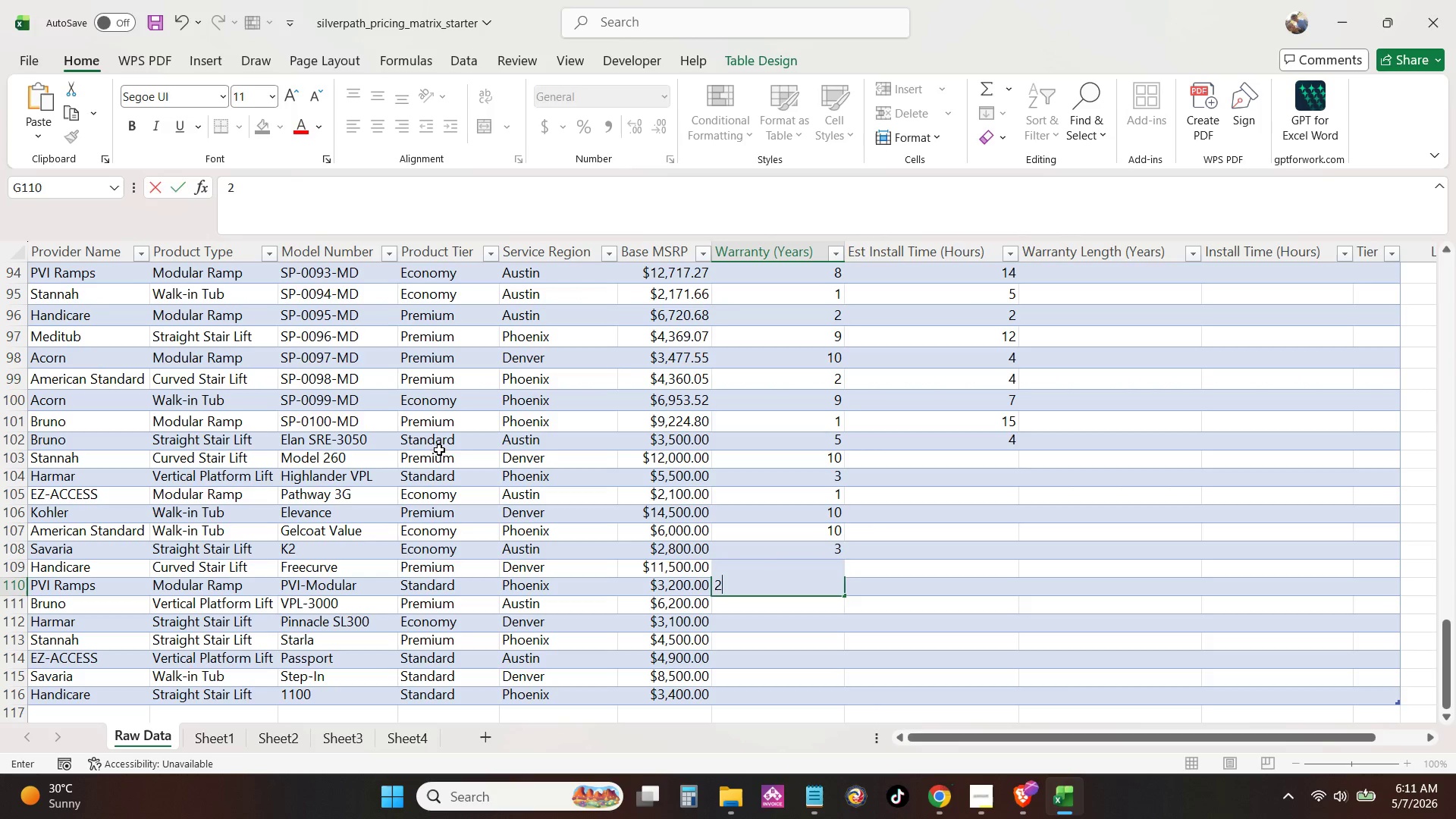 
key(NumpadEnter)
 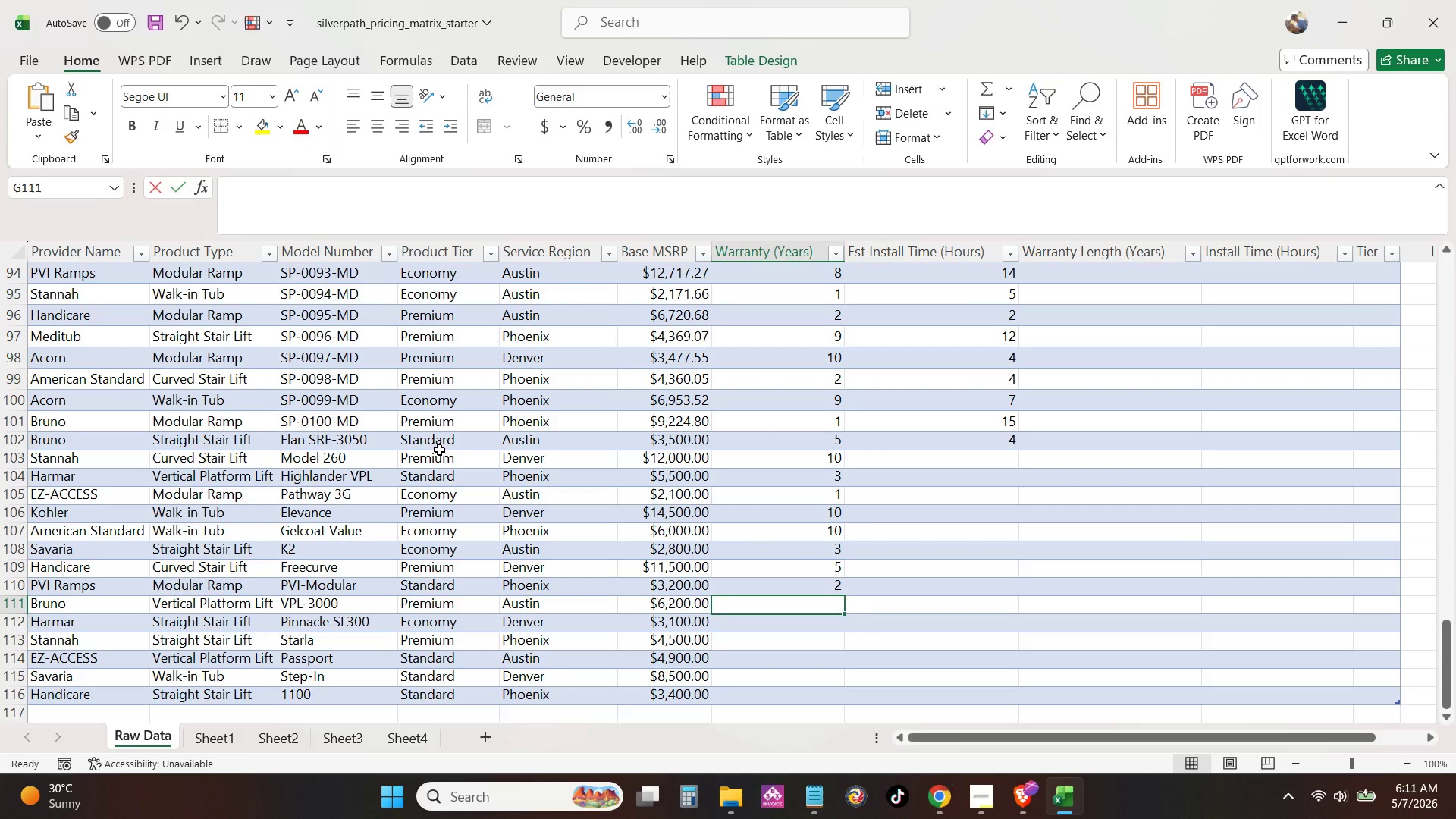 
key(Numpad5)
 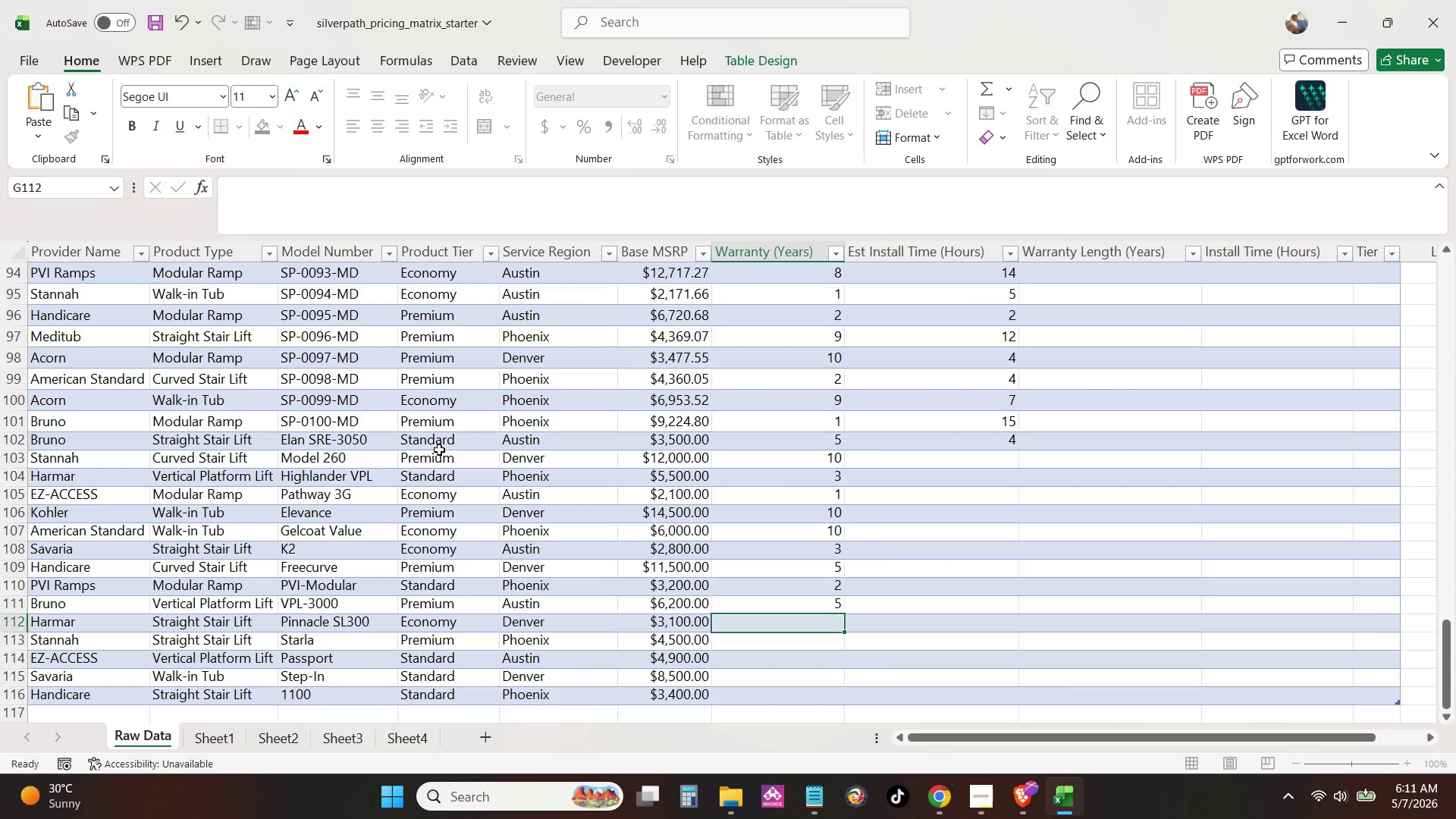 
key(NumpadEnter)
 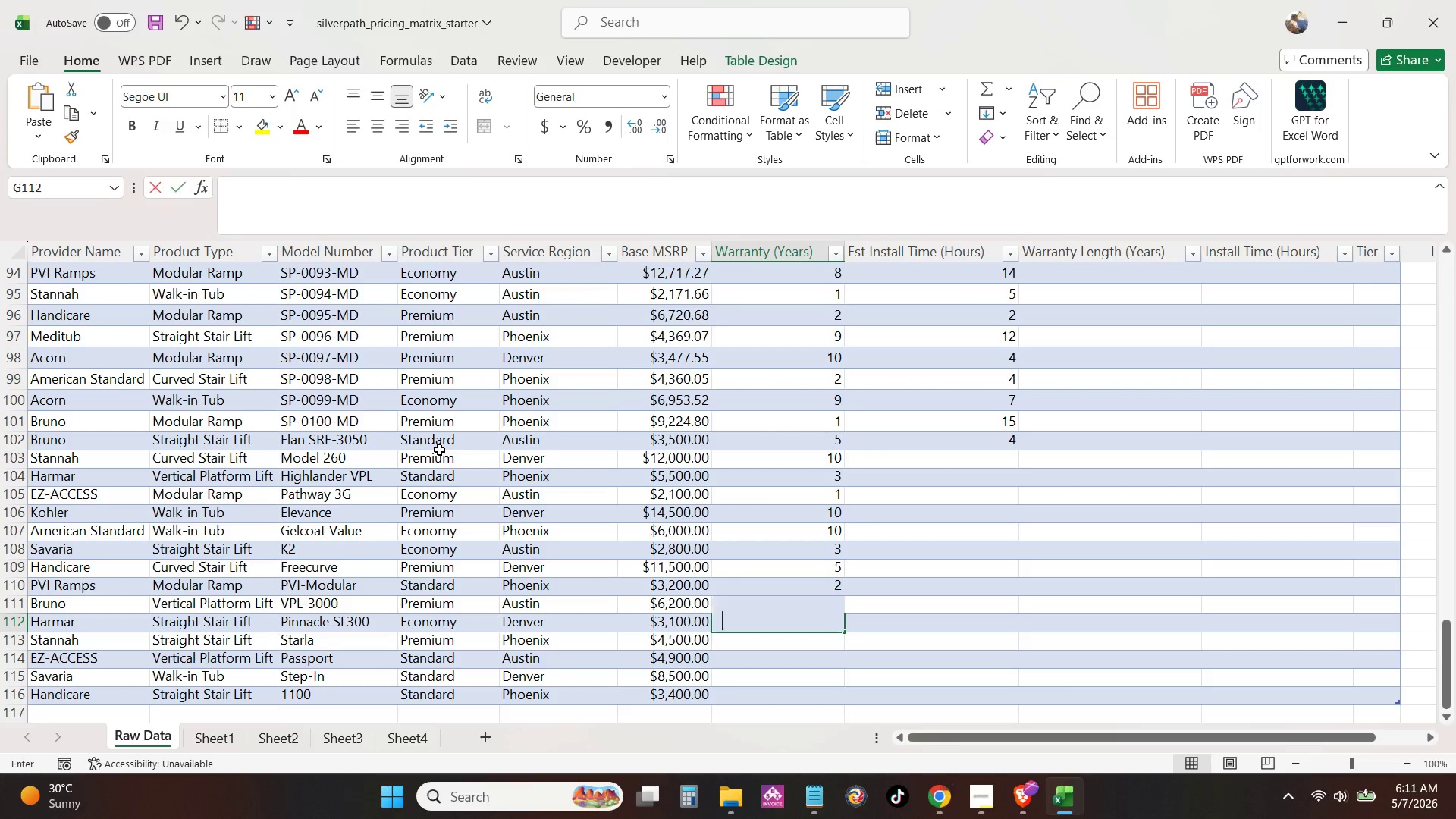 
key(Numpad3)
 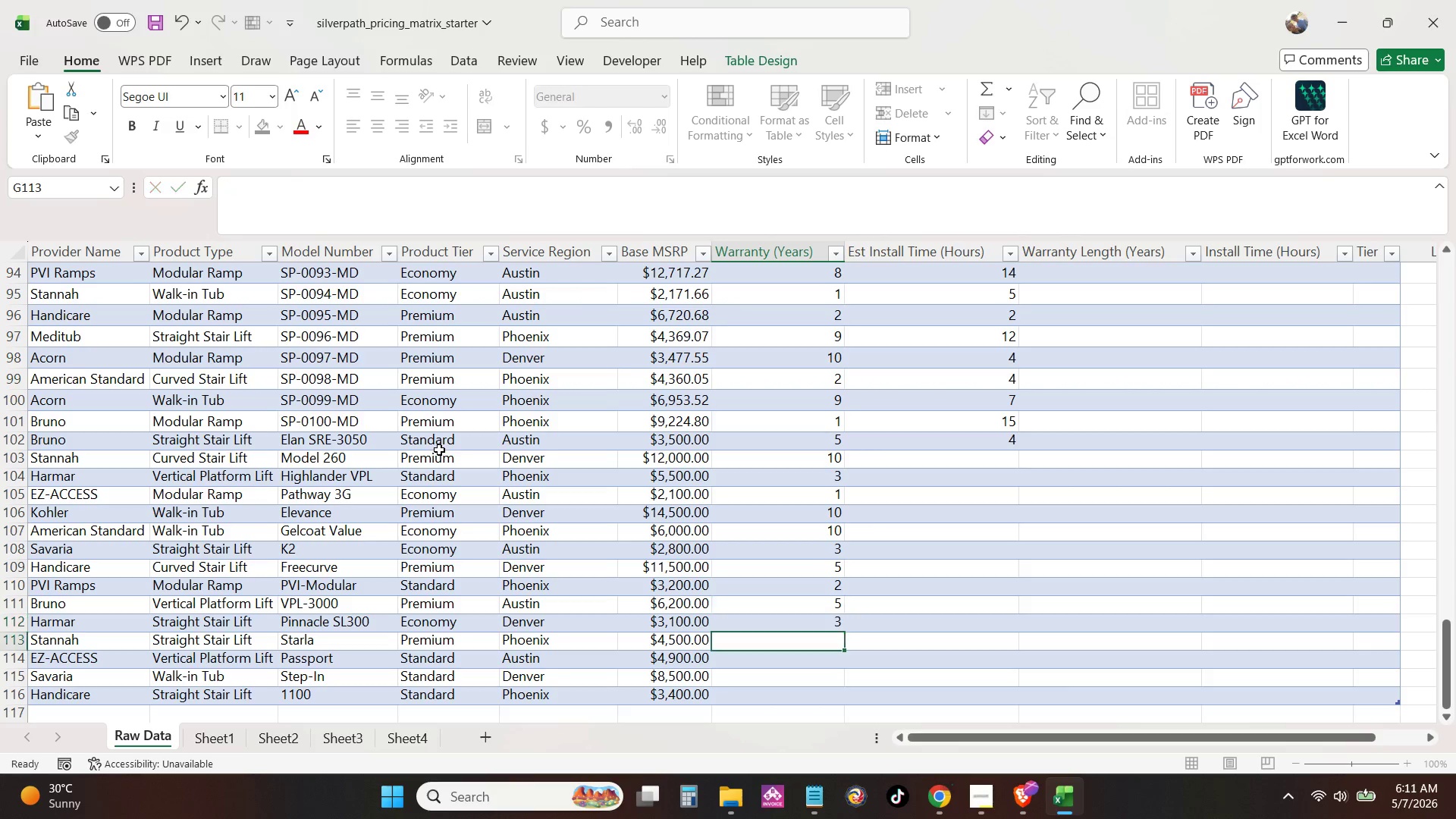 
key(NumpadEnter)
 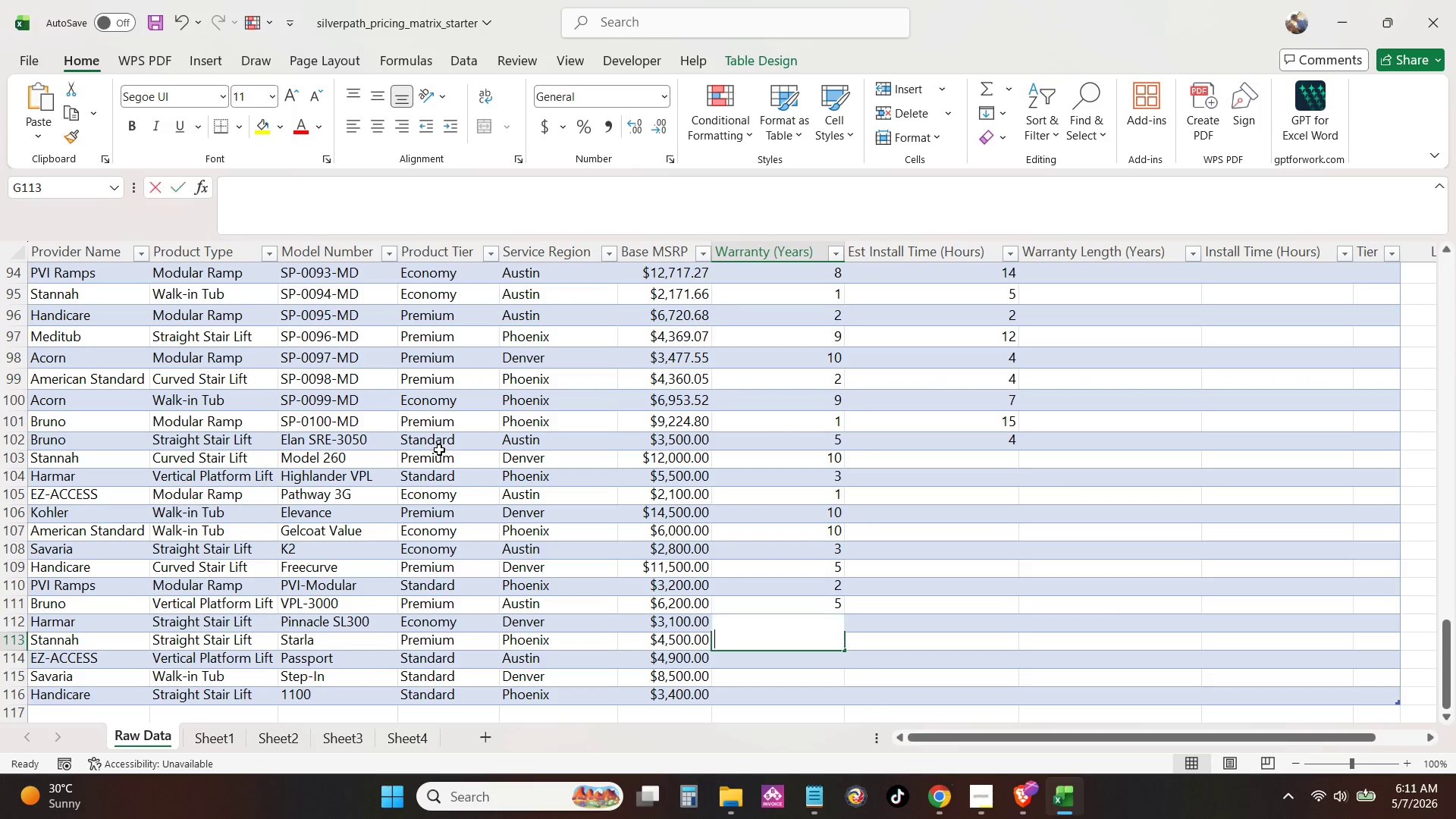 
key(Numpad1)
 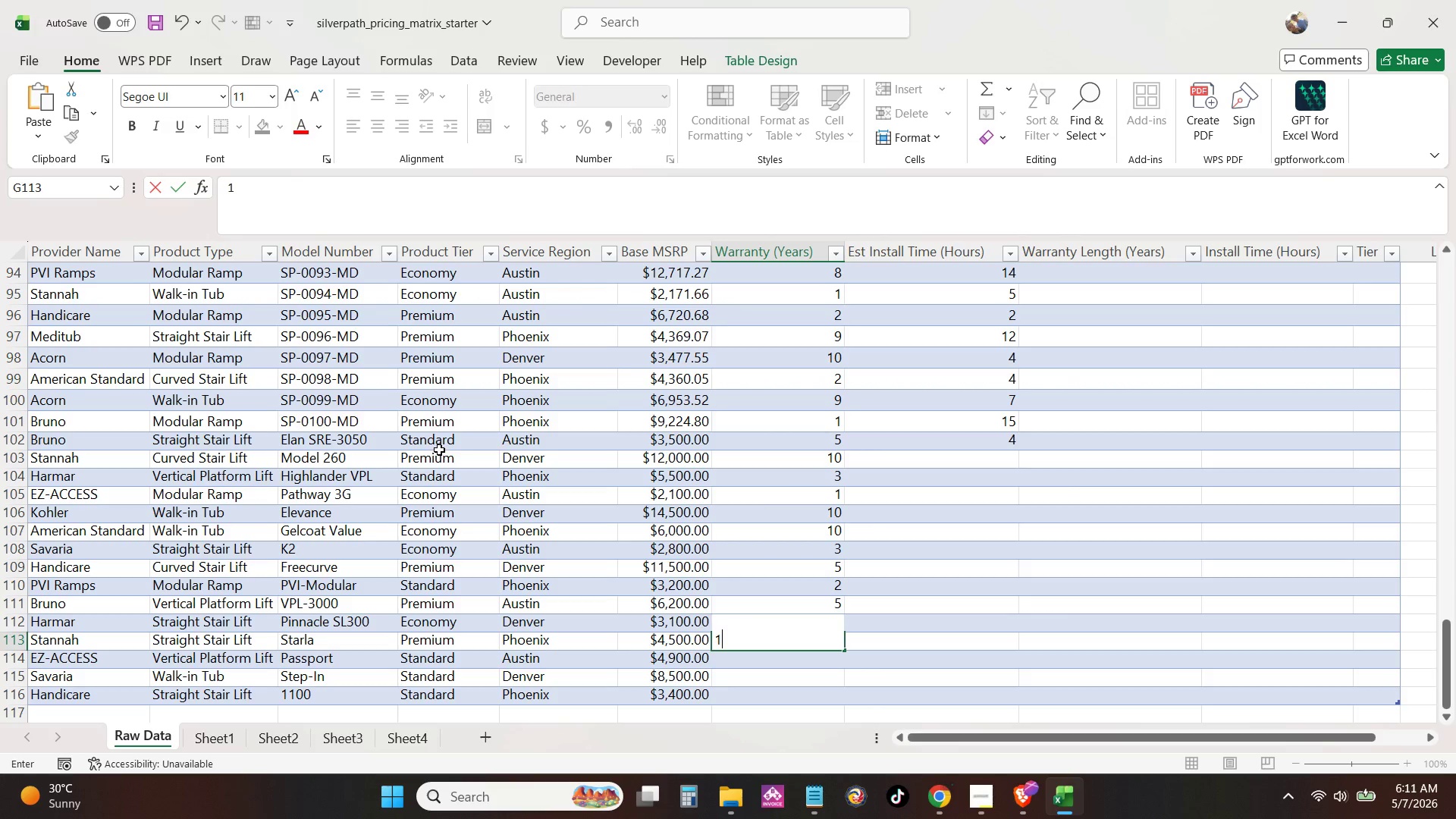 
key(Numpad0)
 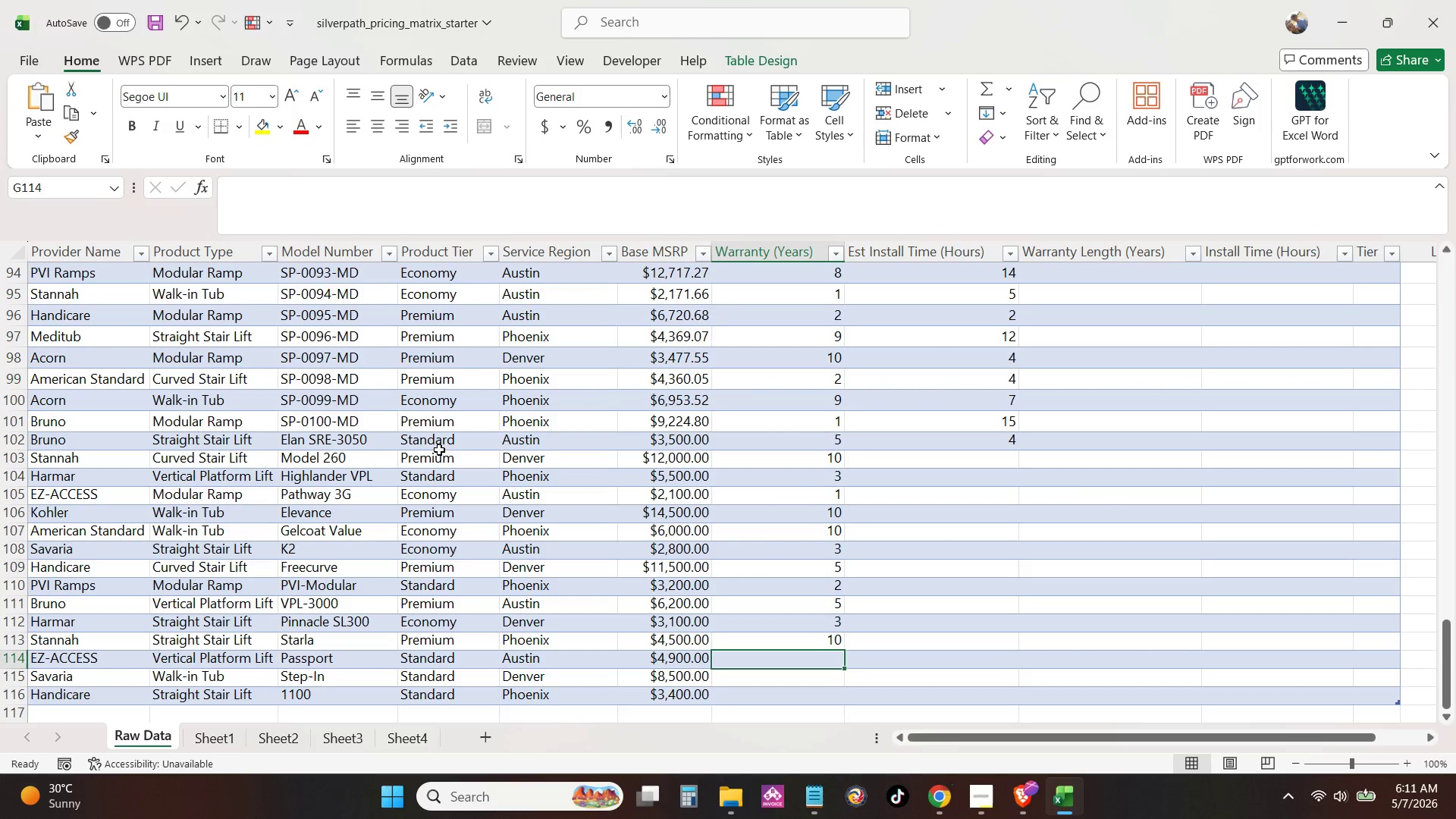 
key(NumpadEnter)
 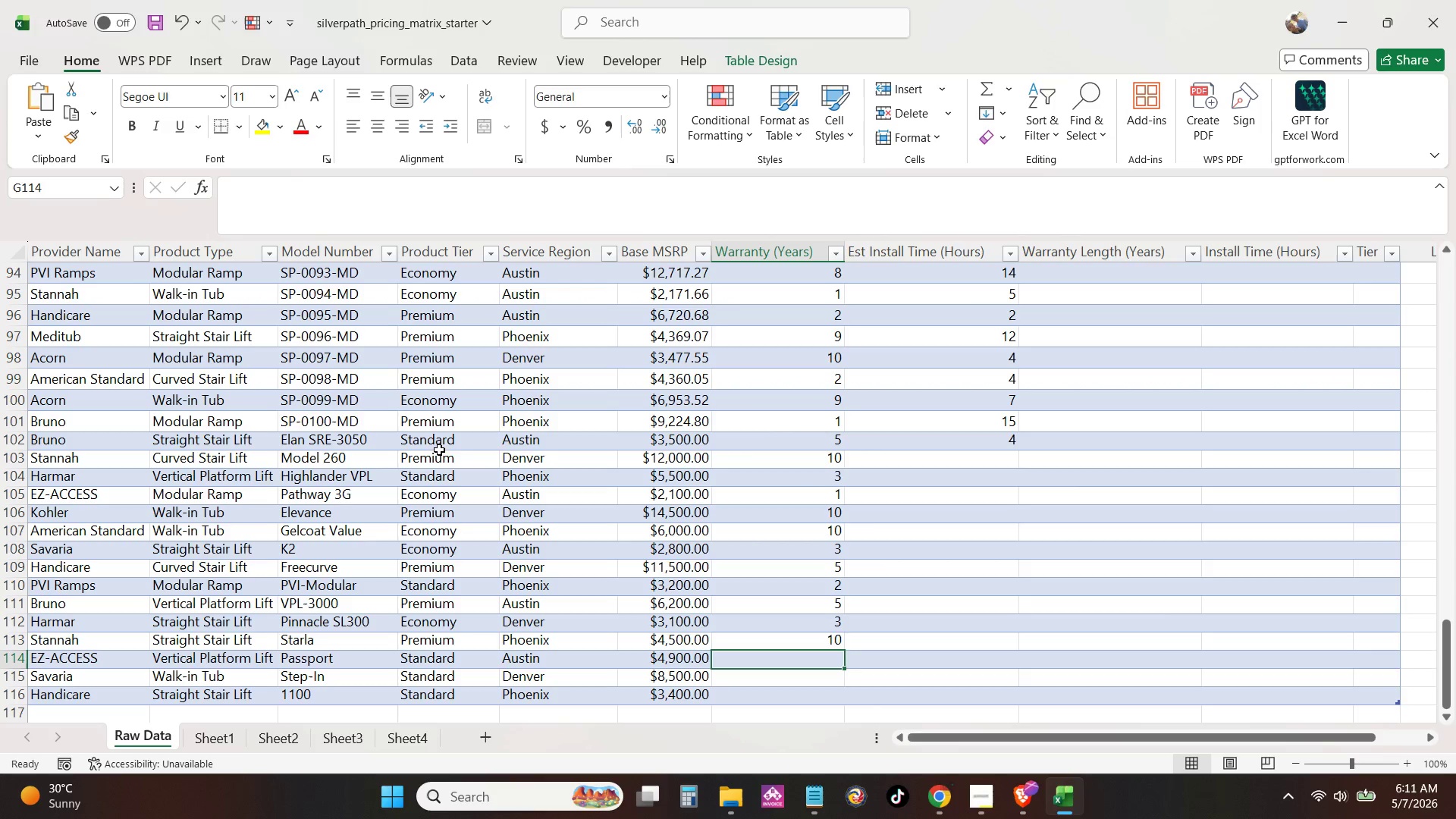 
key(Numpad2)
 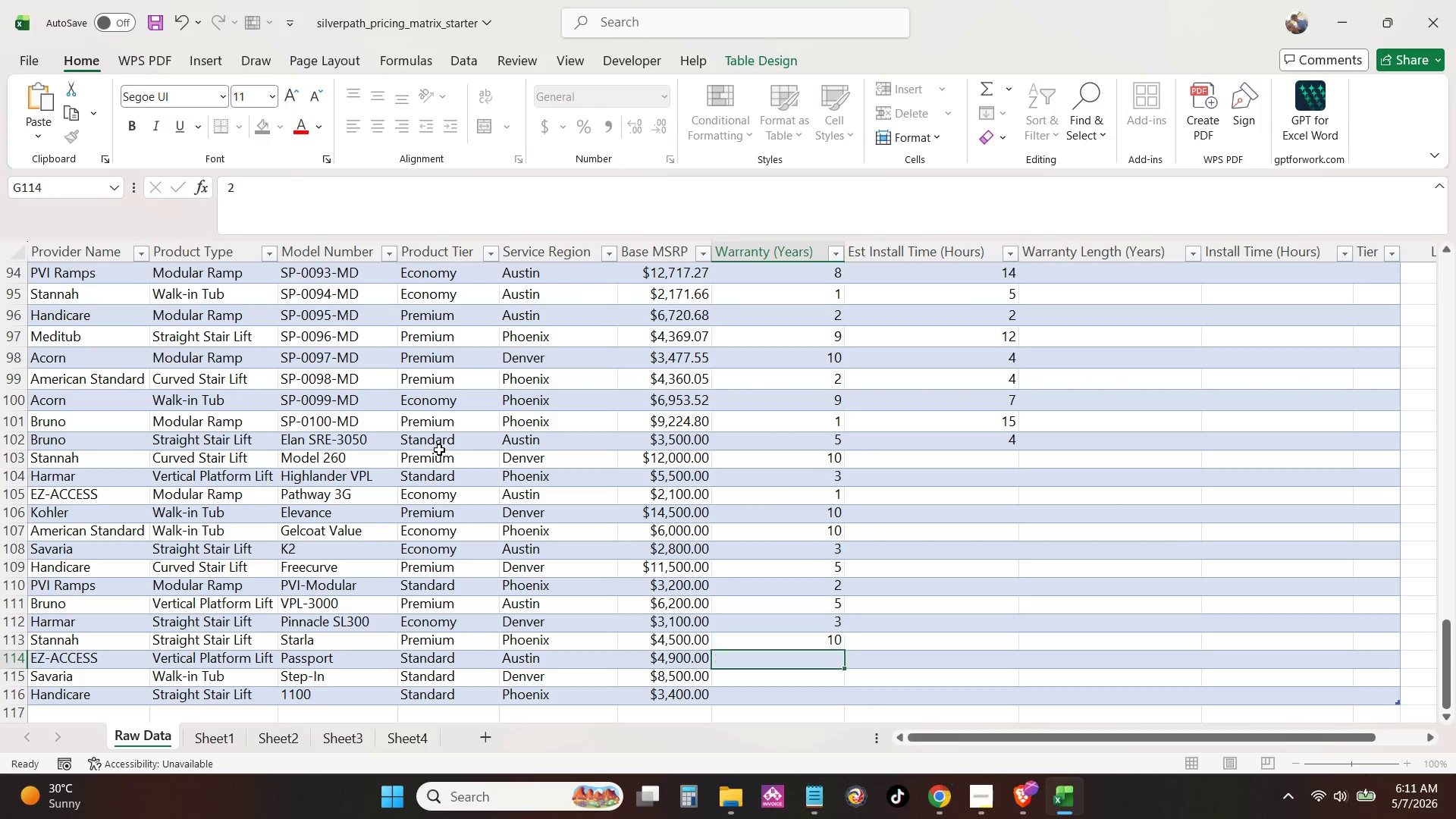 
key(NumpadEnter)
 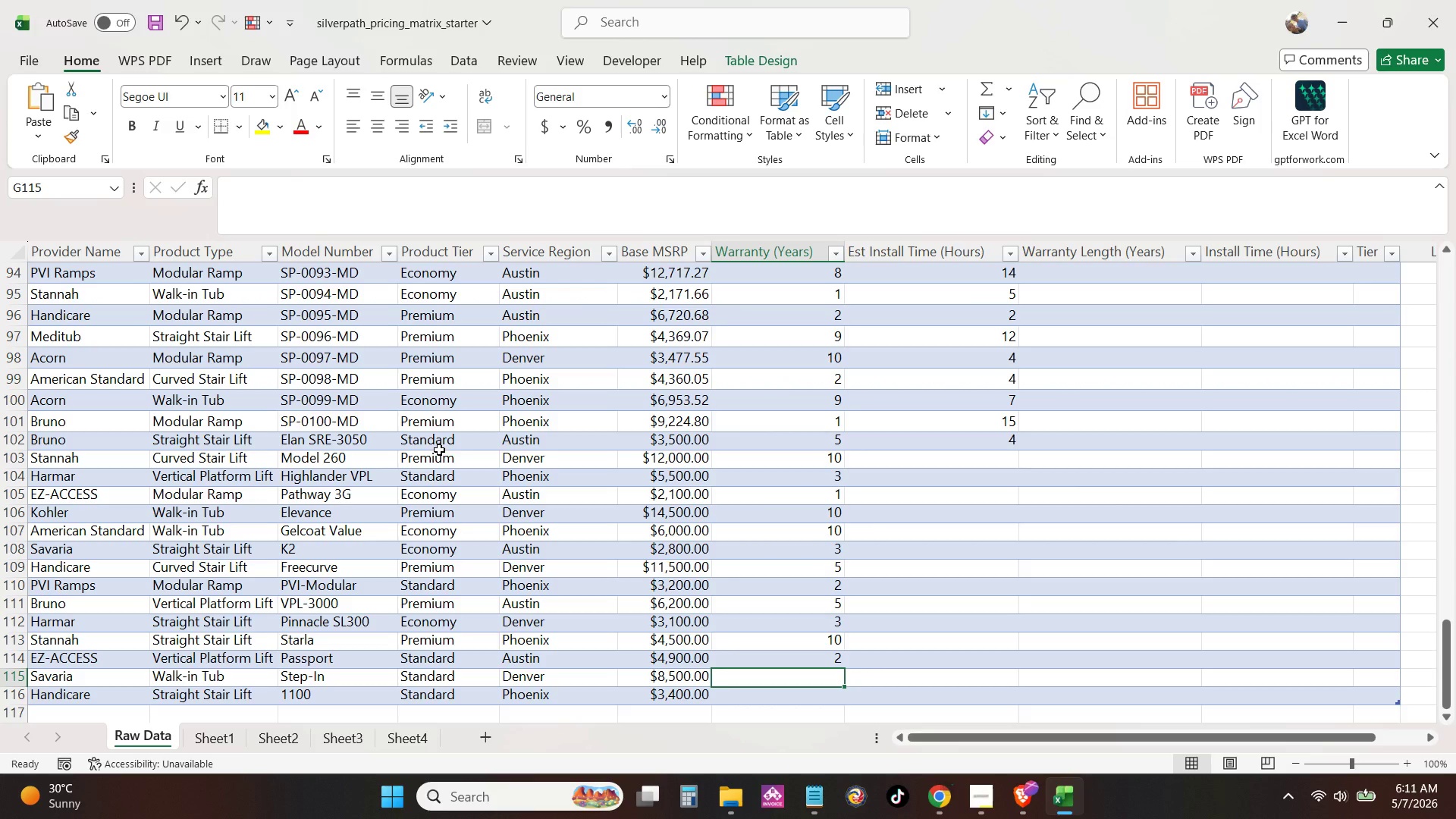 
key(NumpadEnter)
 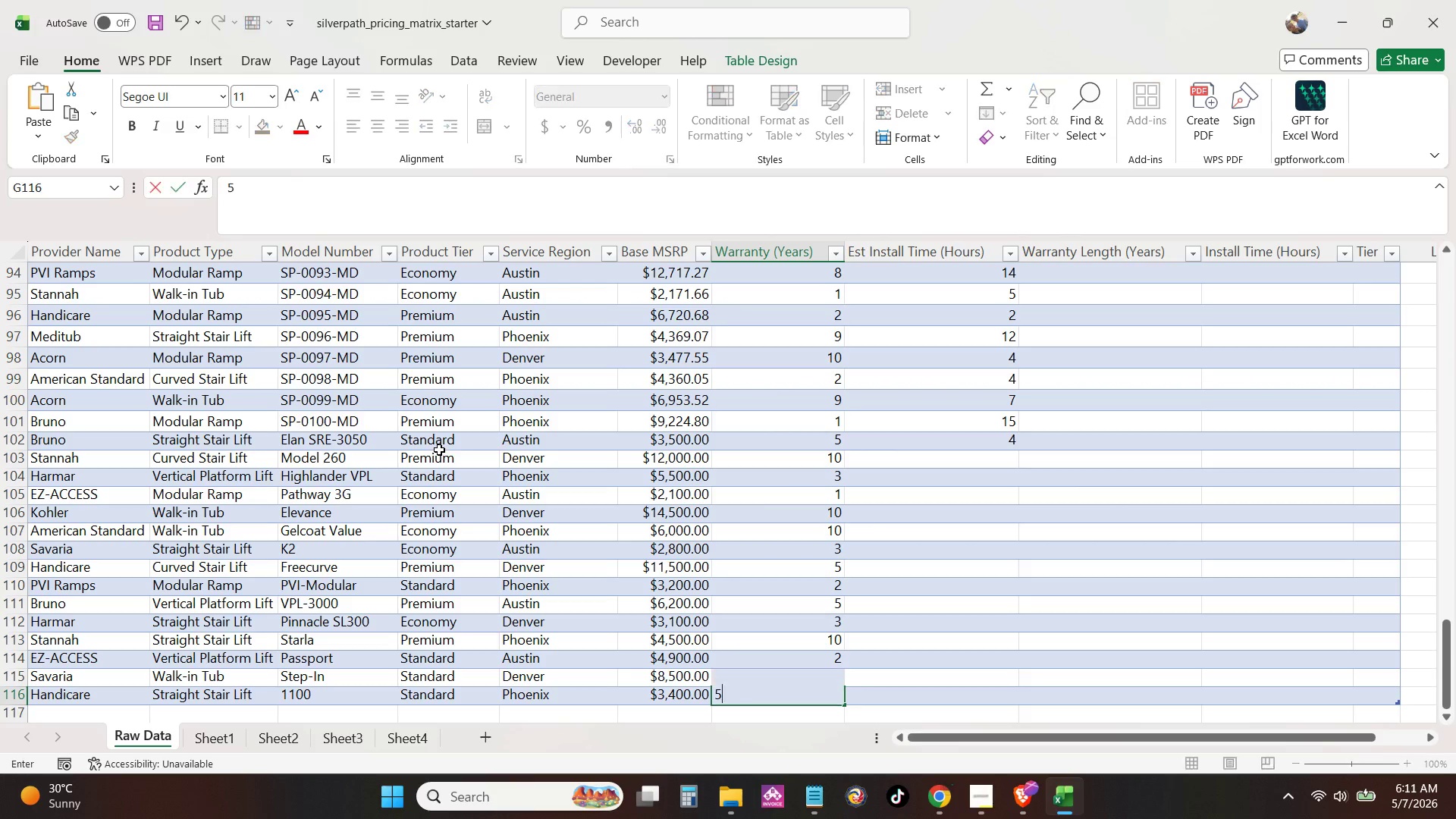 
key(Numpad5)
 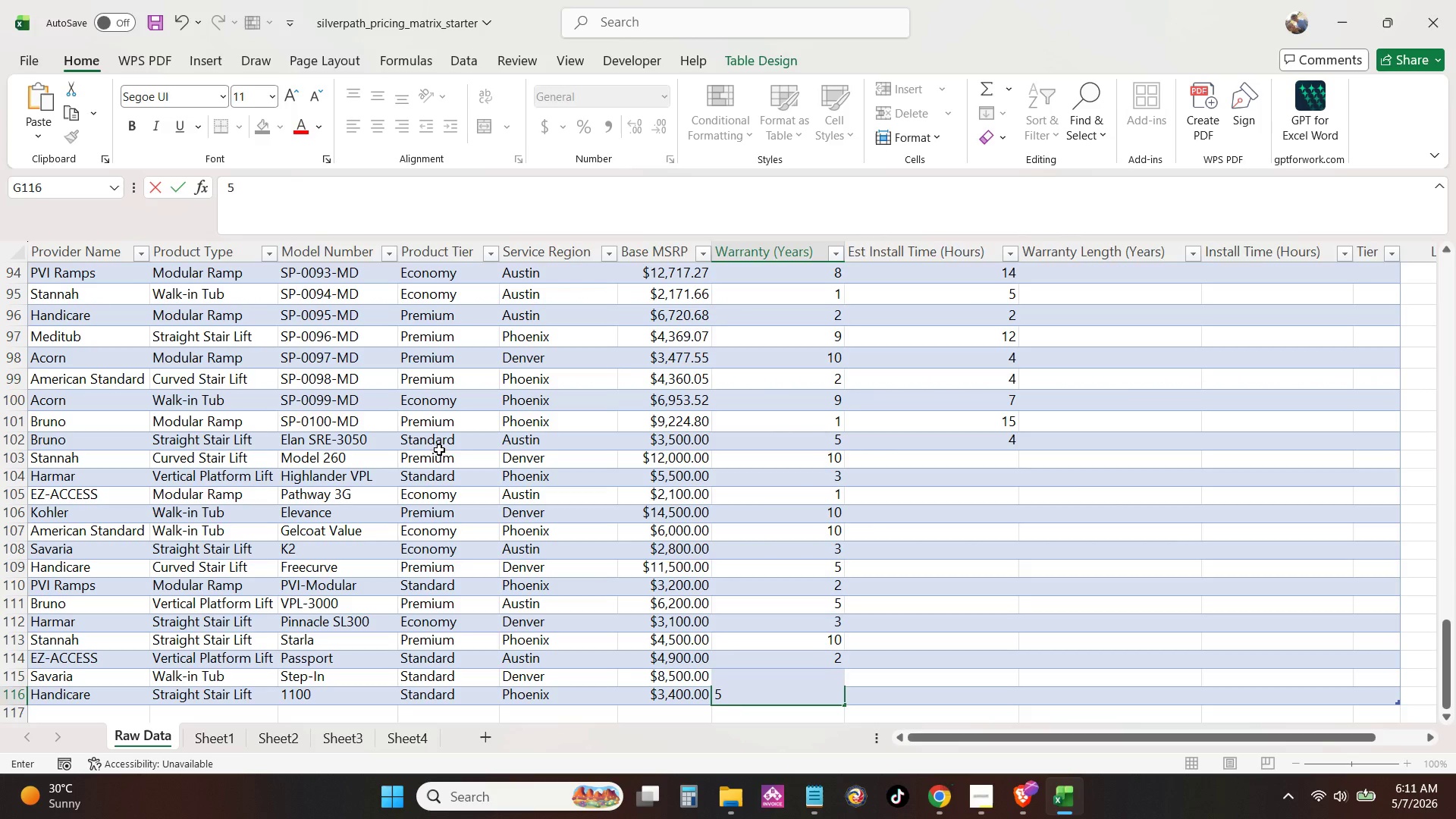 
key(NumpadEnter)
 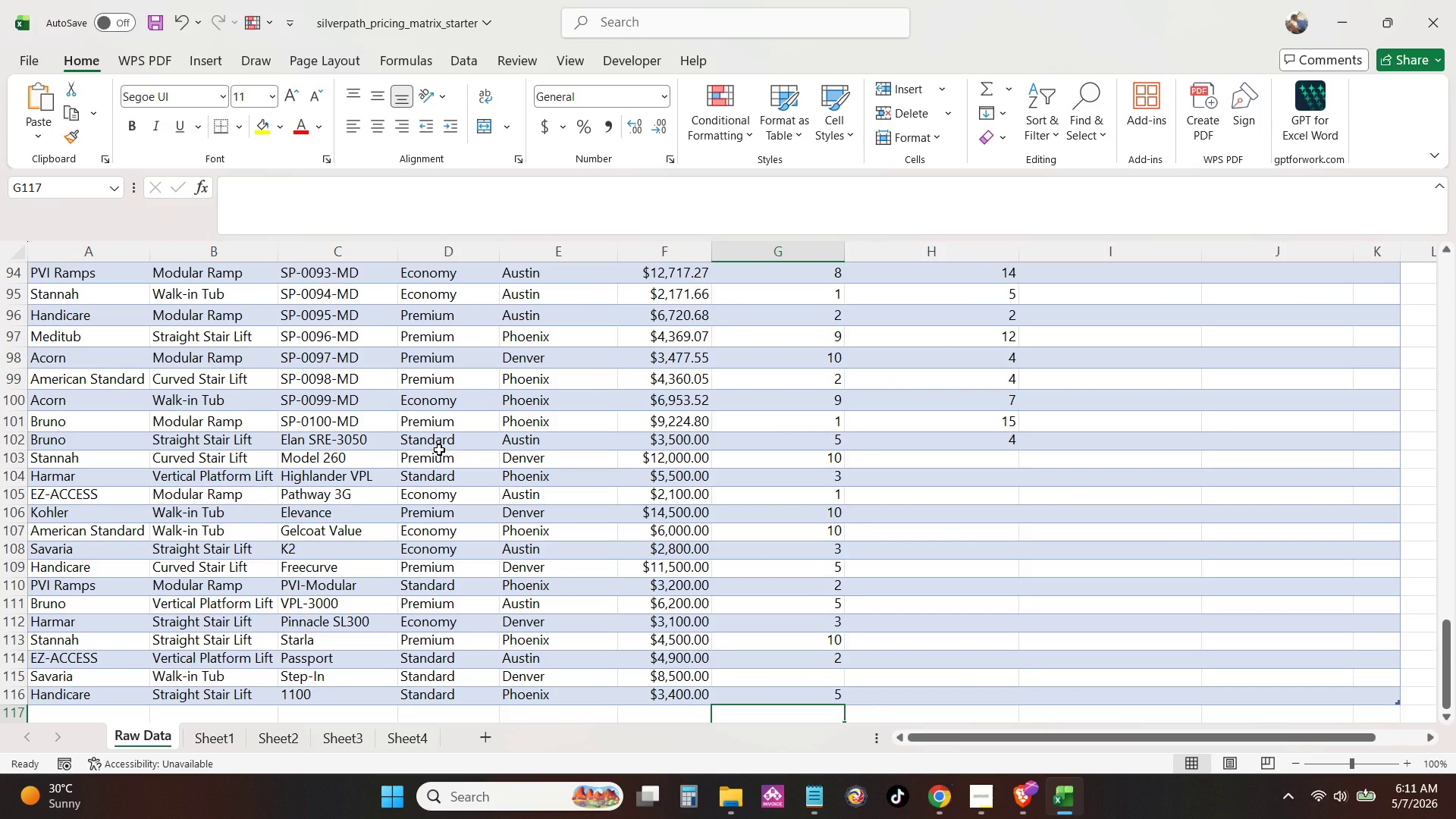 
key(ArrowUp)
 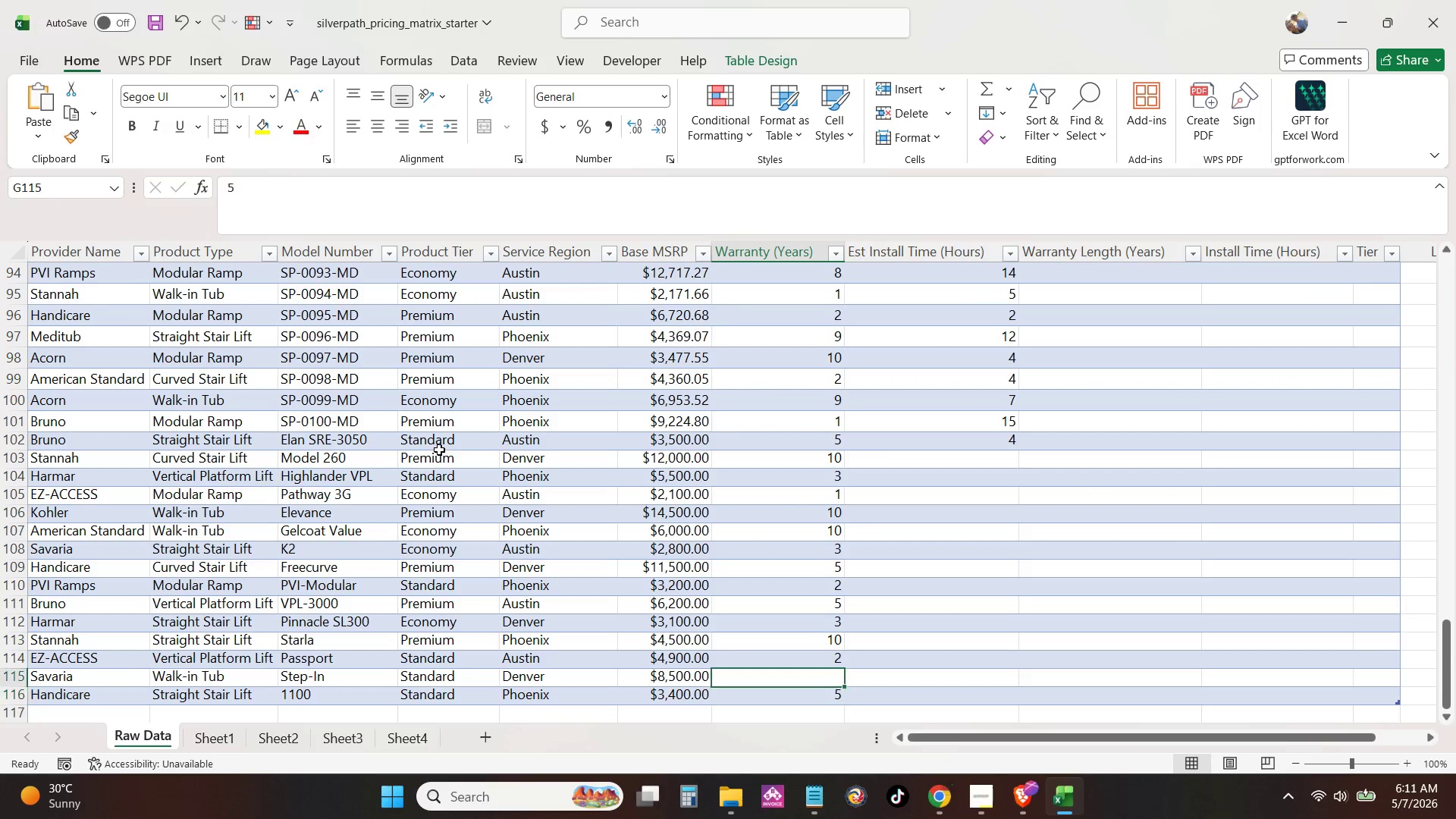 
key(ArrowUp)
 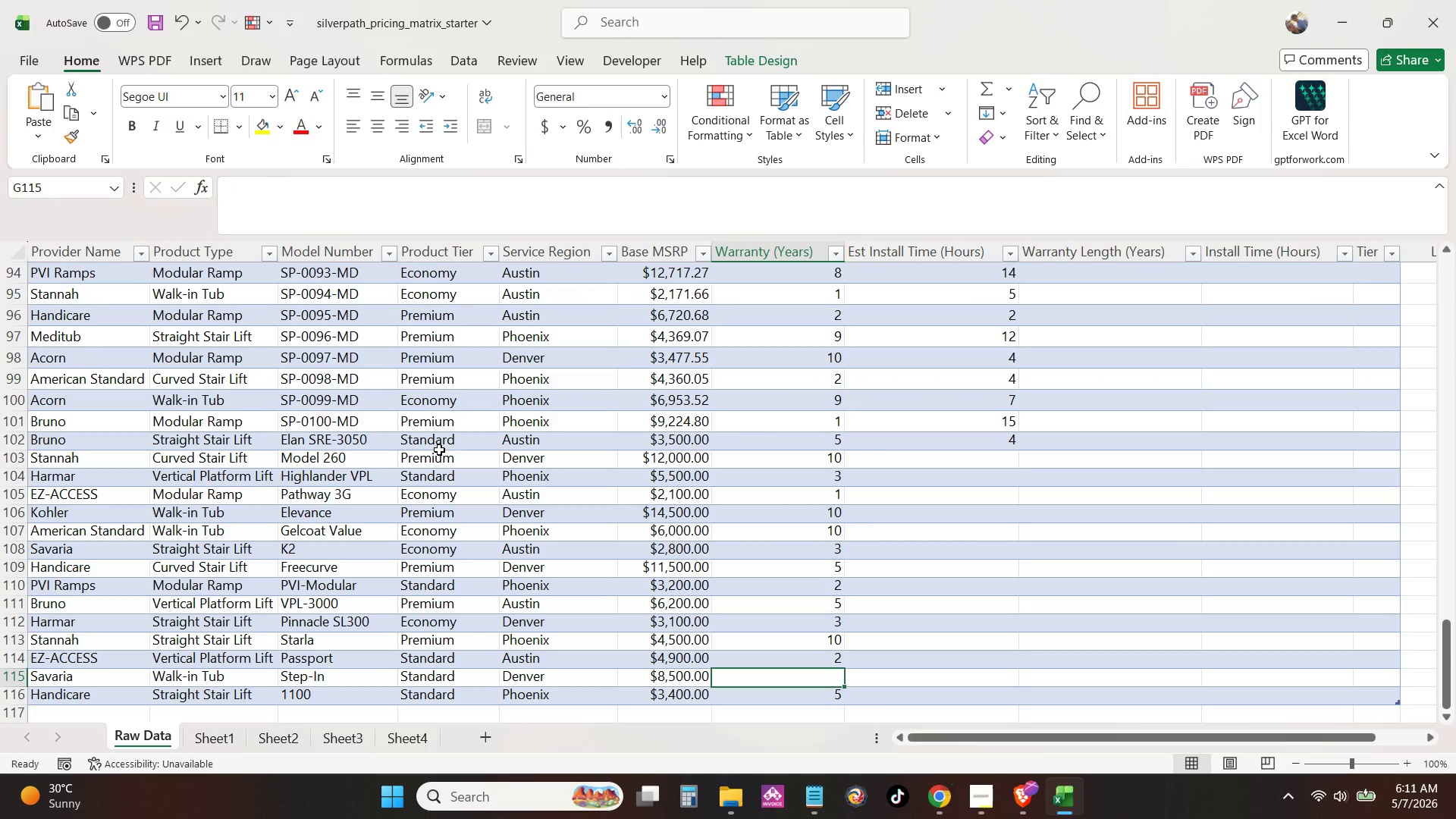 
key(Numpad5)
 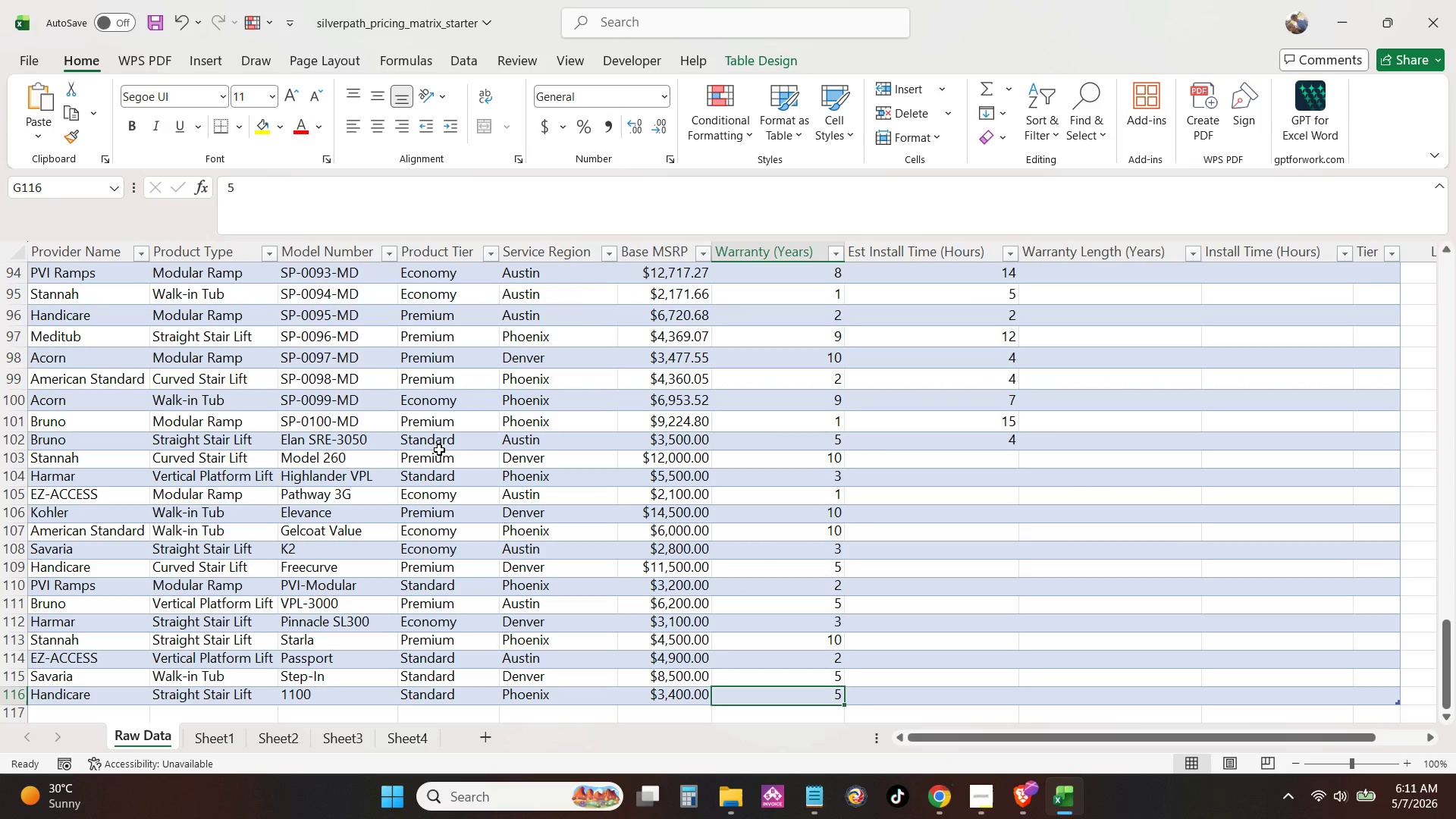 
key(NumpadEnter)
 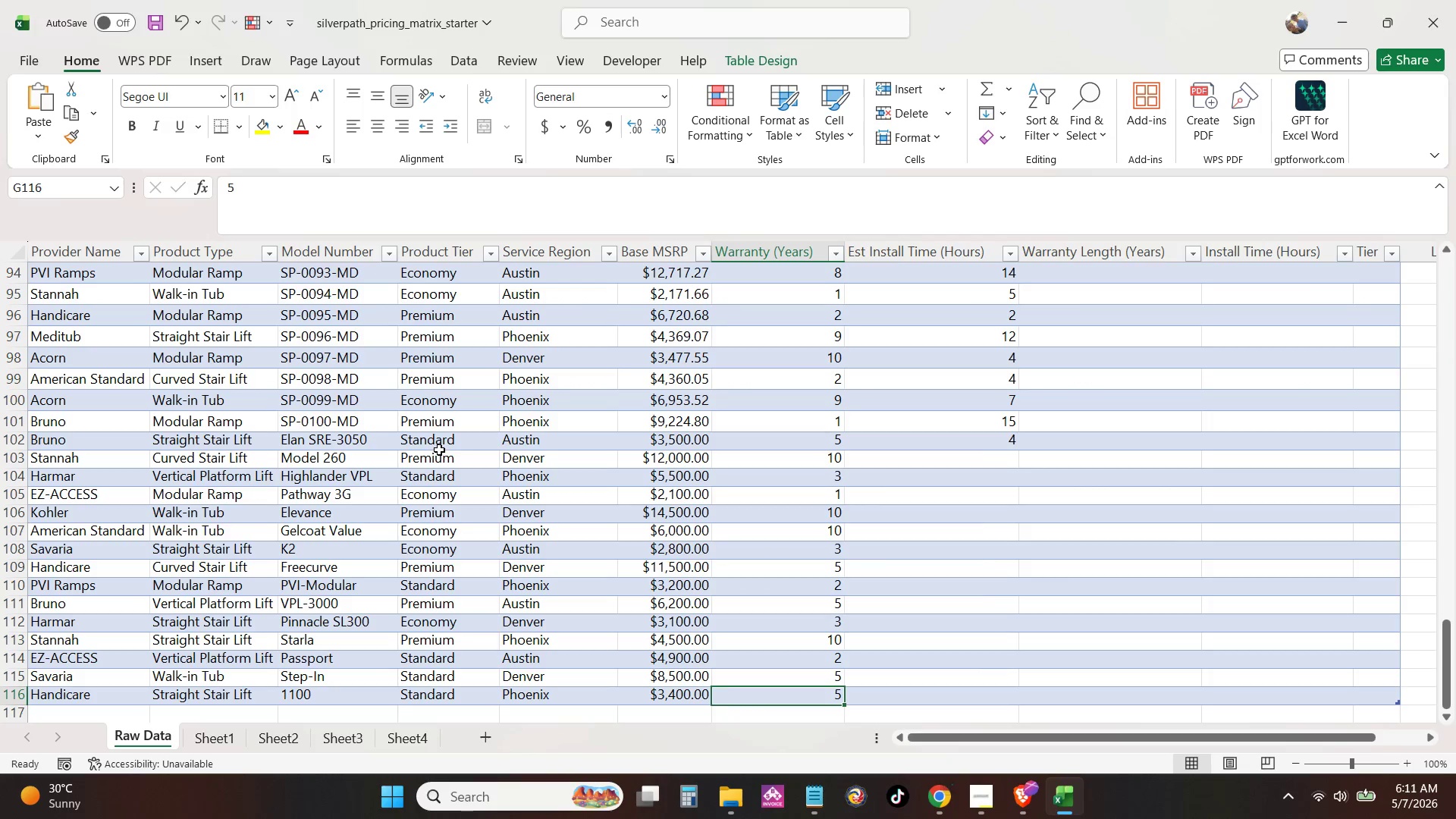 
key(ArrowRight)
 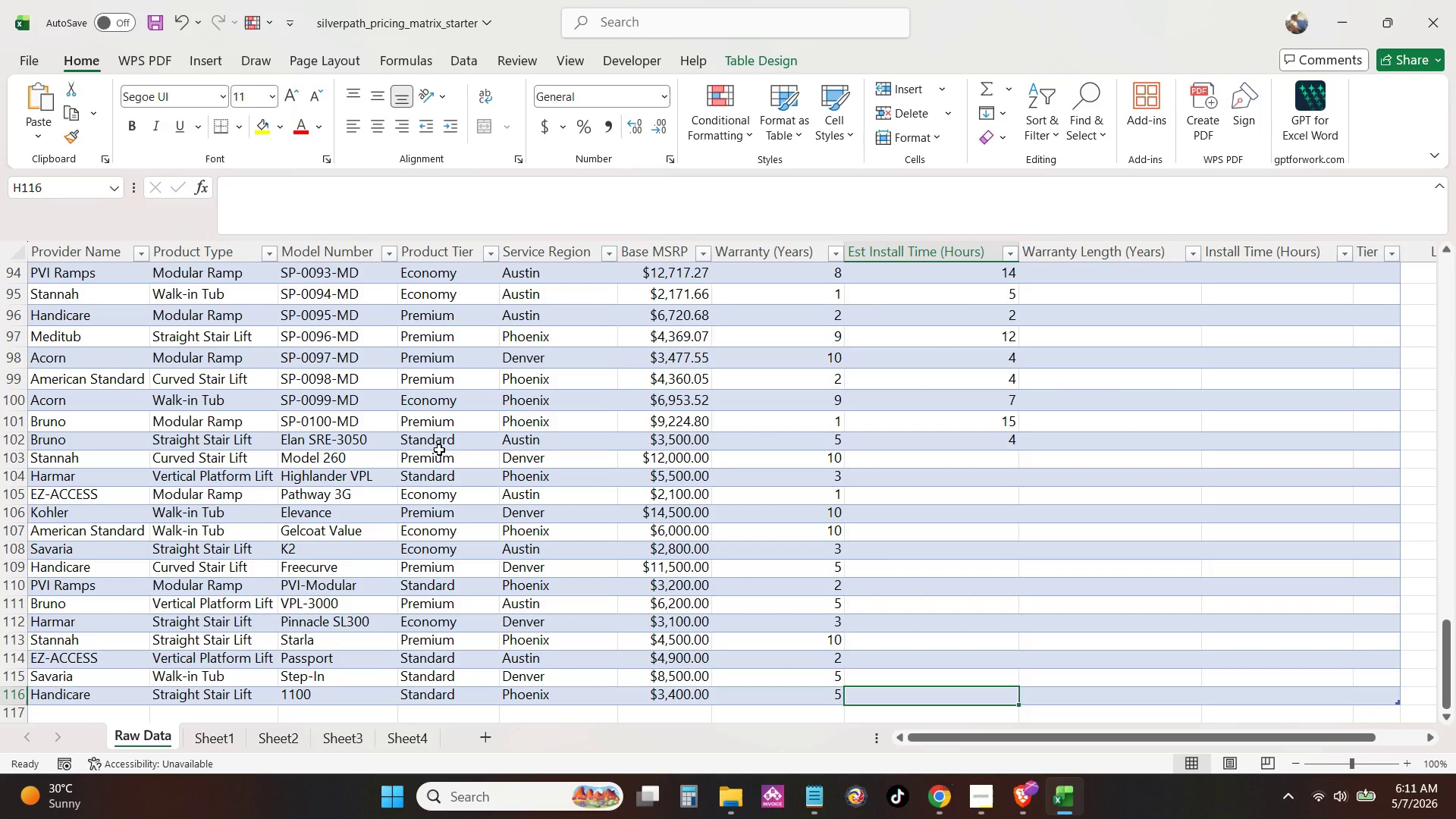 
key(ArrowUp)
 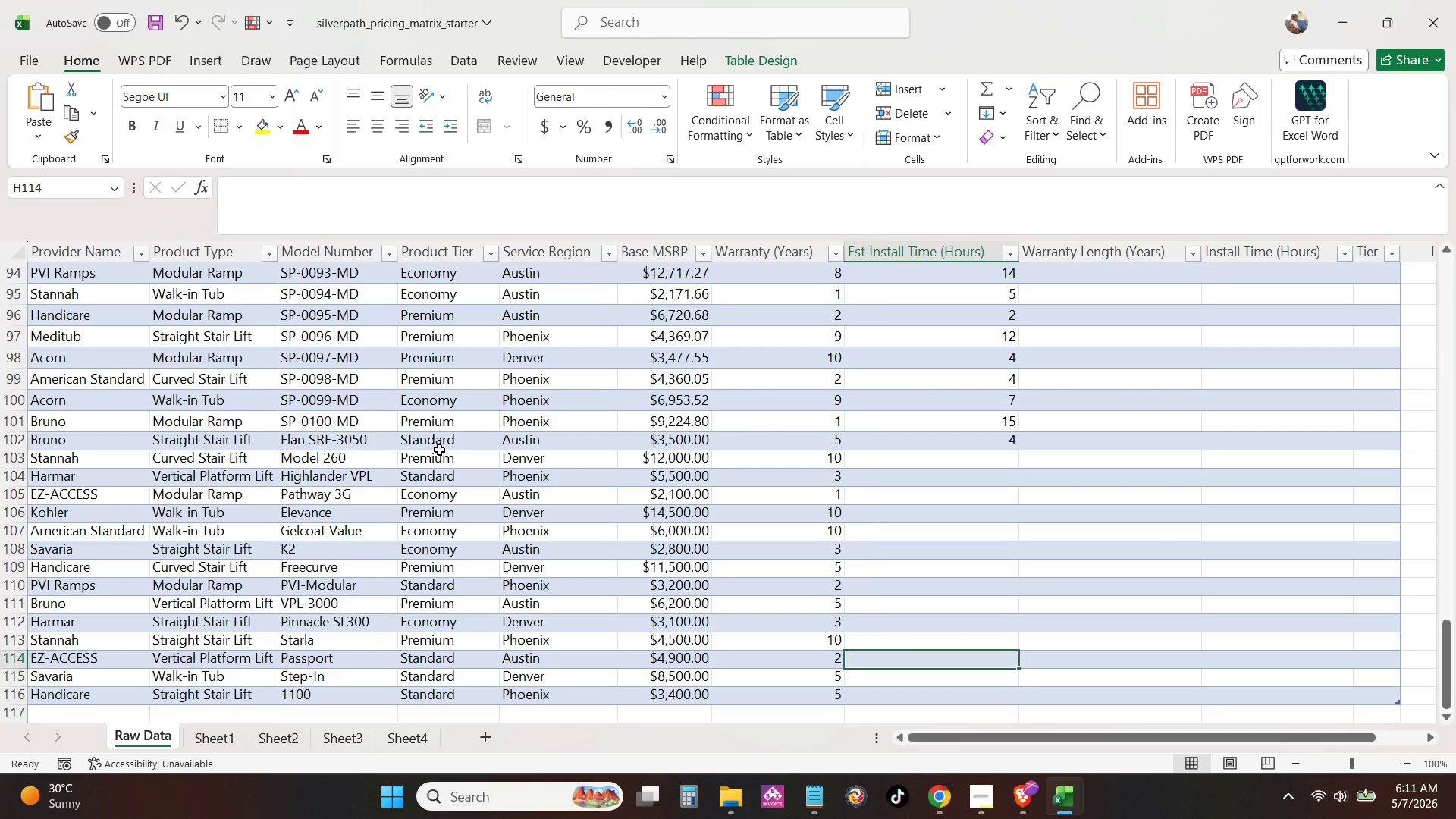 
hold_key(key=ArrowUp, duration=0.52)
 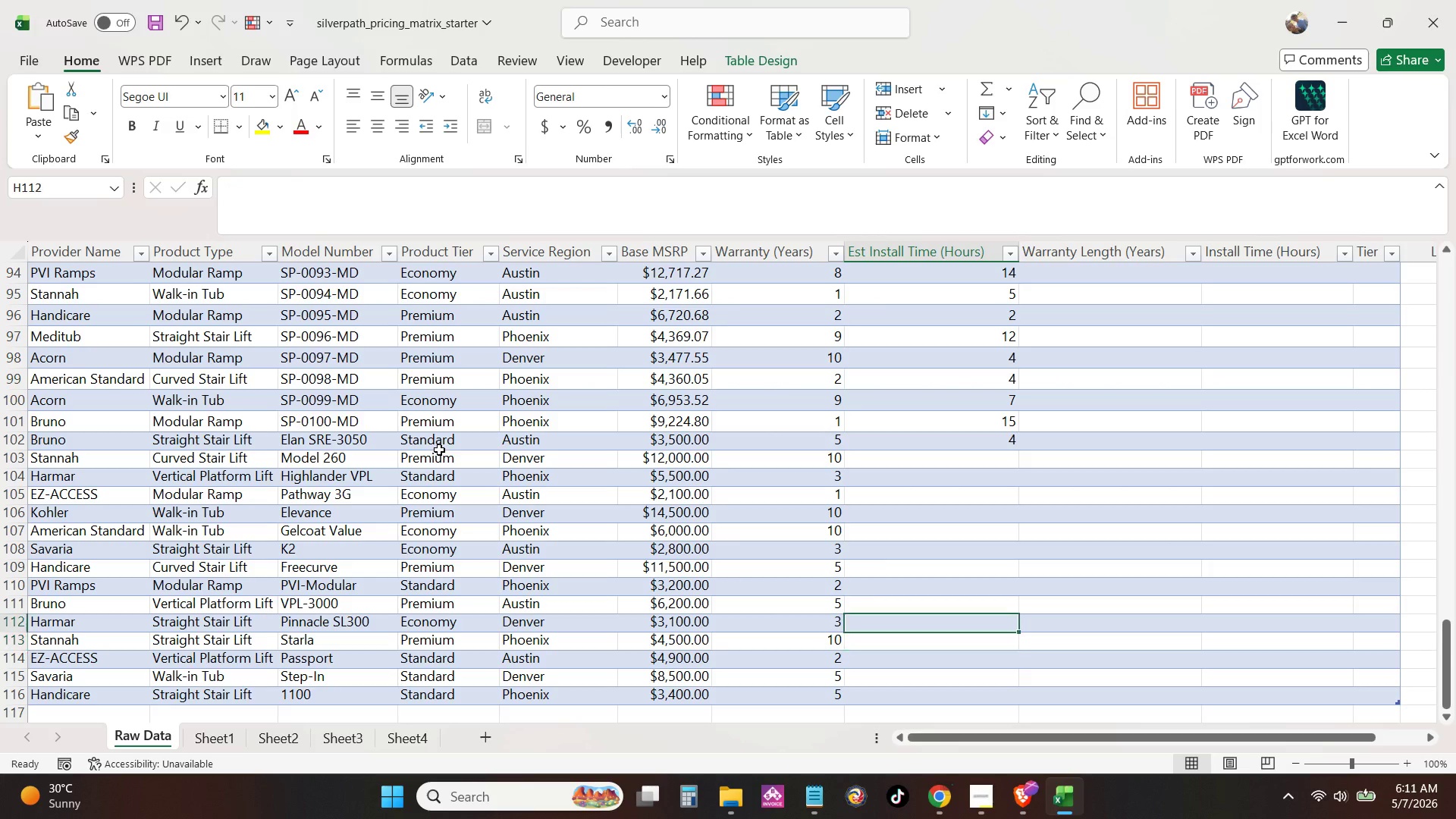 
key(ArrowUp)
 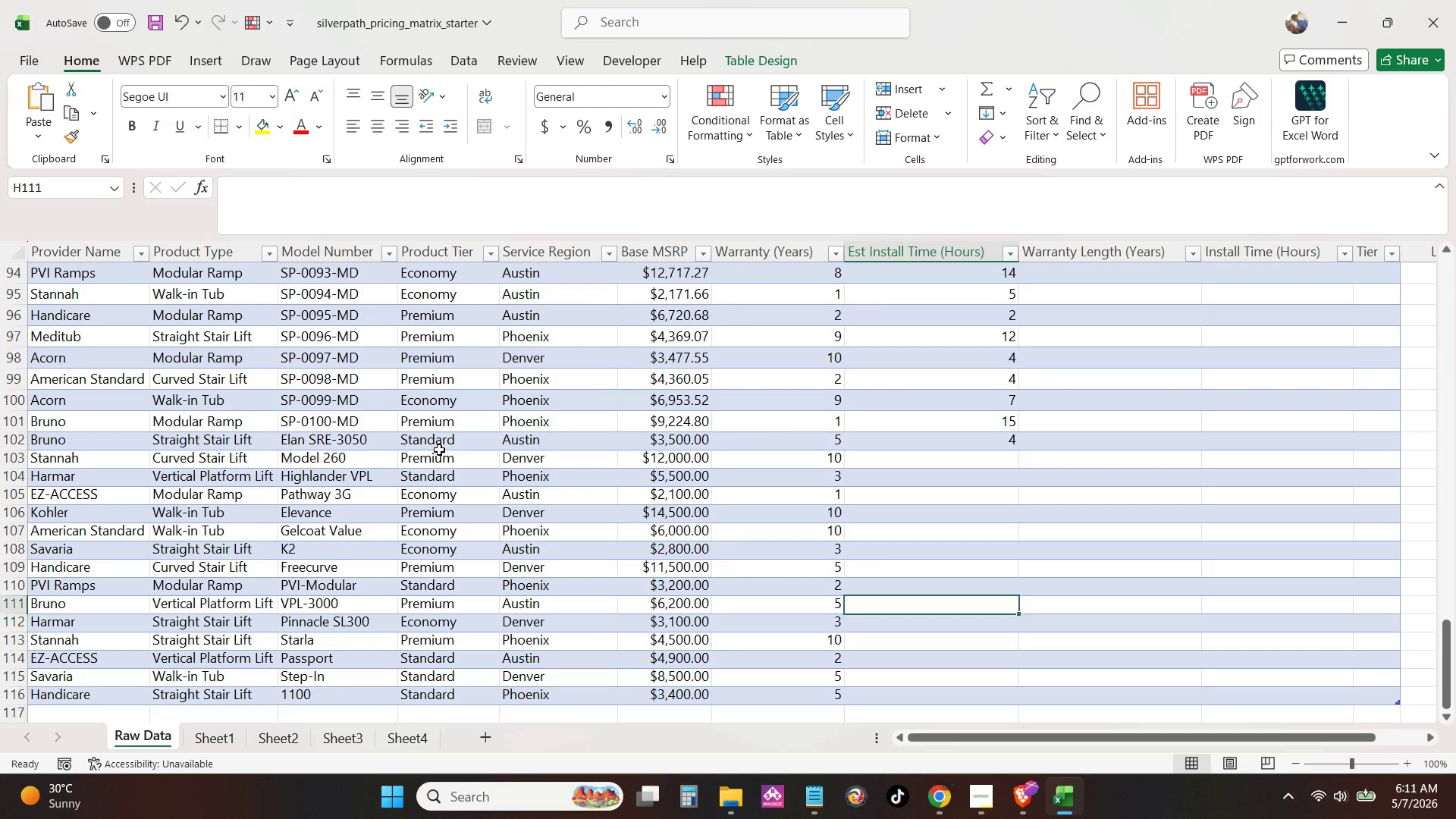 
hold_key(key=ArrowUp, duration=0.66)
 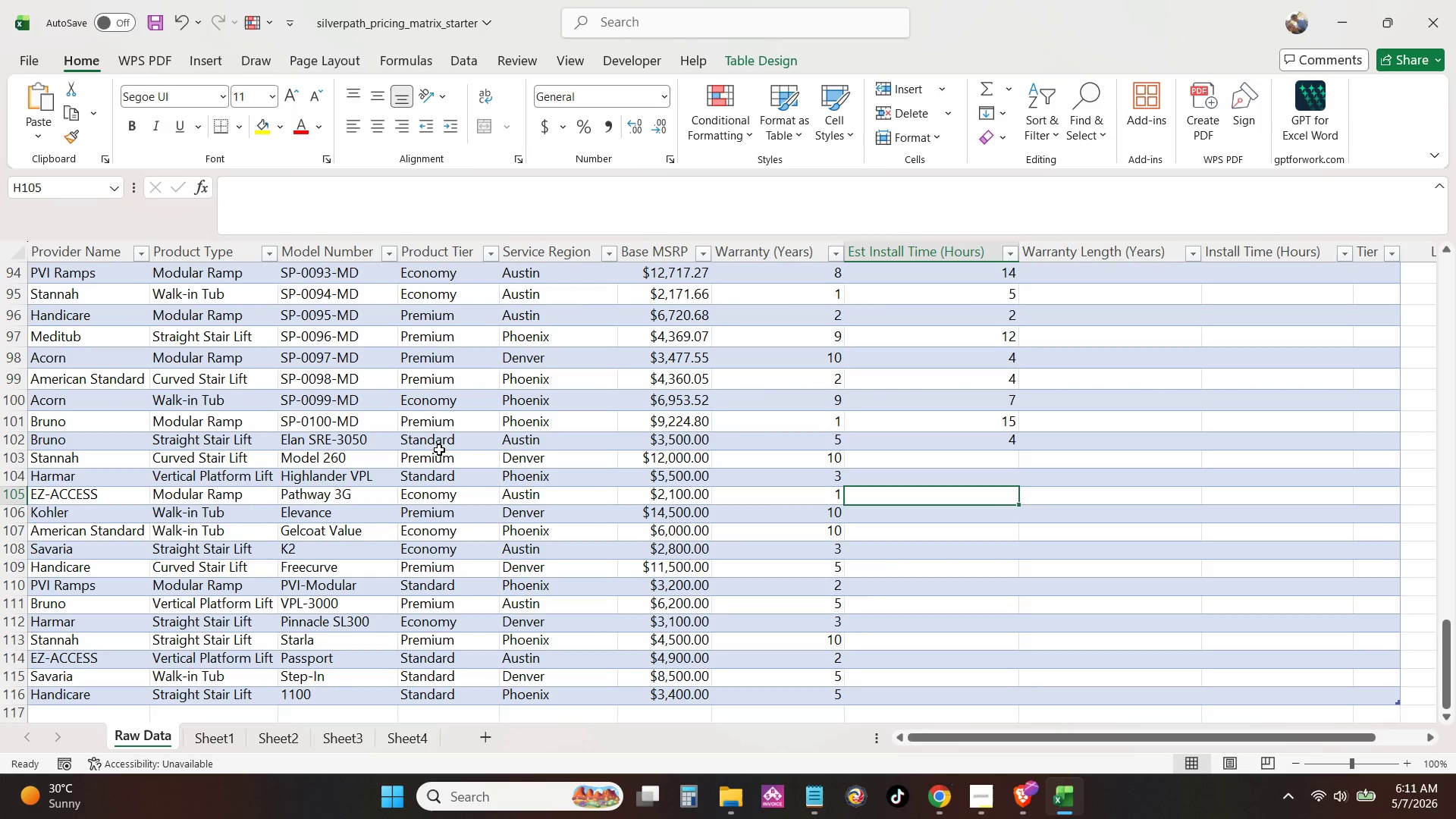 
key(ArrowUp)
 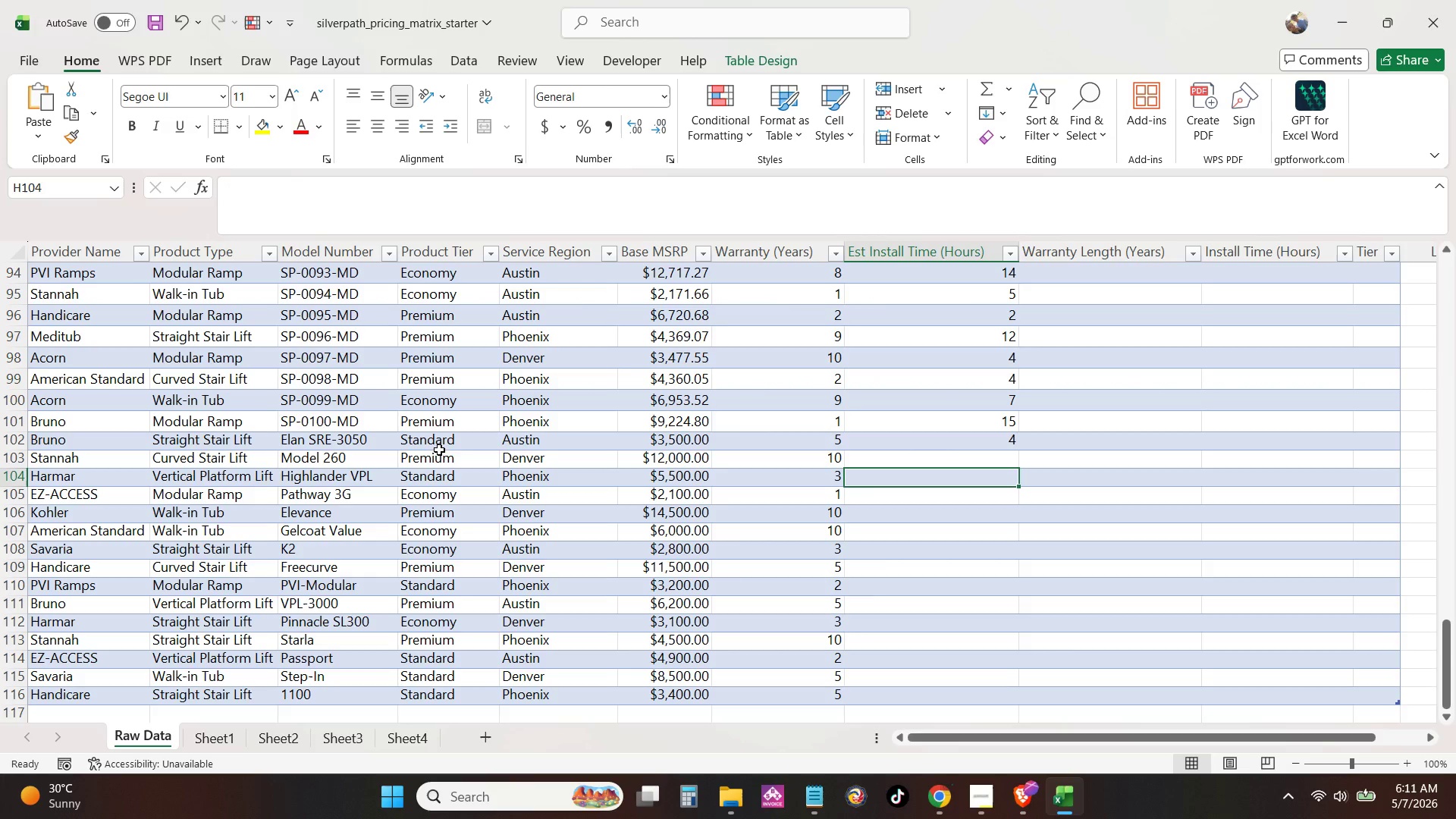 
key(ArrowUp)
 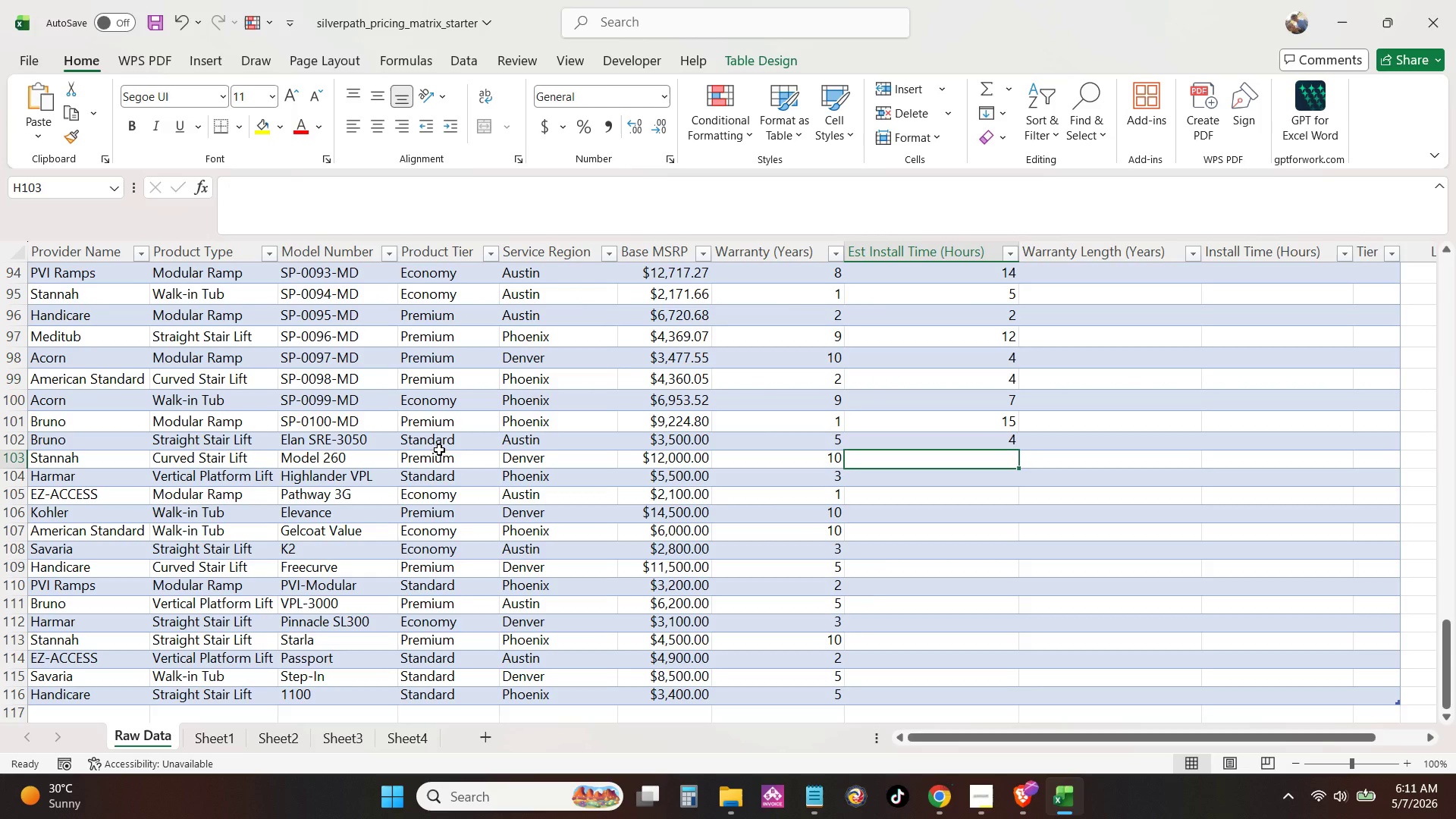 
key(ArrowUp)
 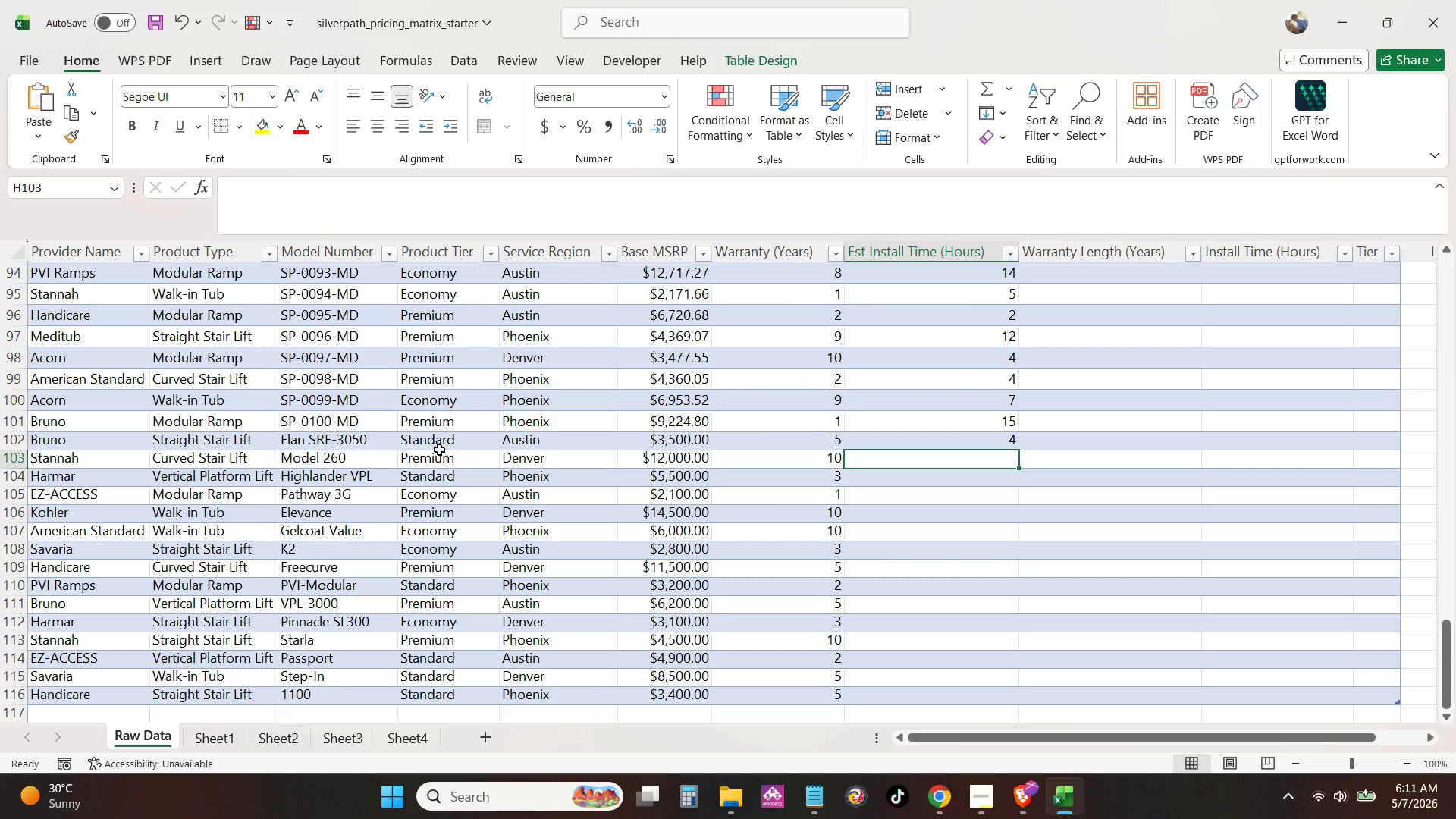 
key(Numpad8)
 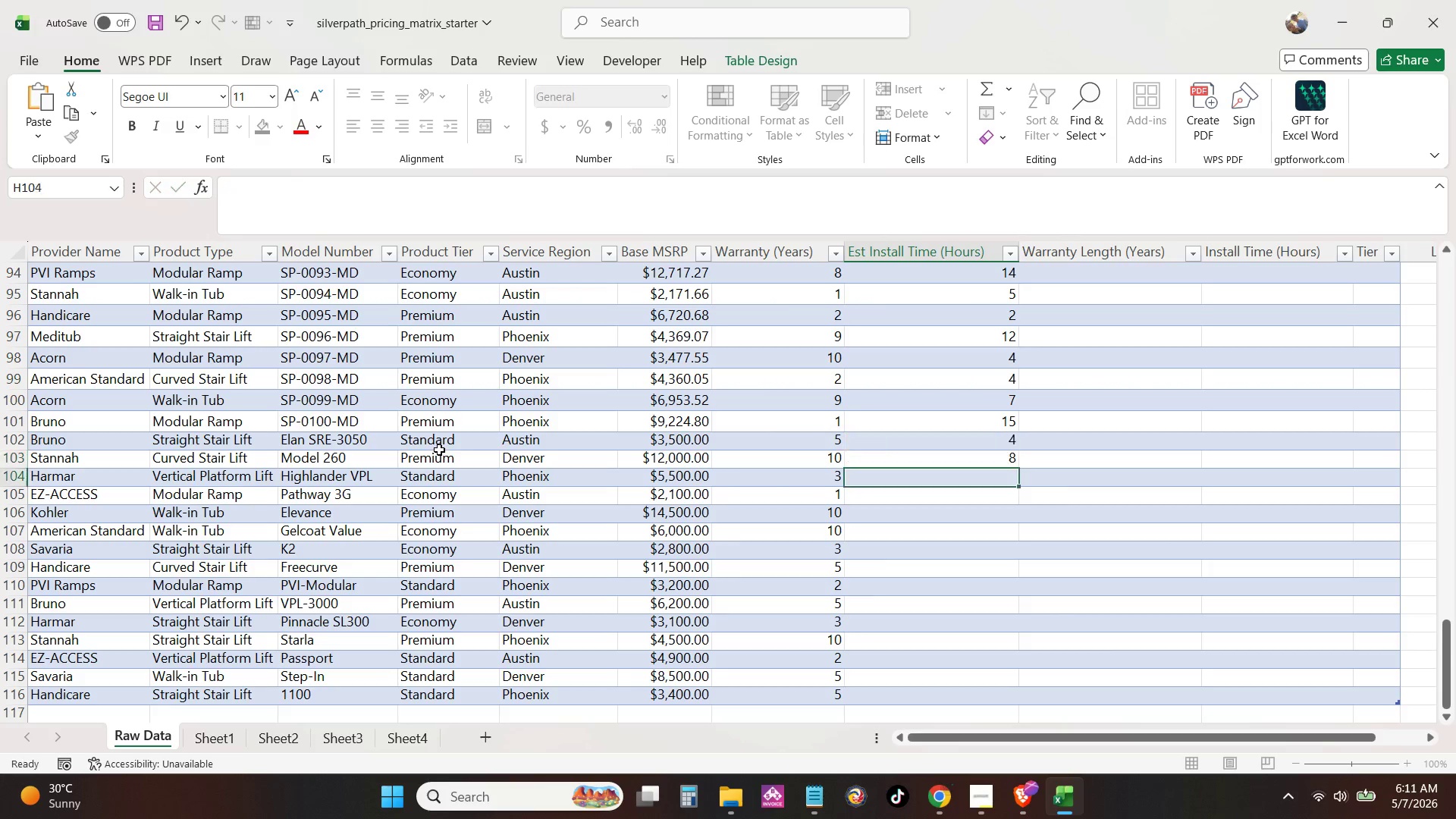 
key(NumpadEnter)
 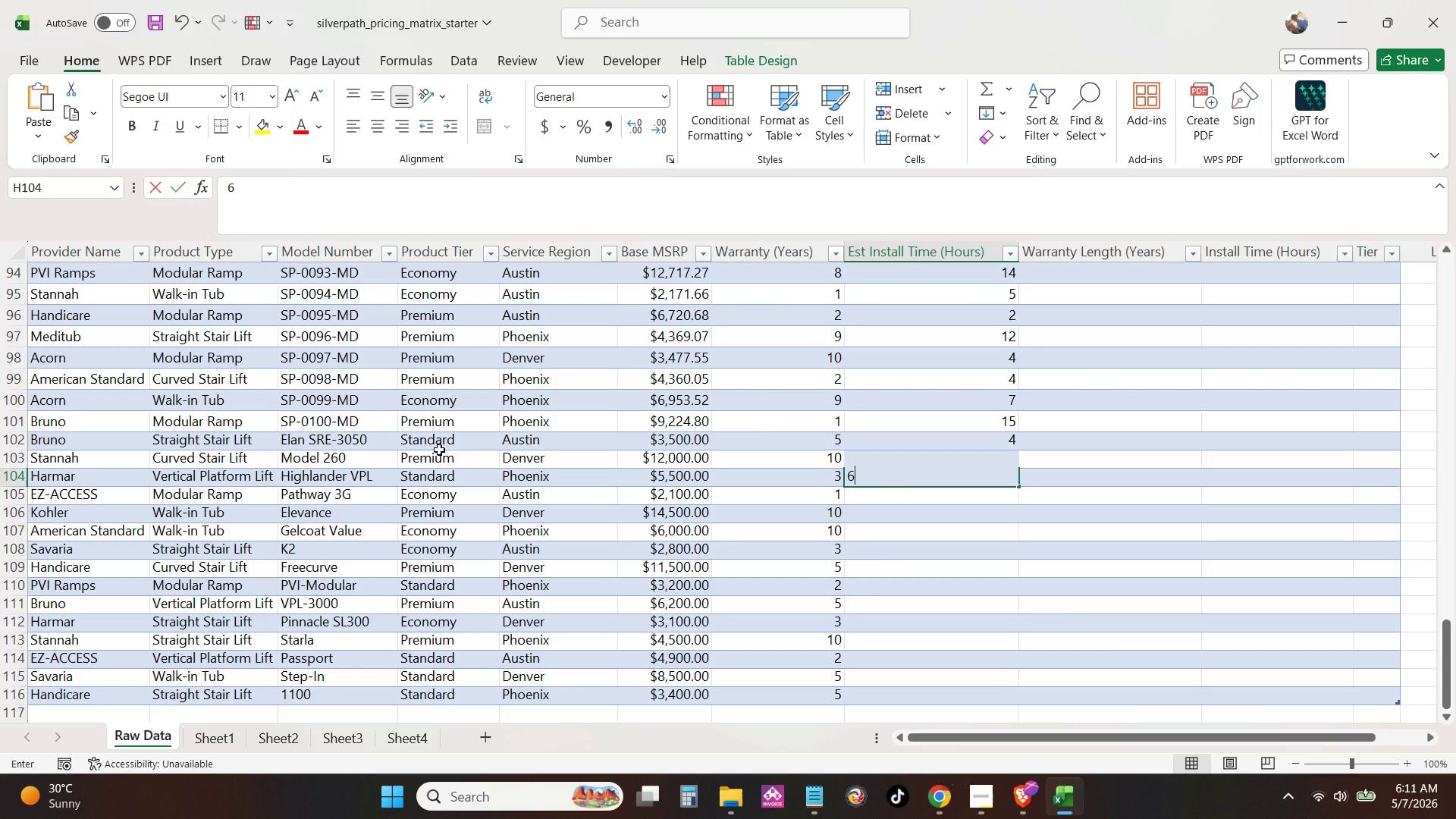 
key(Numpad6)
 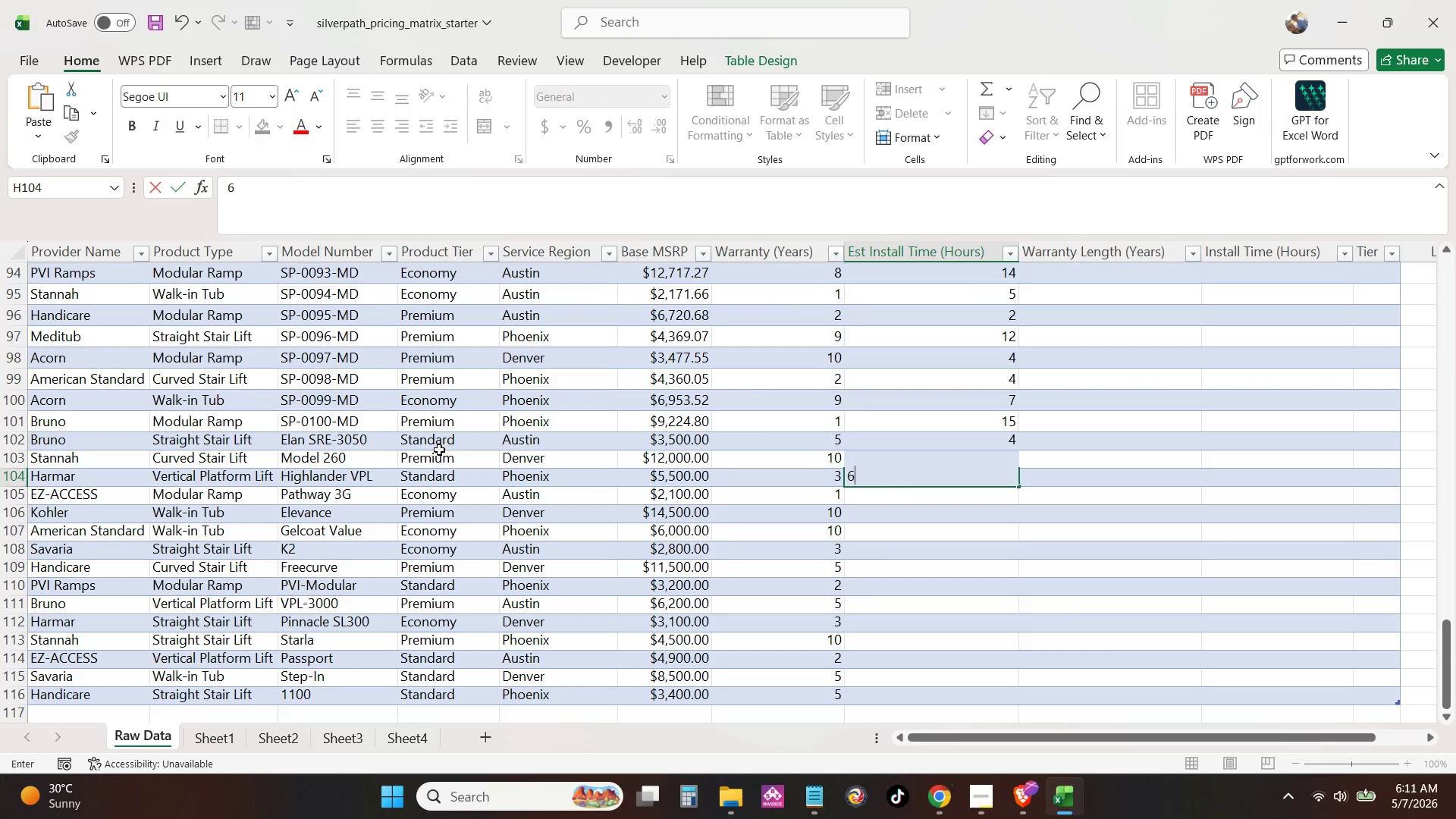 
key(NumpadEnter)
 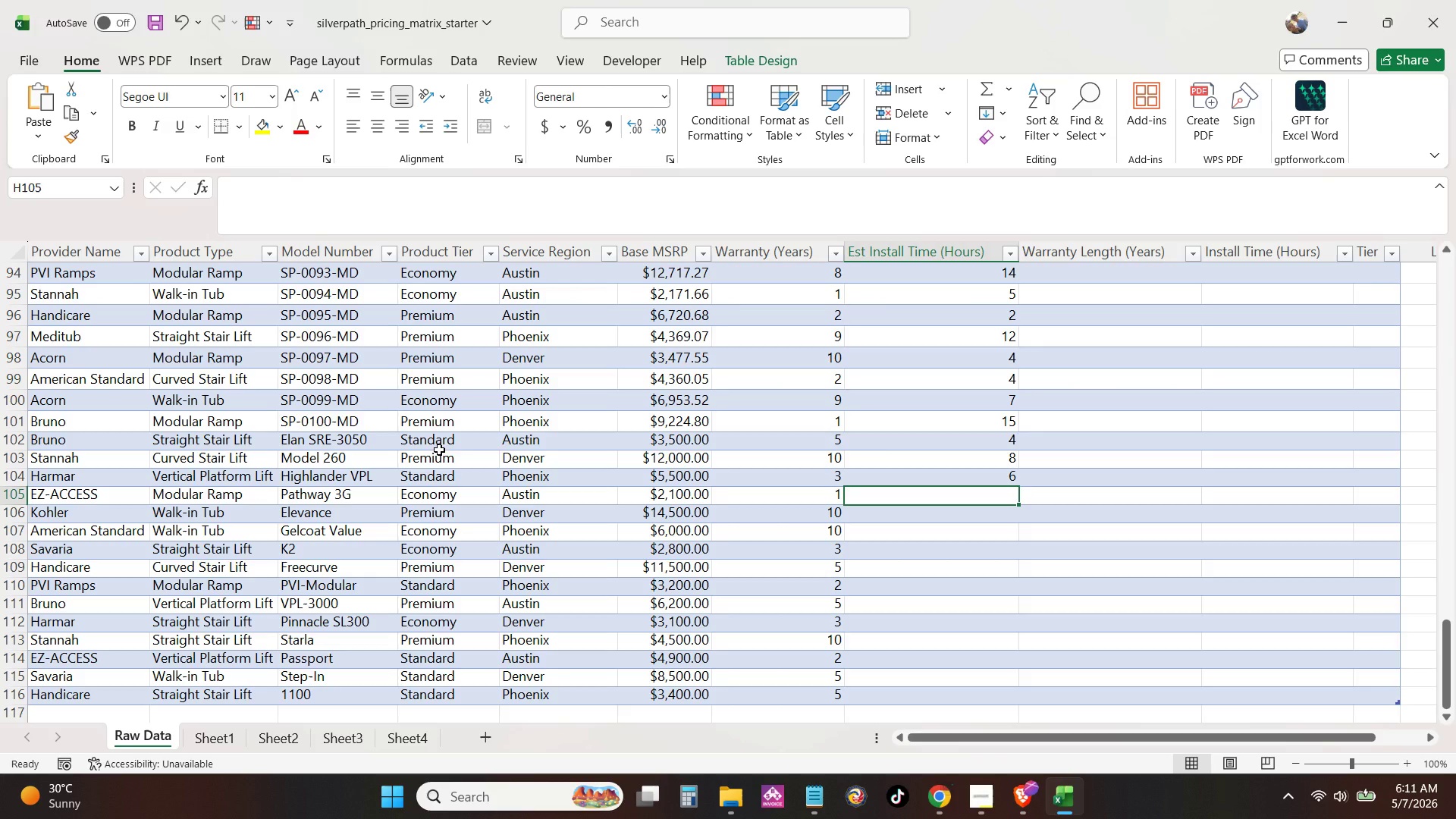 
key(Numpad3)
 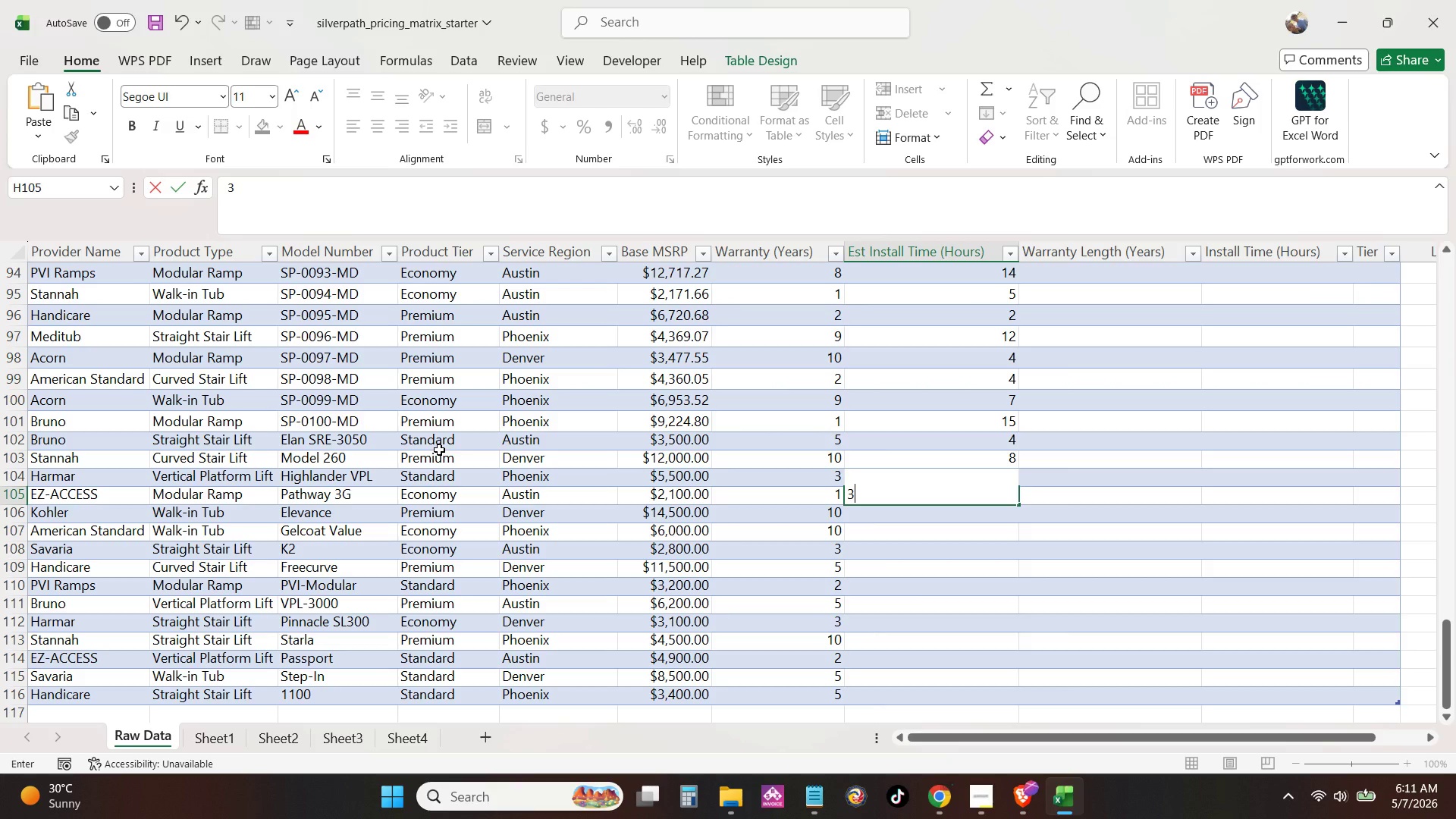 
key(NumpadEnter)
 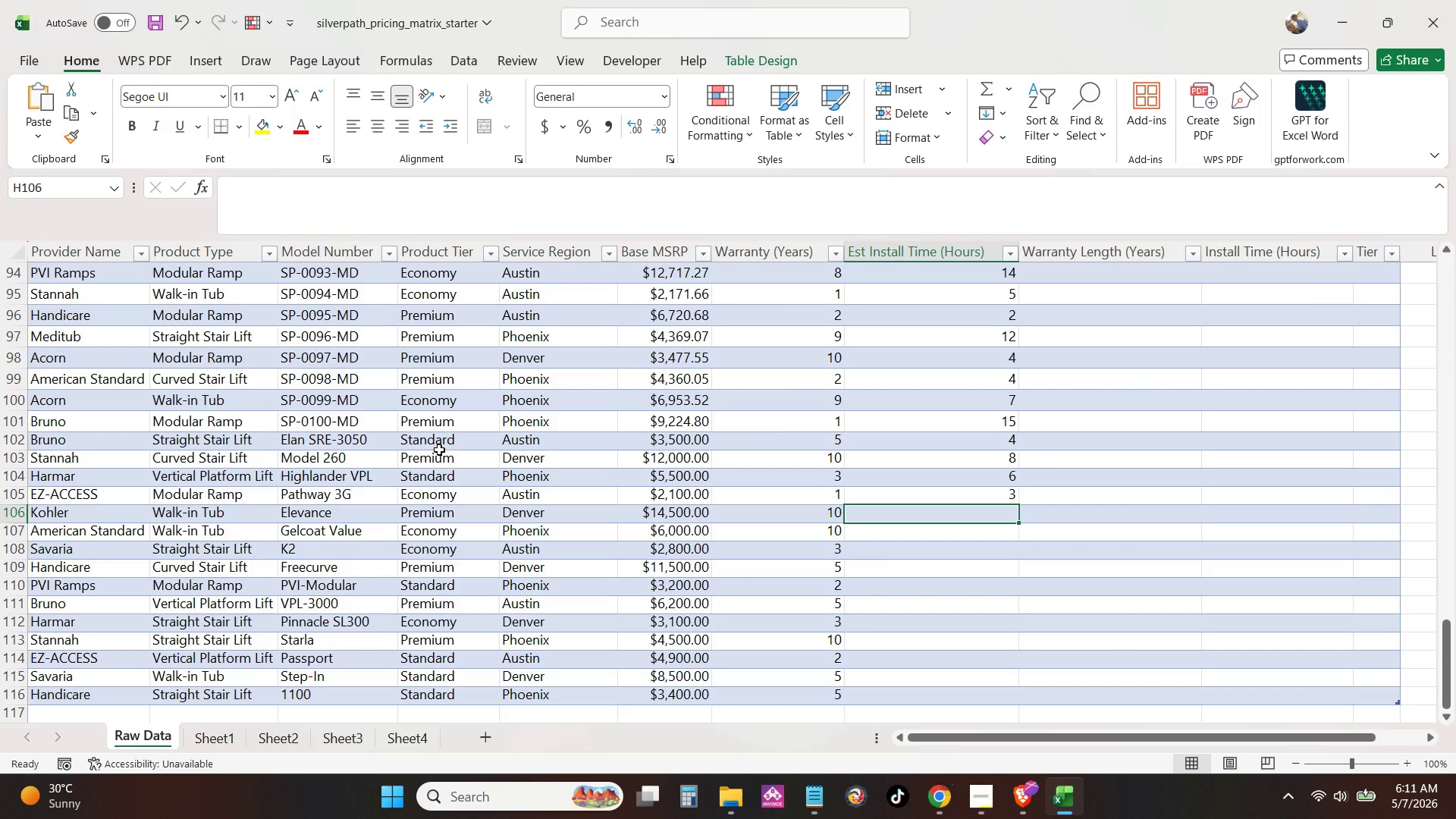 
key(Numpad1)
 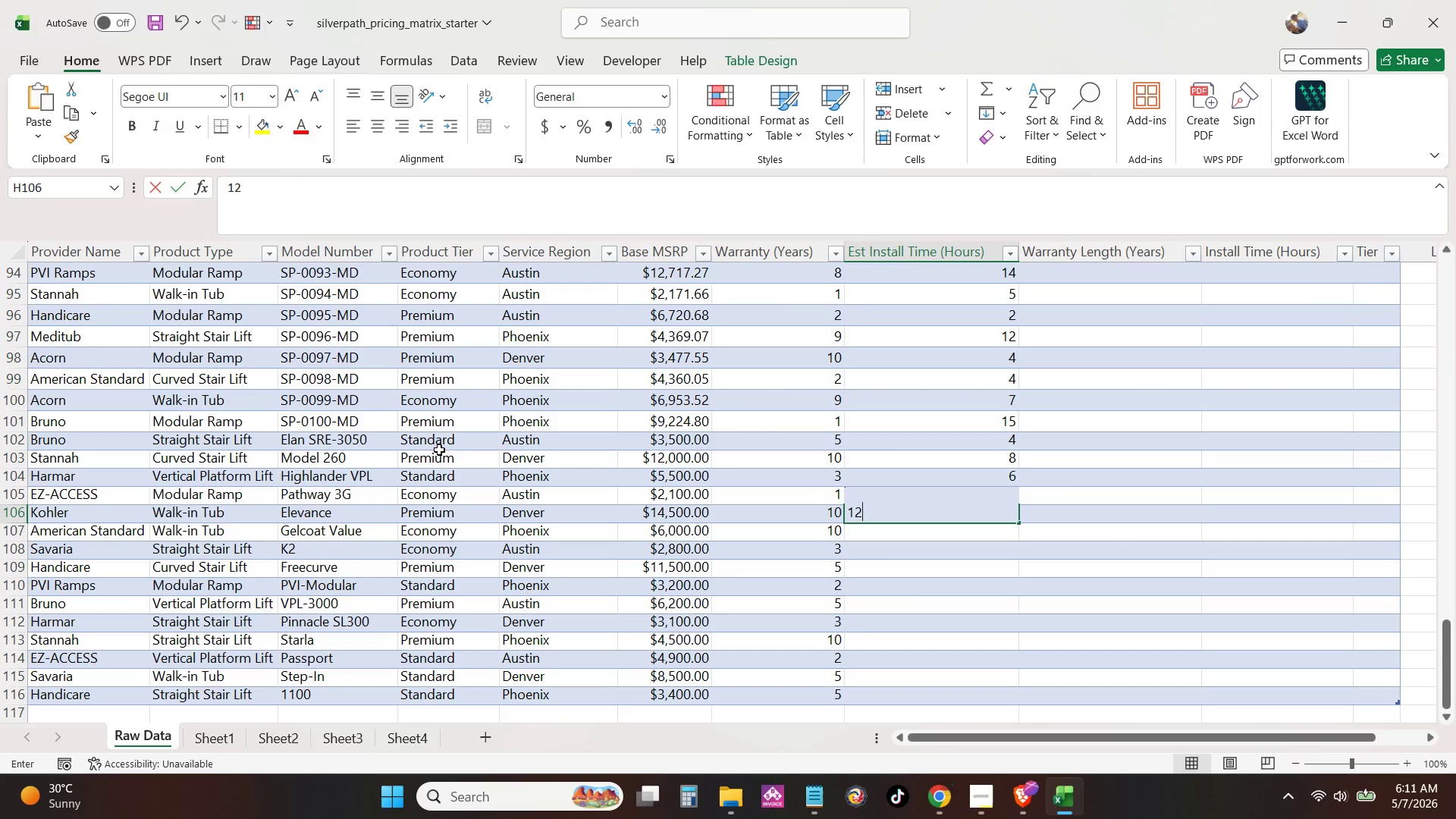 
key(Numpad2)
 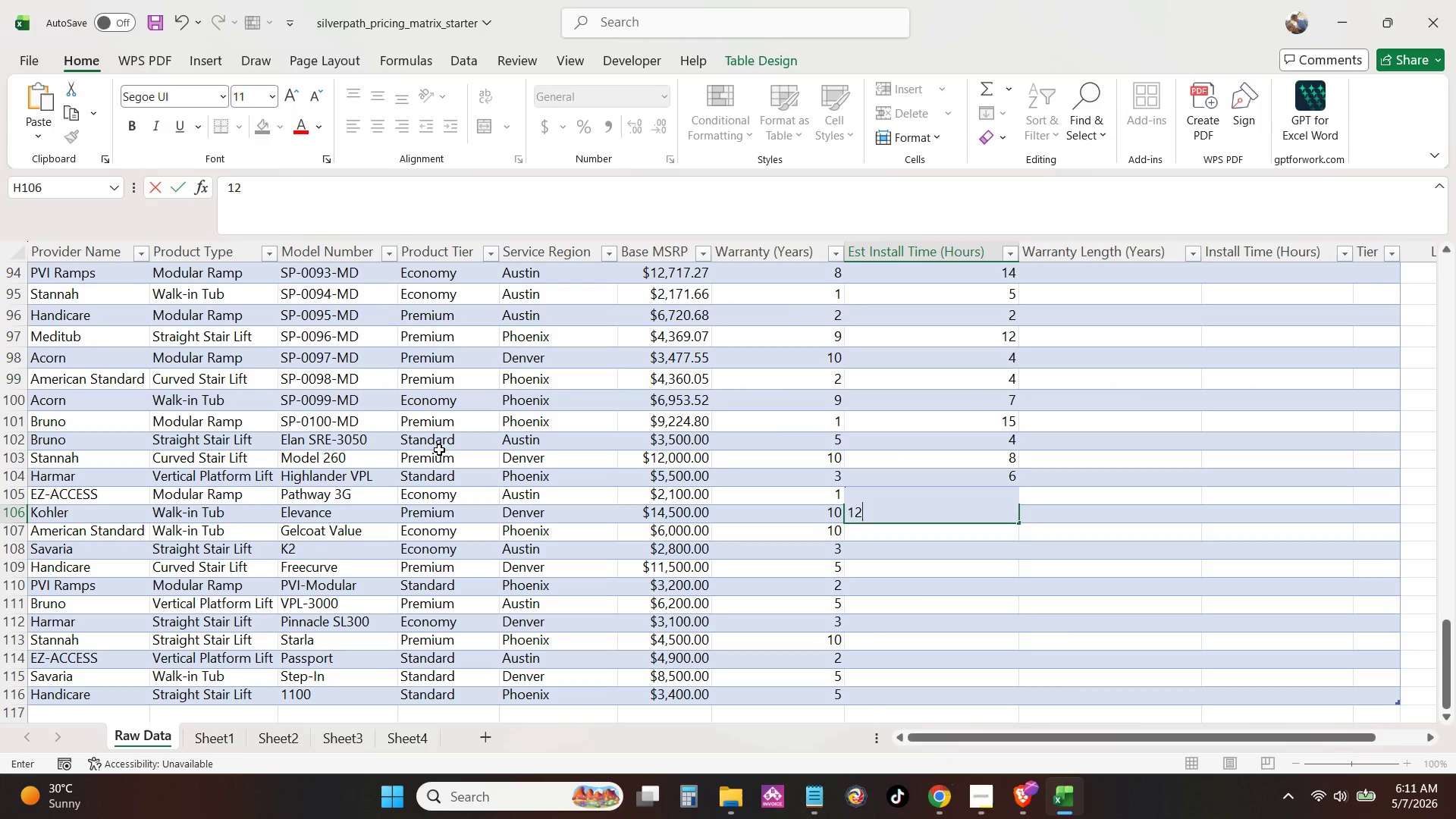 
key(NumpadEnter)
 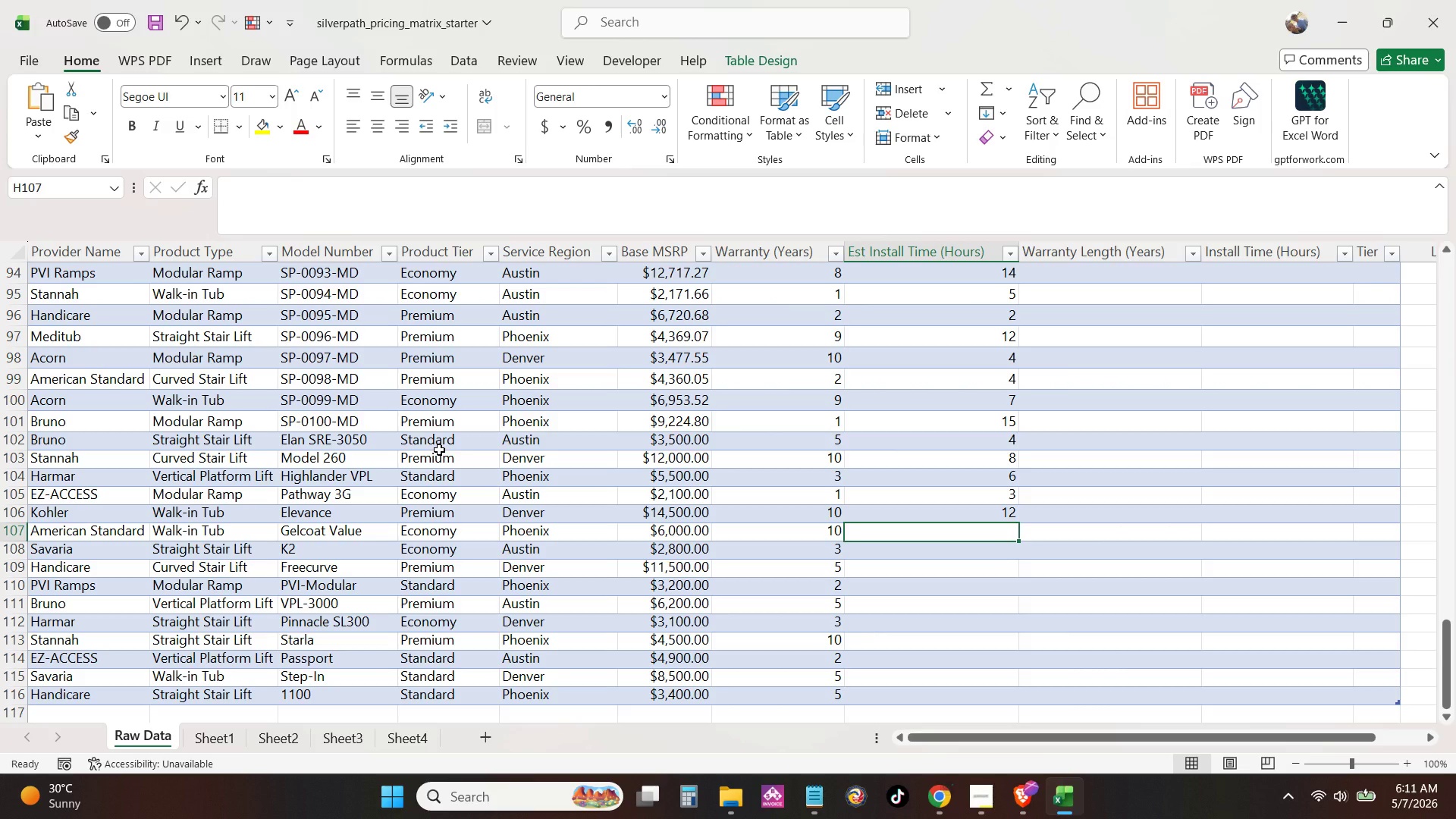 
key(Numpad8)
 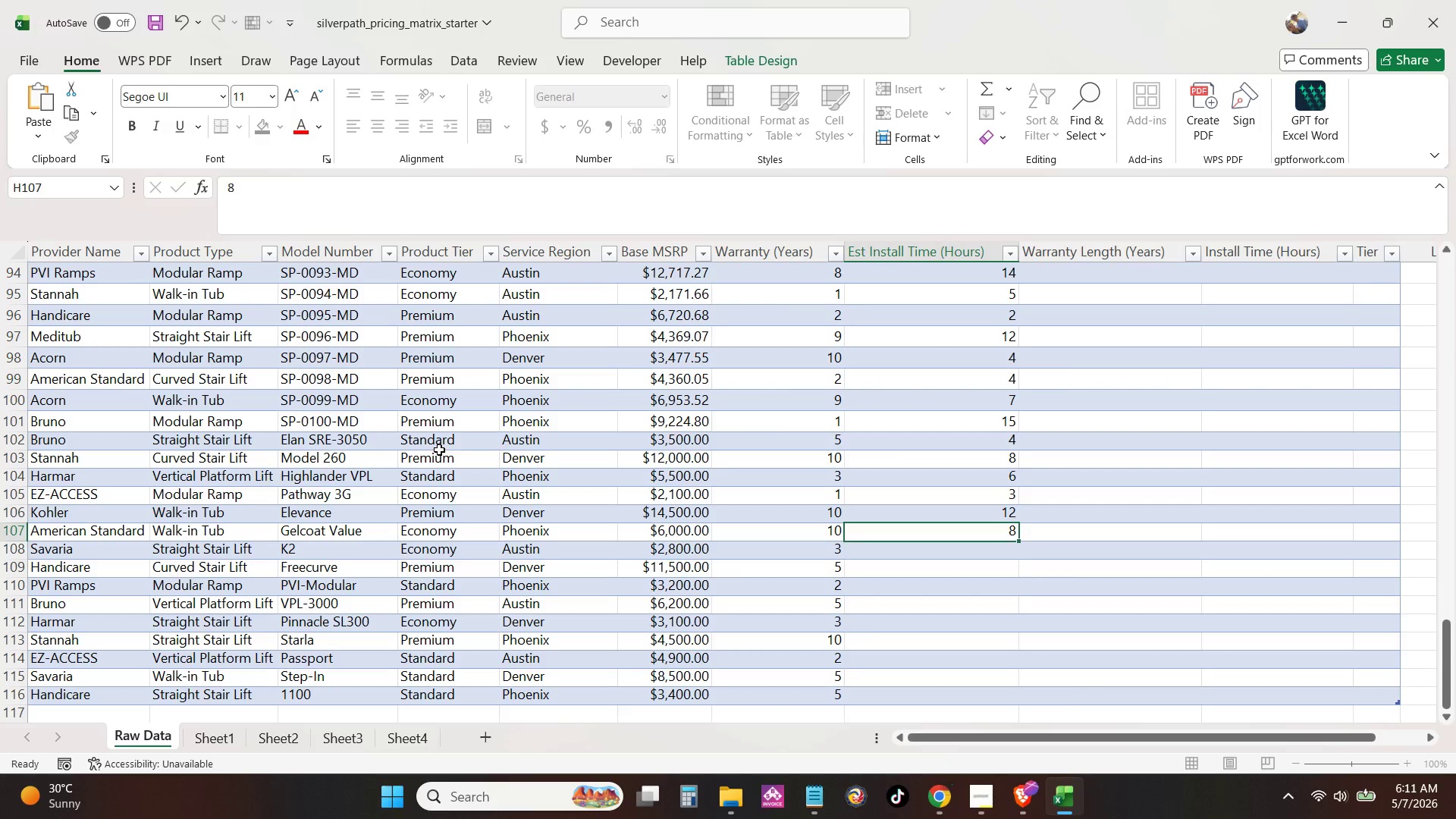 
key(NumpadEnter)
 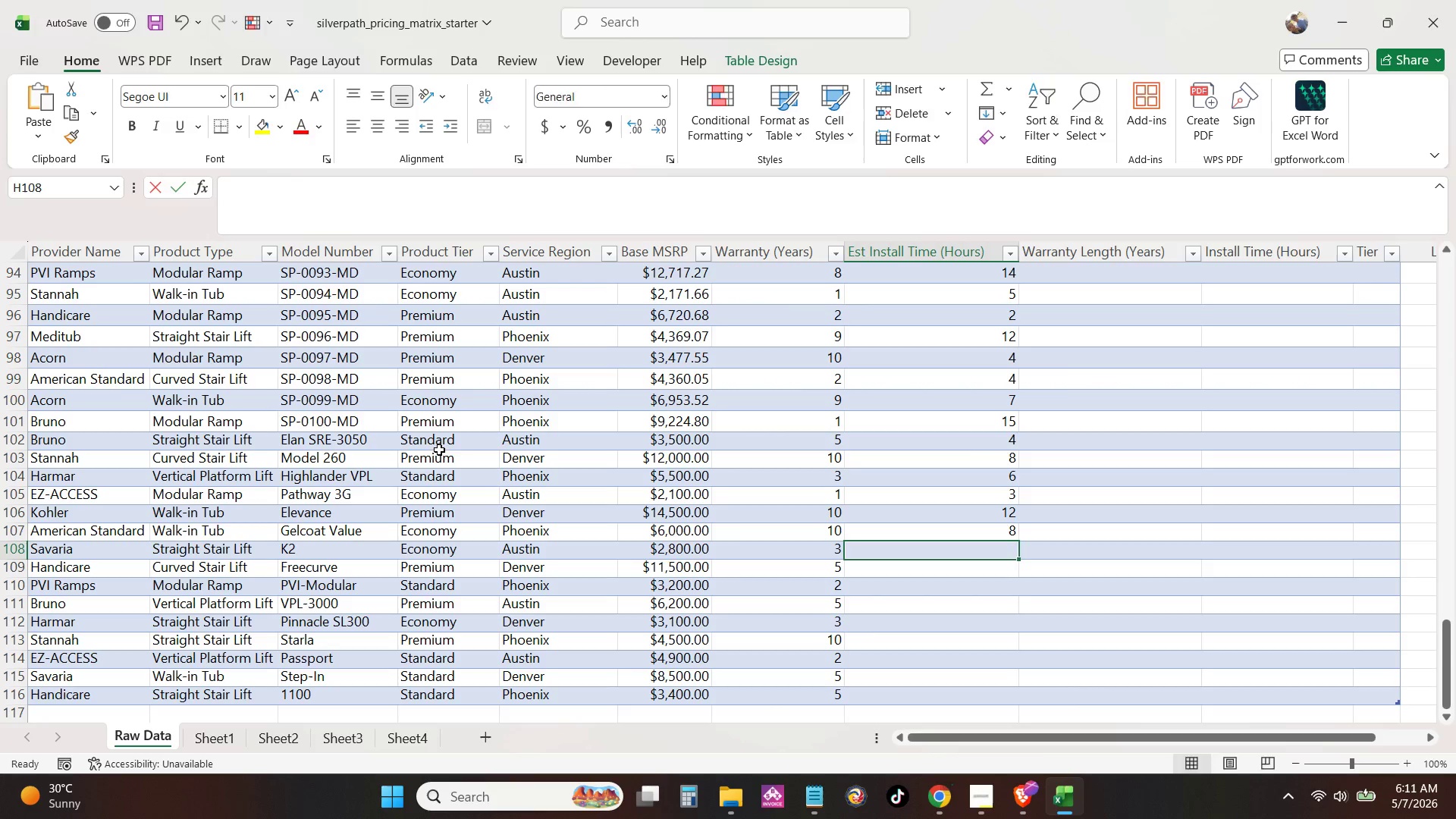 
key(Numpad4)
 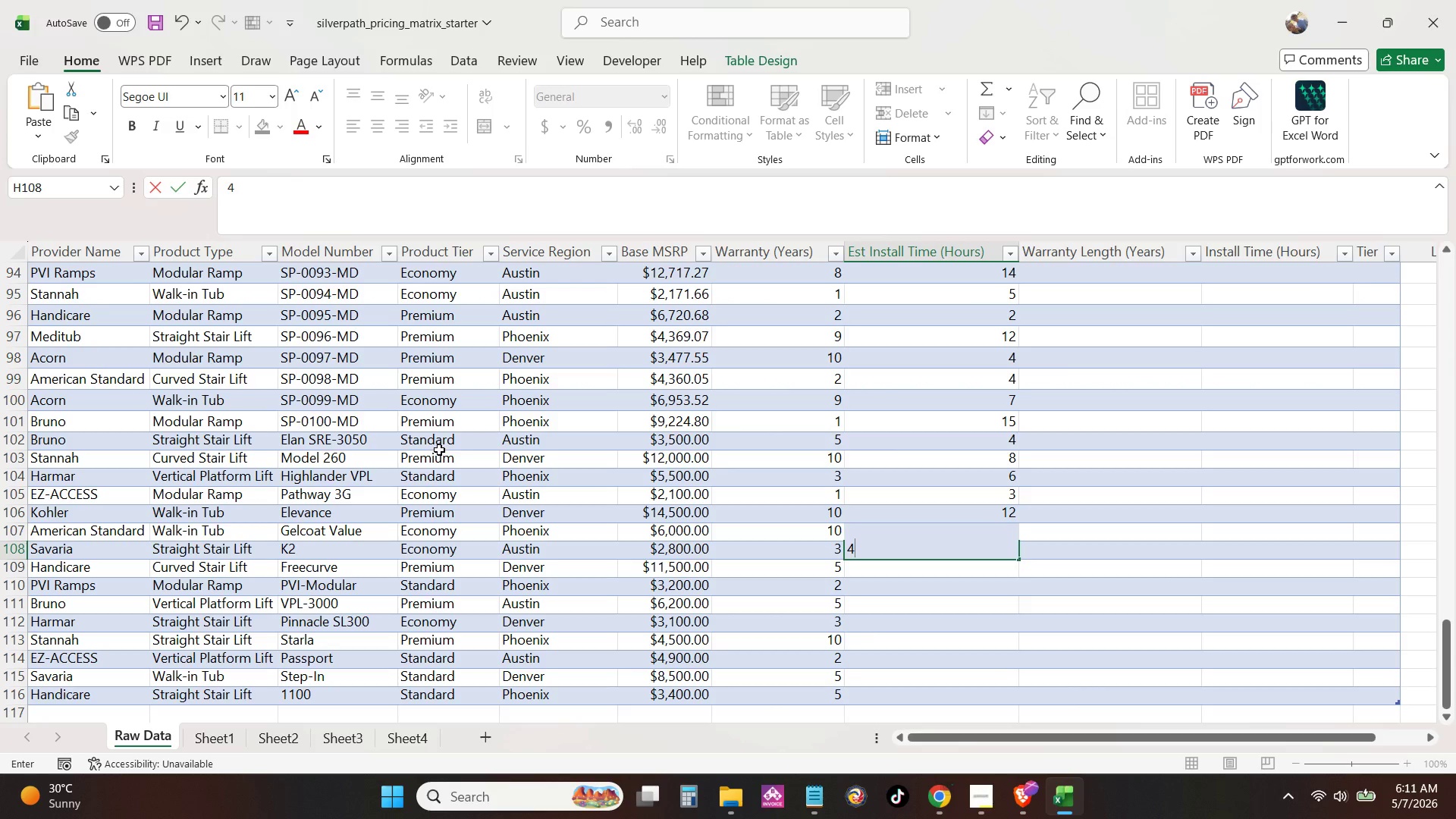 
key(NumpadEnter)
 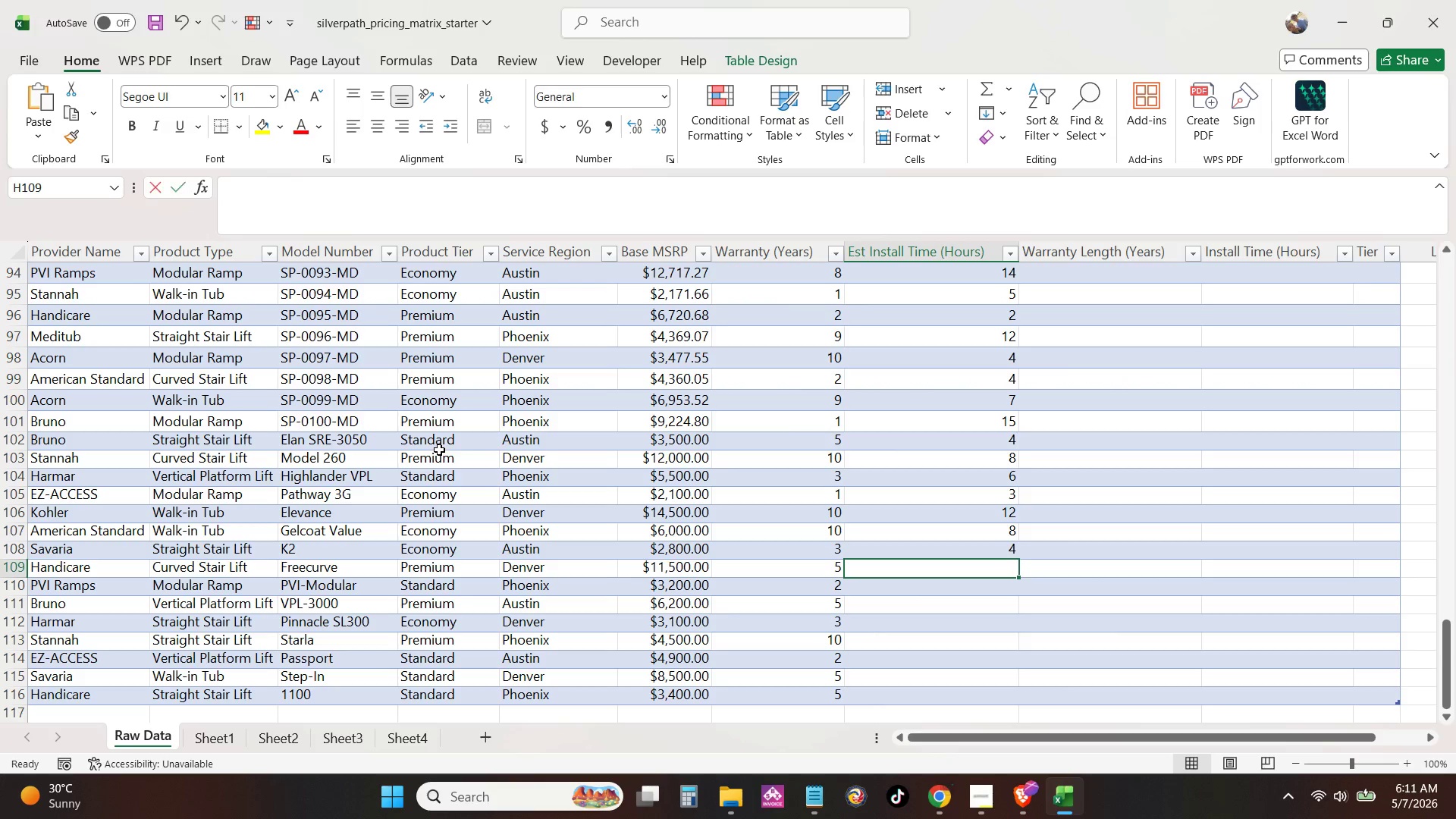 
key(Numpad7)
 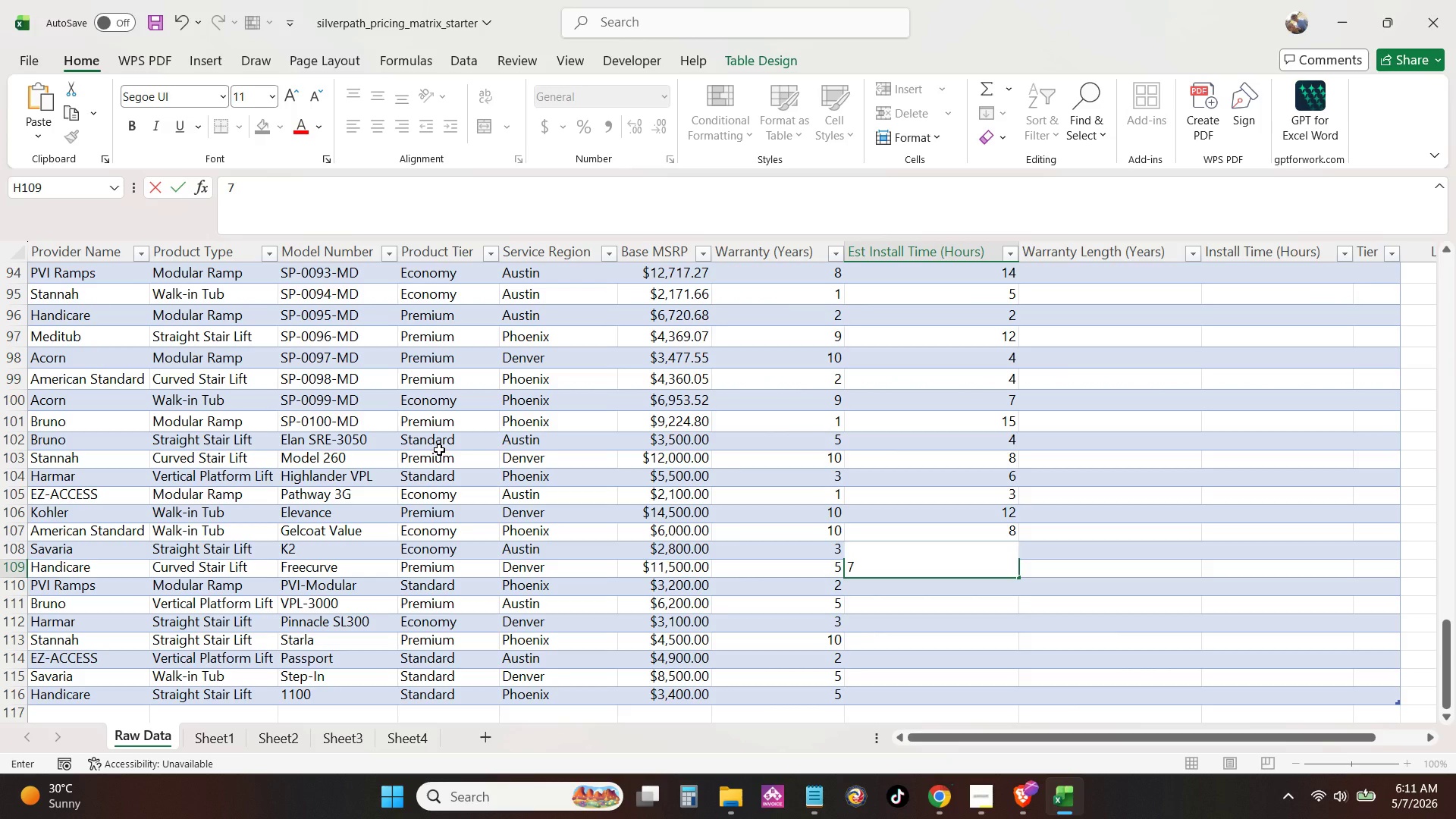 
key(NumpadEnter)
 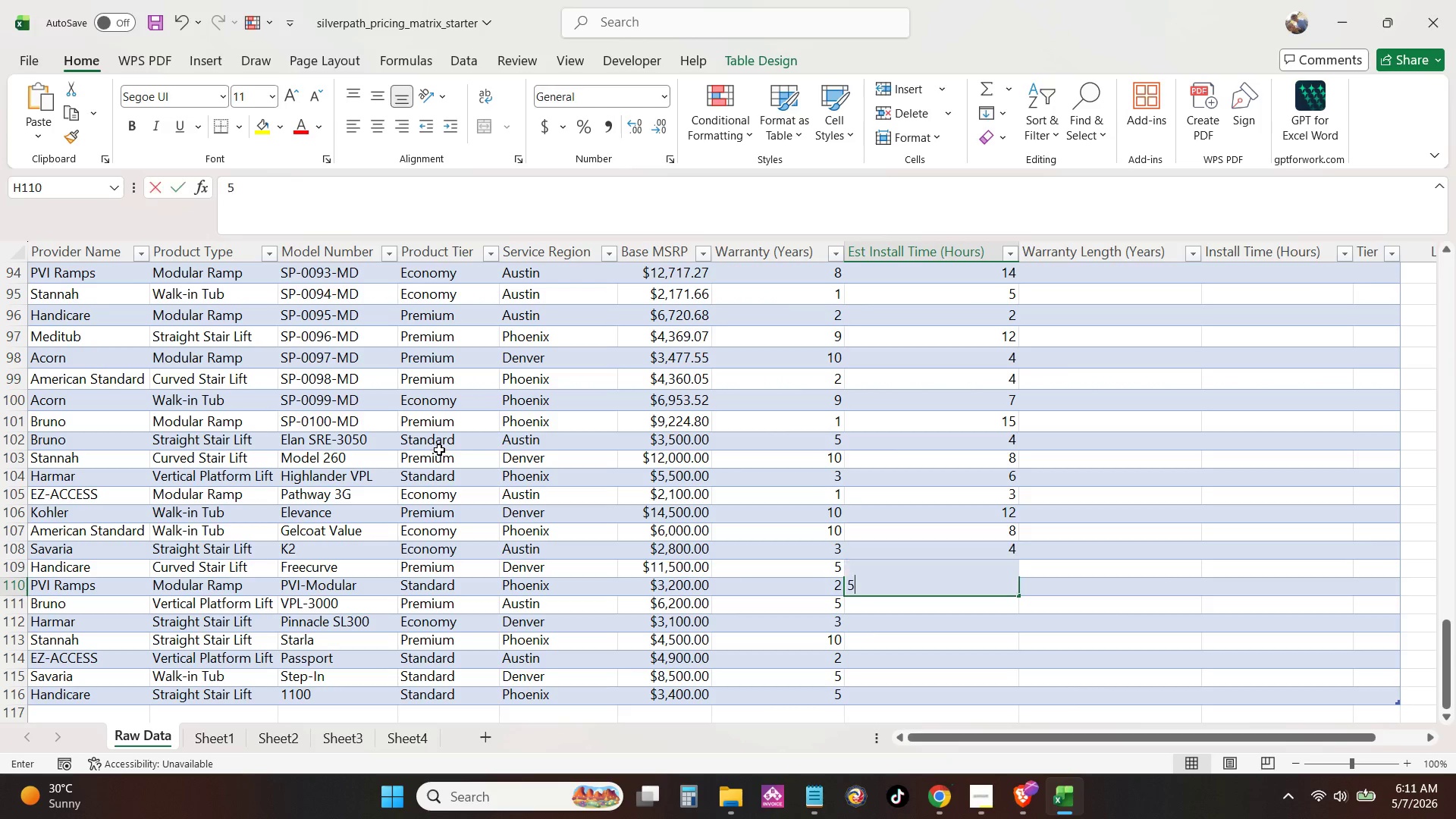 
key(Numpad5)
 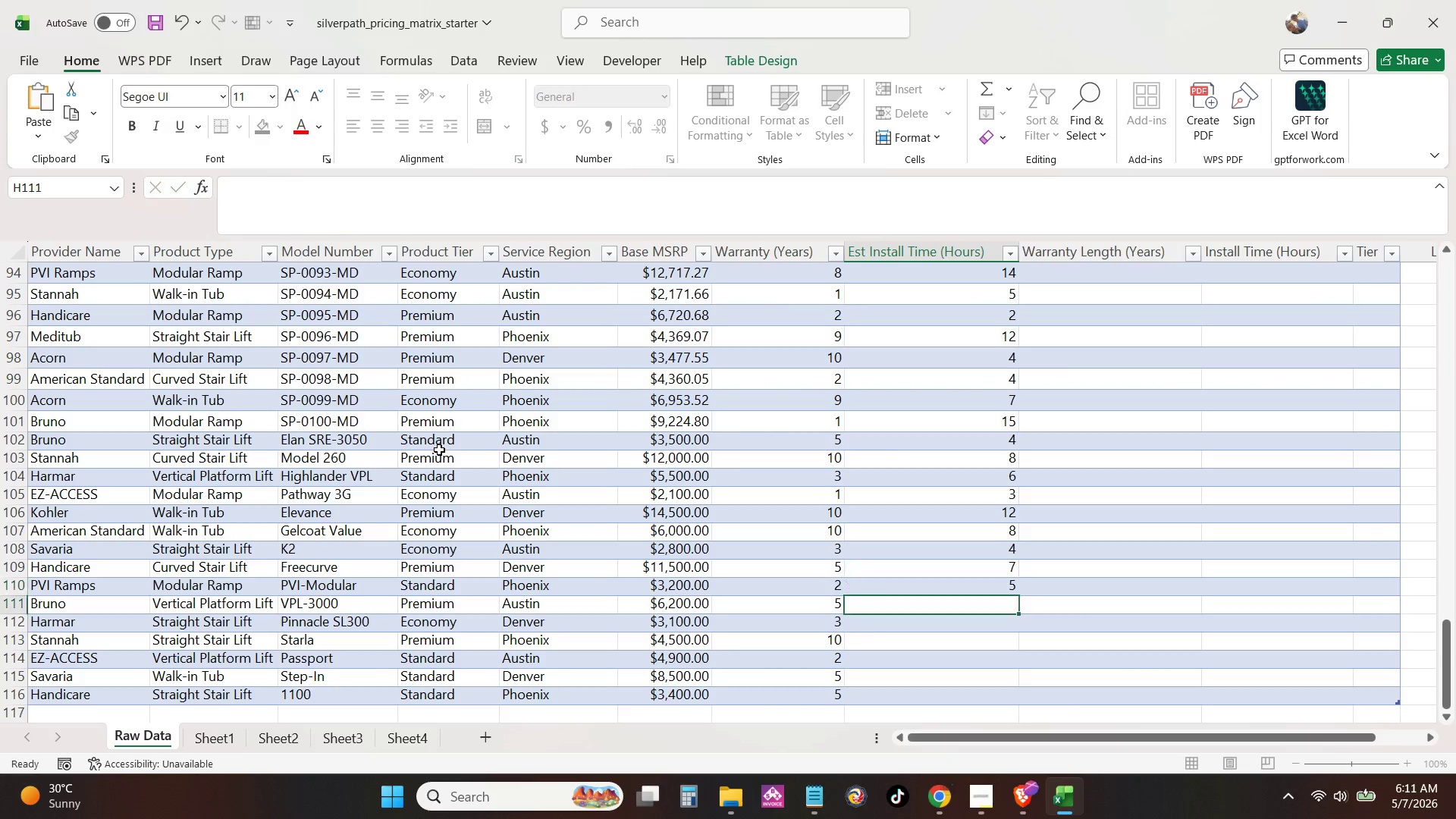 
key(NumpadEnter)
 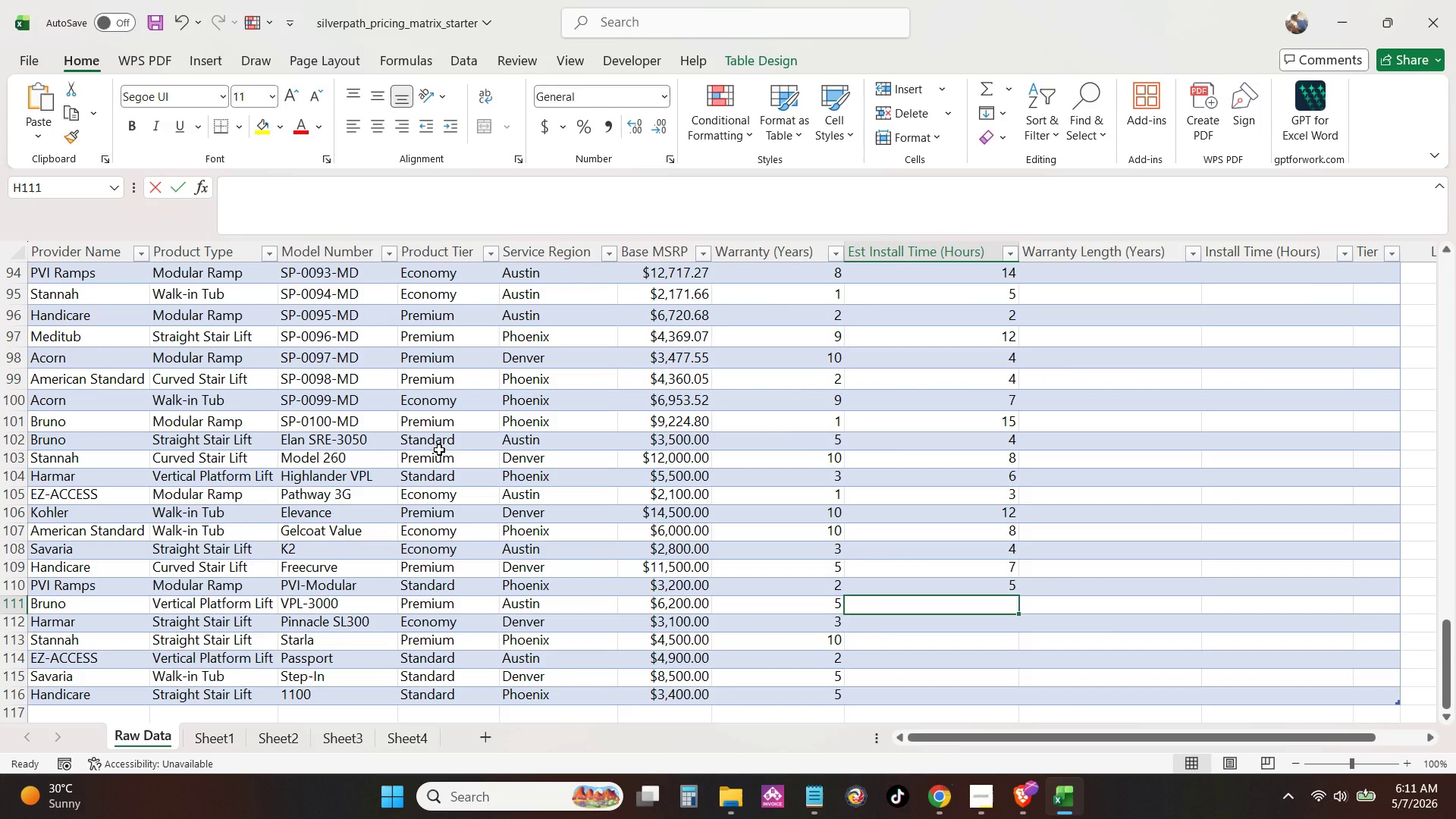 
key(Numpad6)
 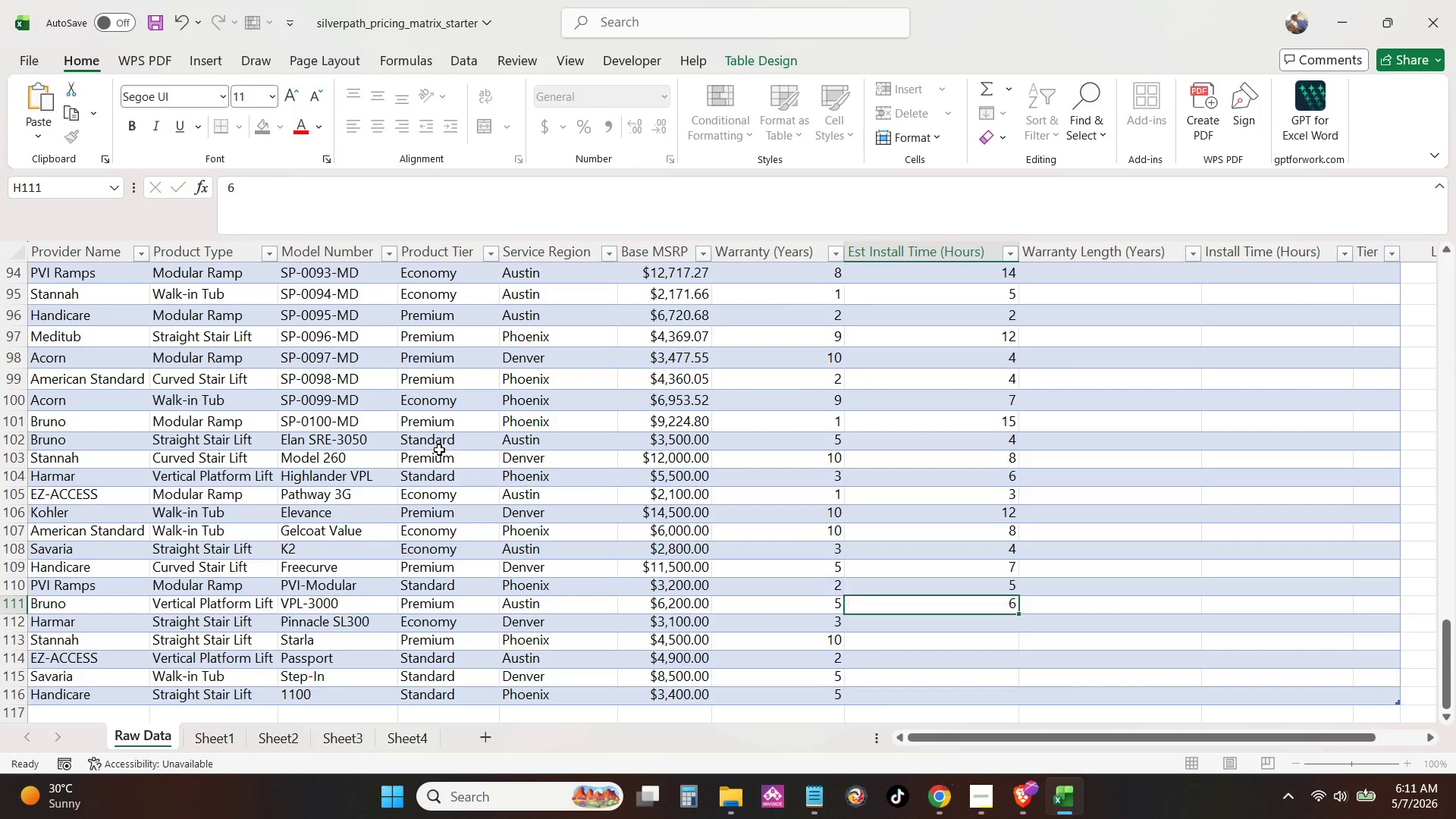 
key(NumpadEnter)
 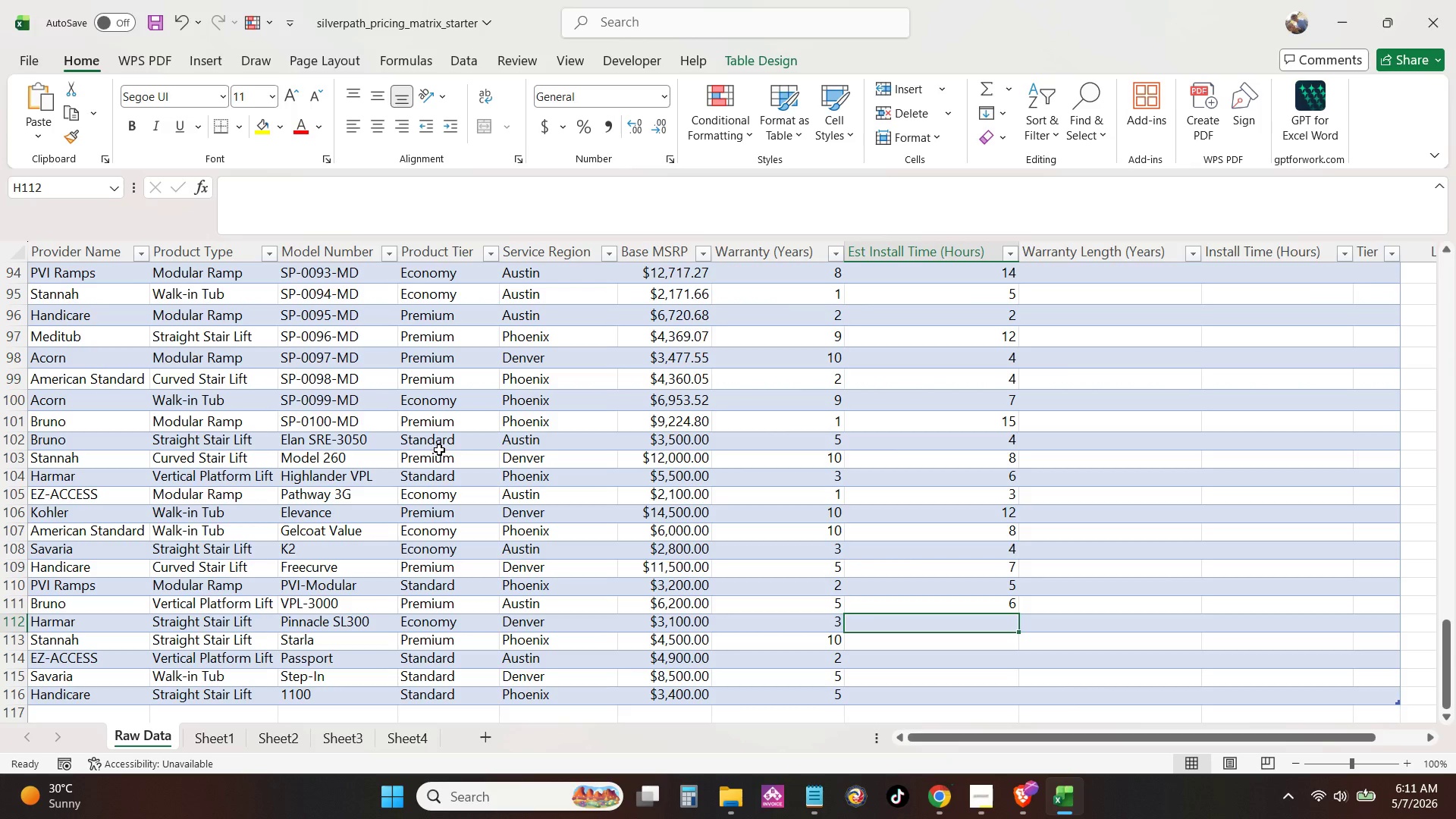 
key(Numpad3)
 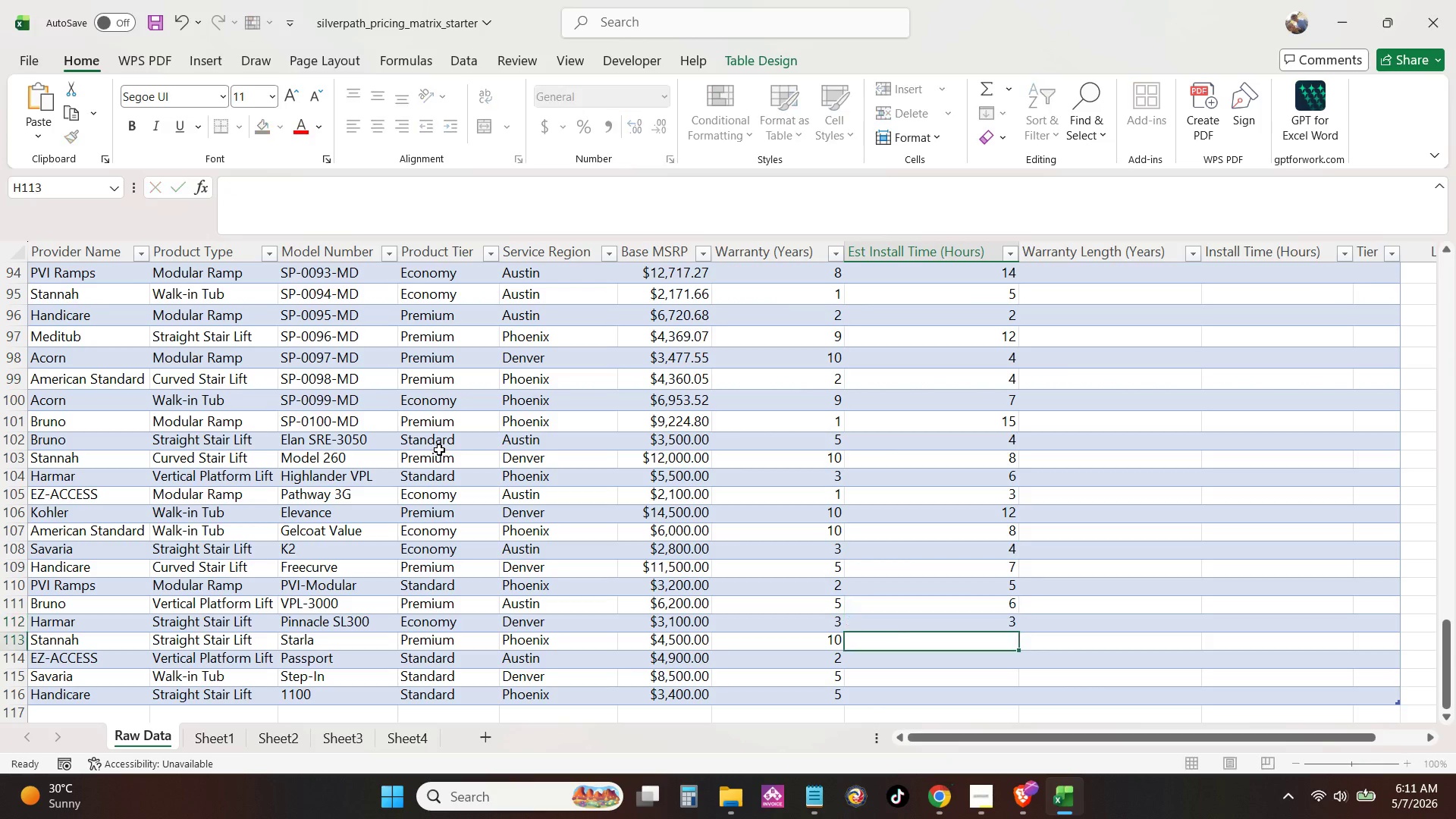 
key(NumpadEnter)
 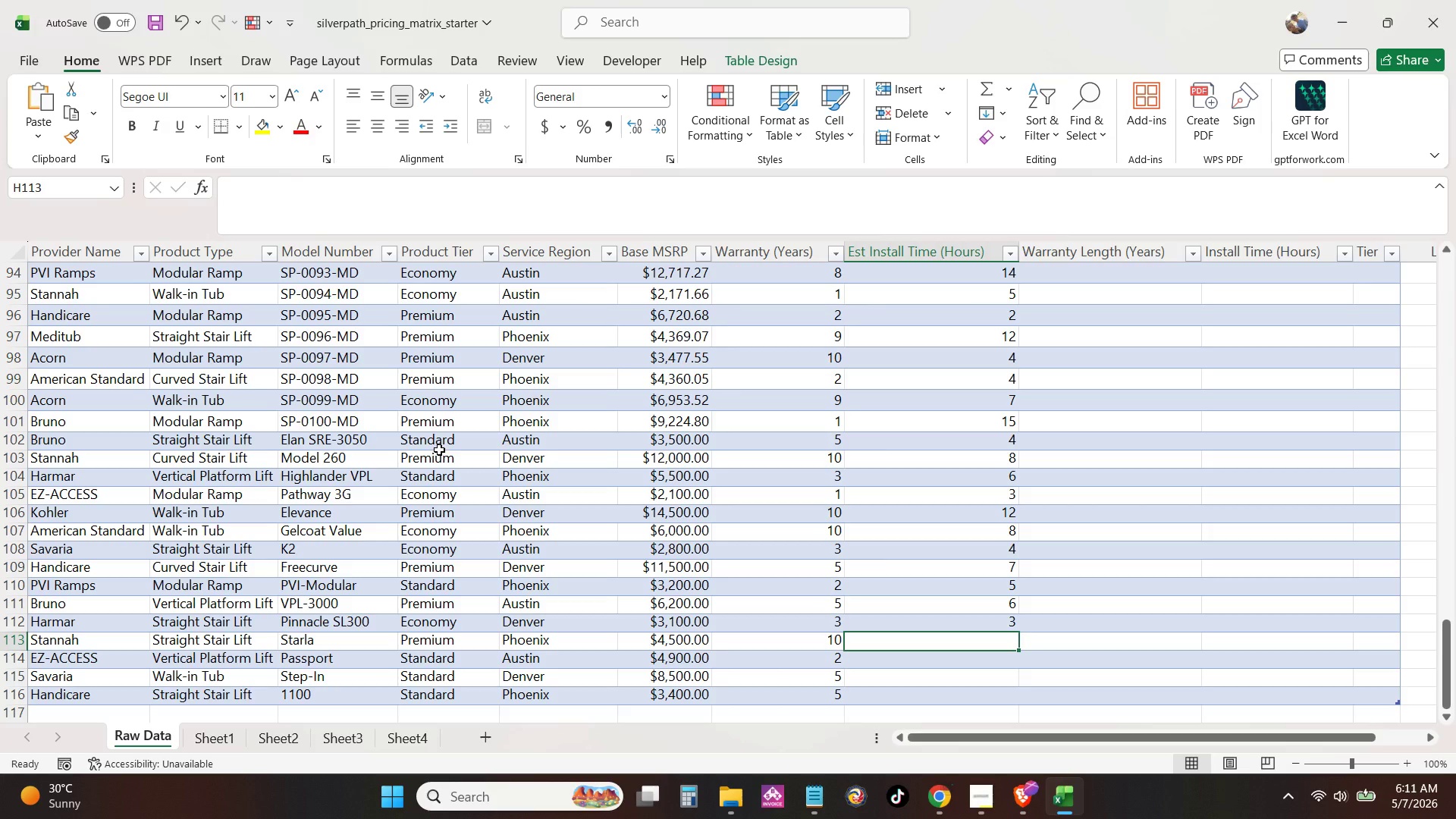 
key(Numpad4)
 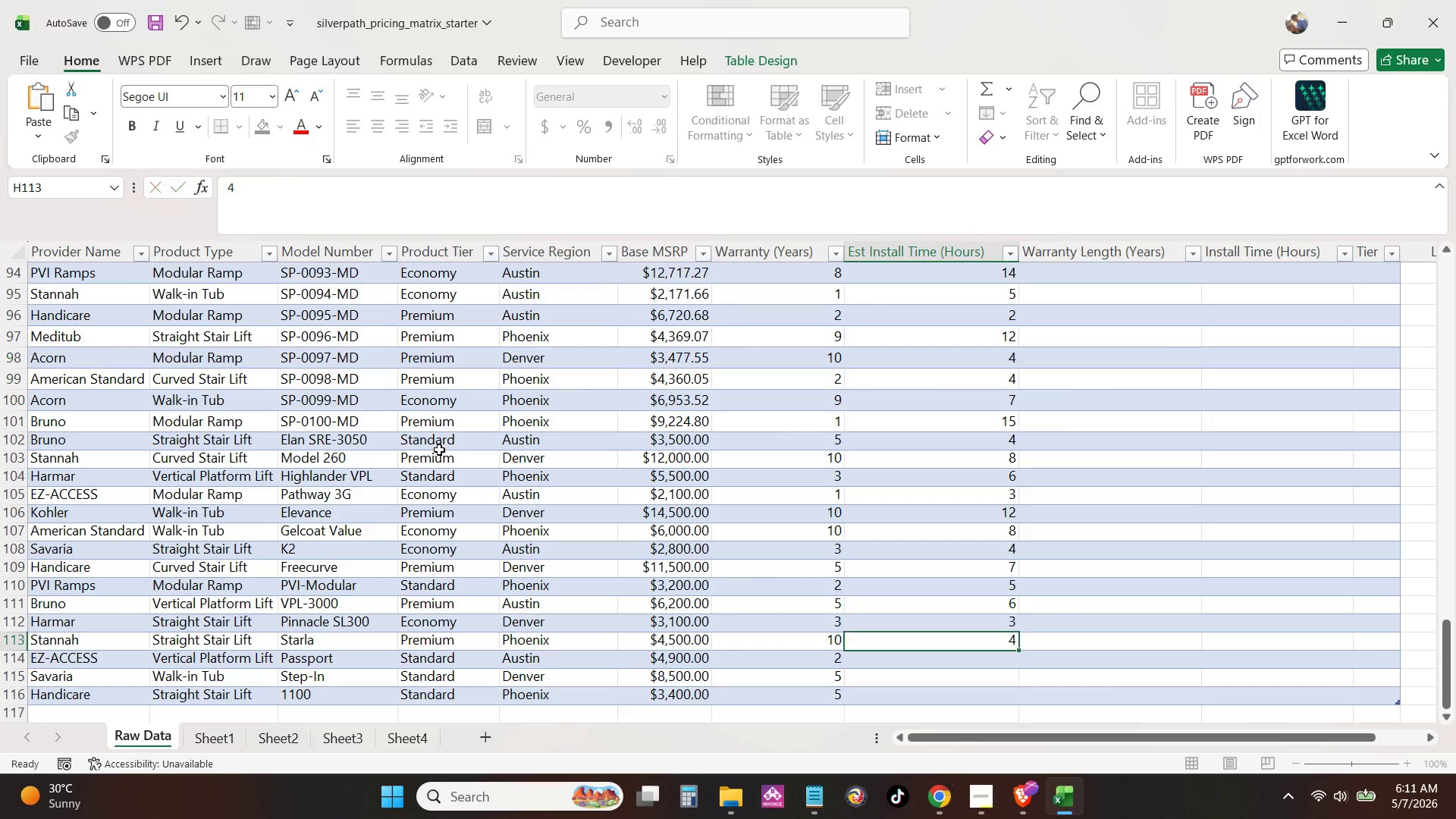 
key(NumpadEnter)
 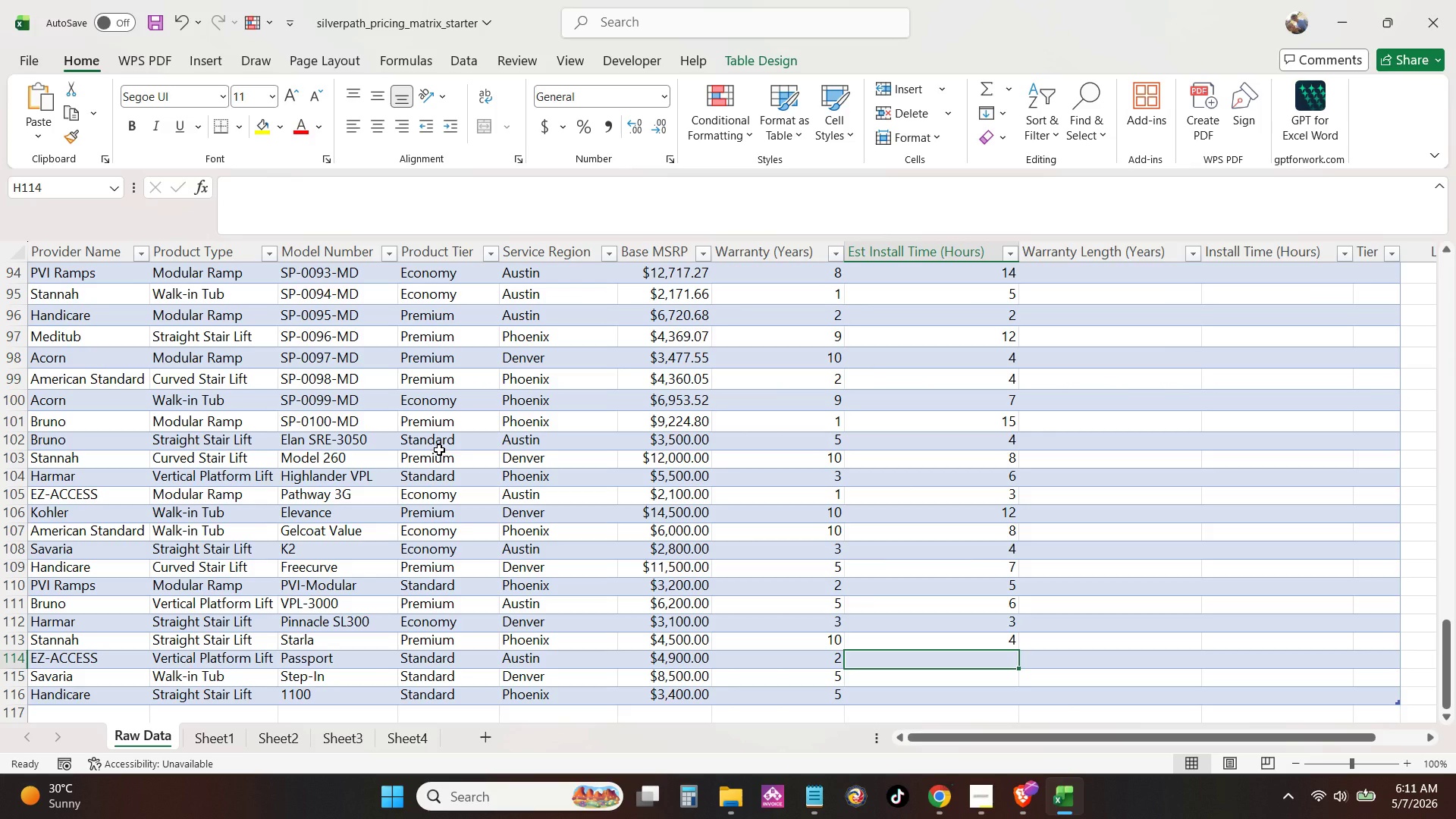 
key(Numpad5)
 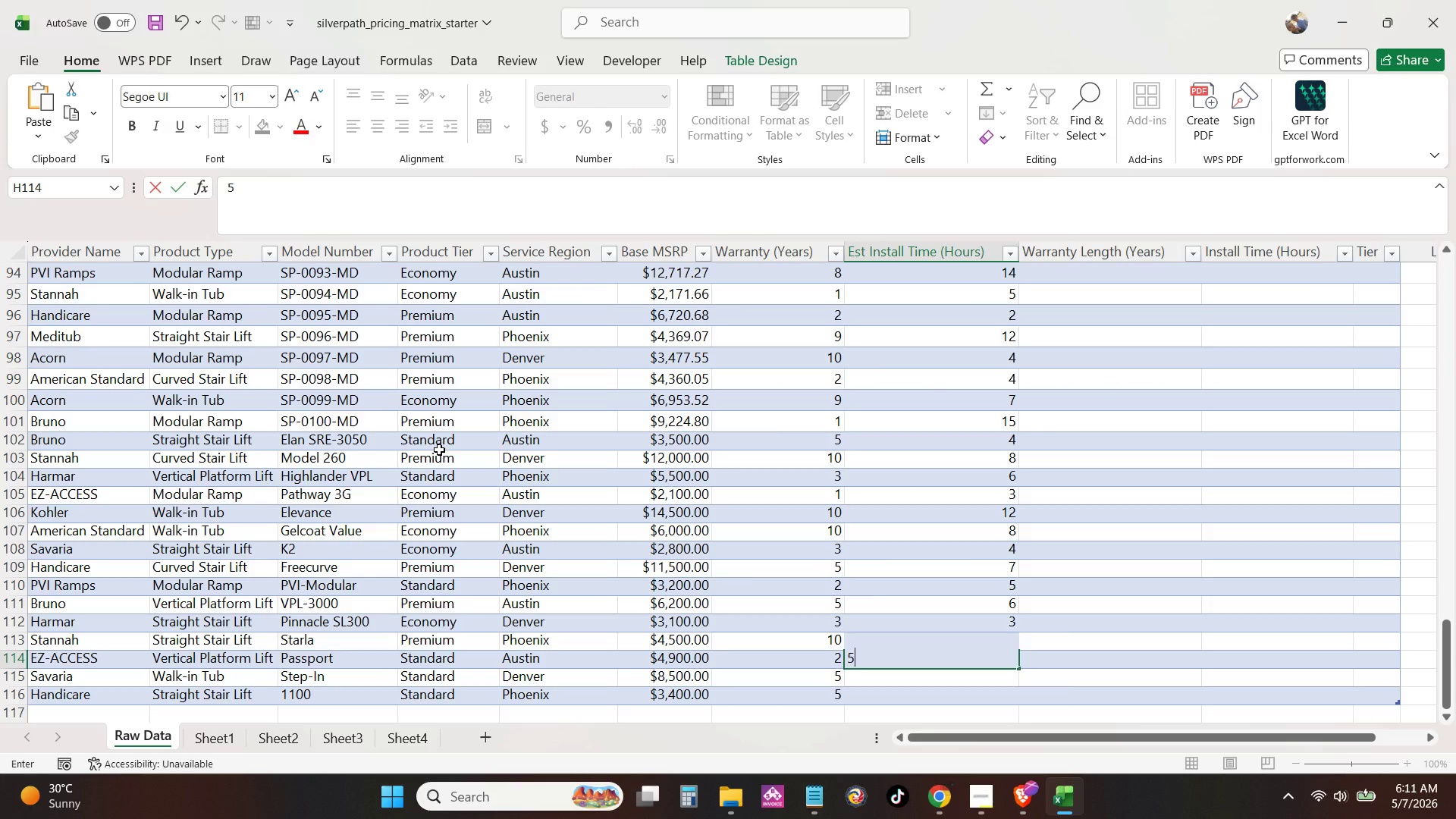 
key(NumpadEnter)
 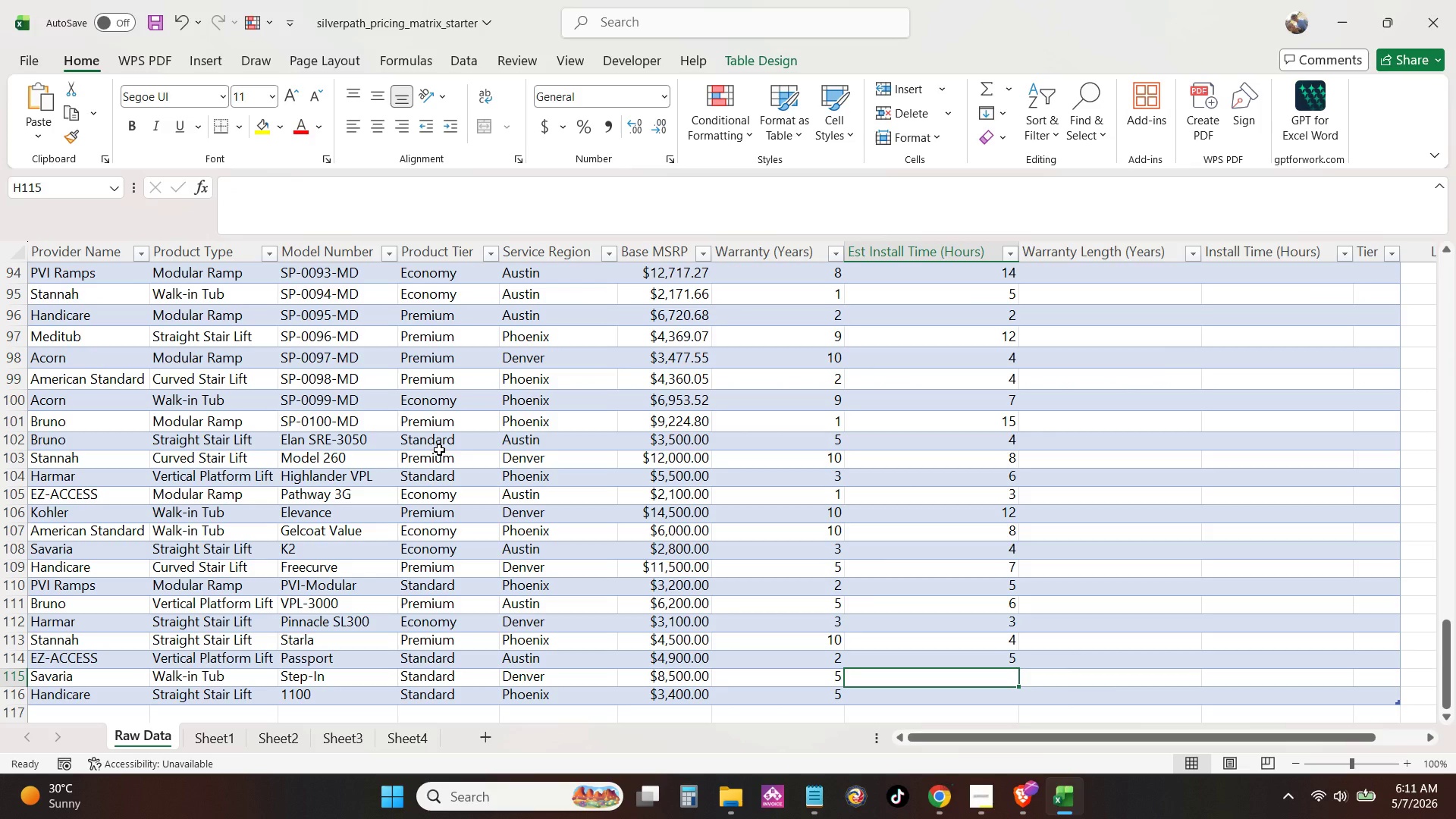 
key(Numpad1)
 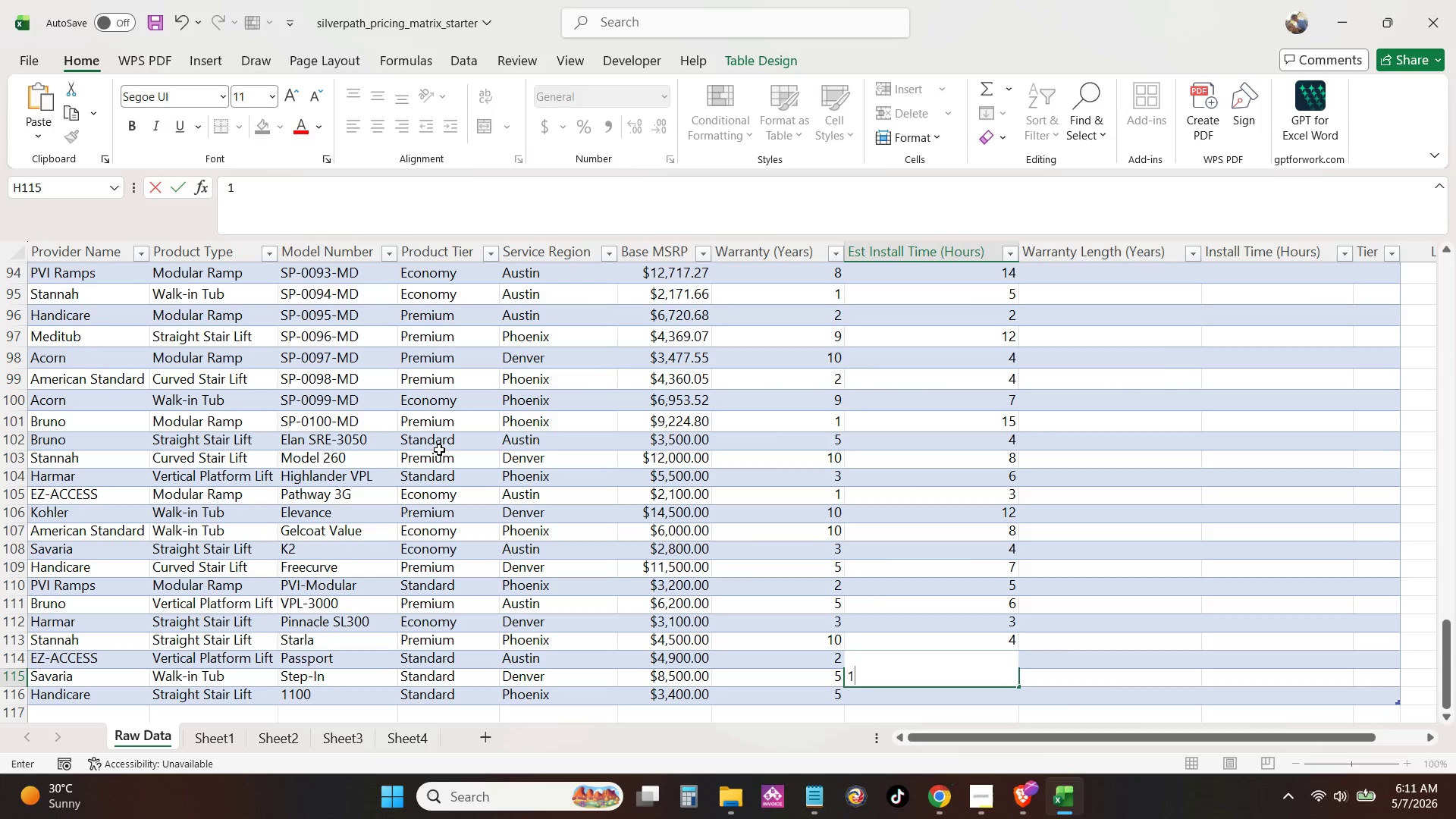 
key(Numpad0)
 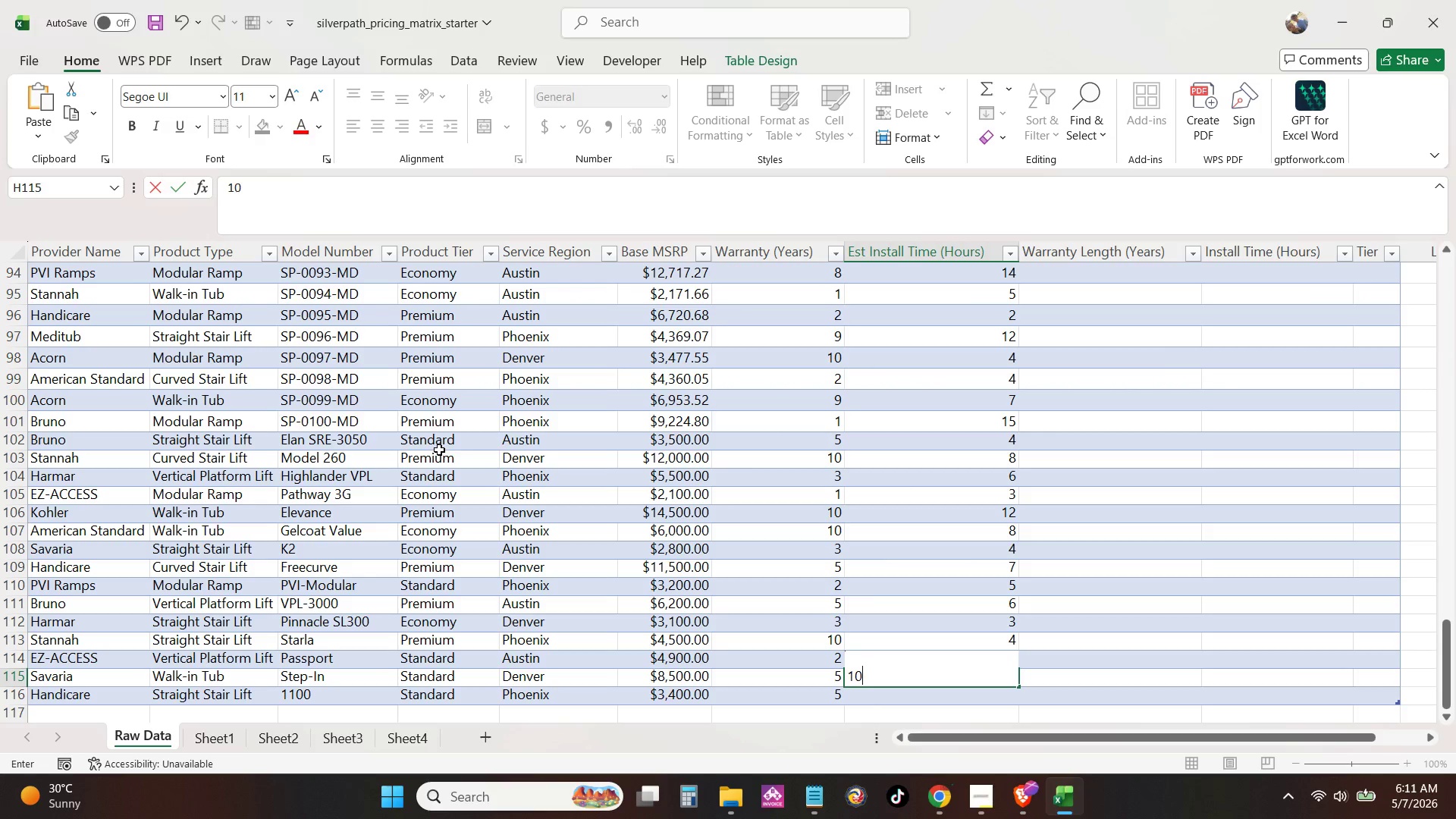 
key(NumpadEnter)
 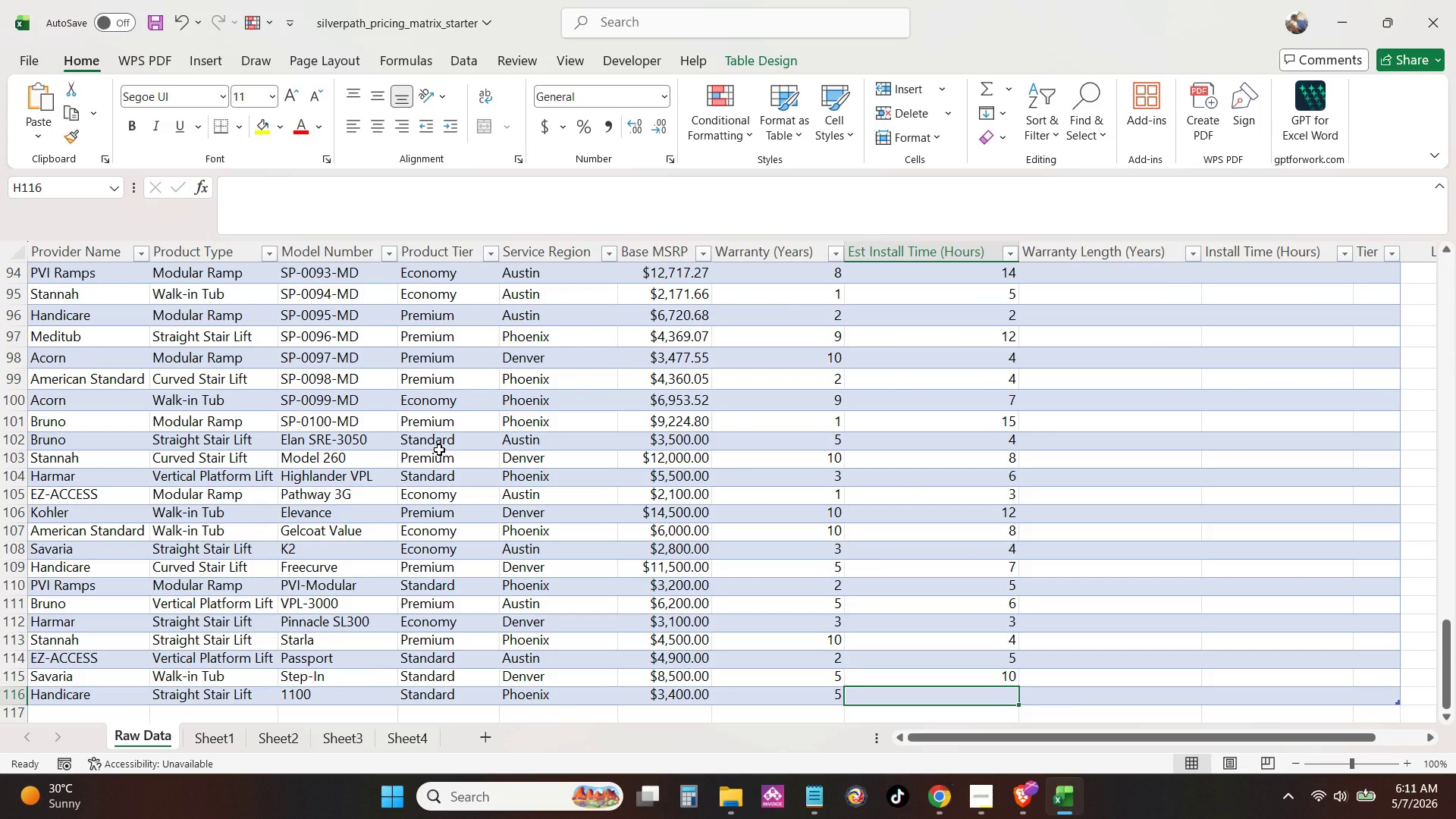 
key(Numpad4)
 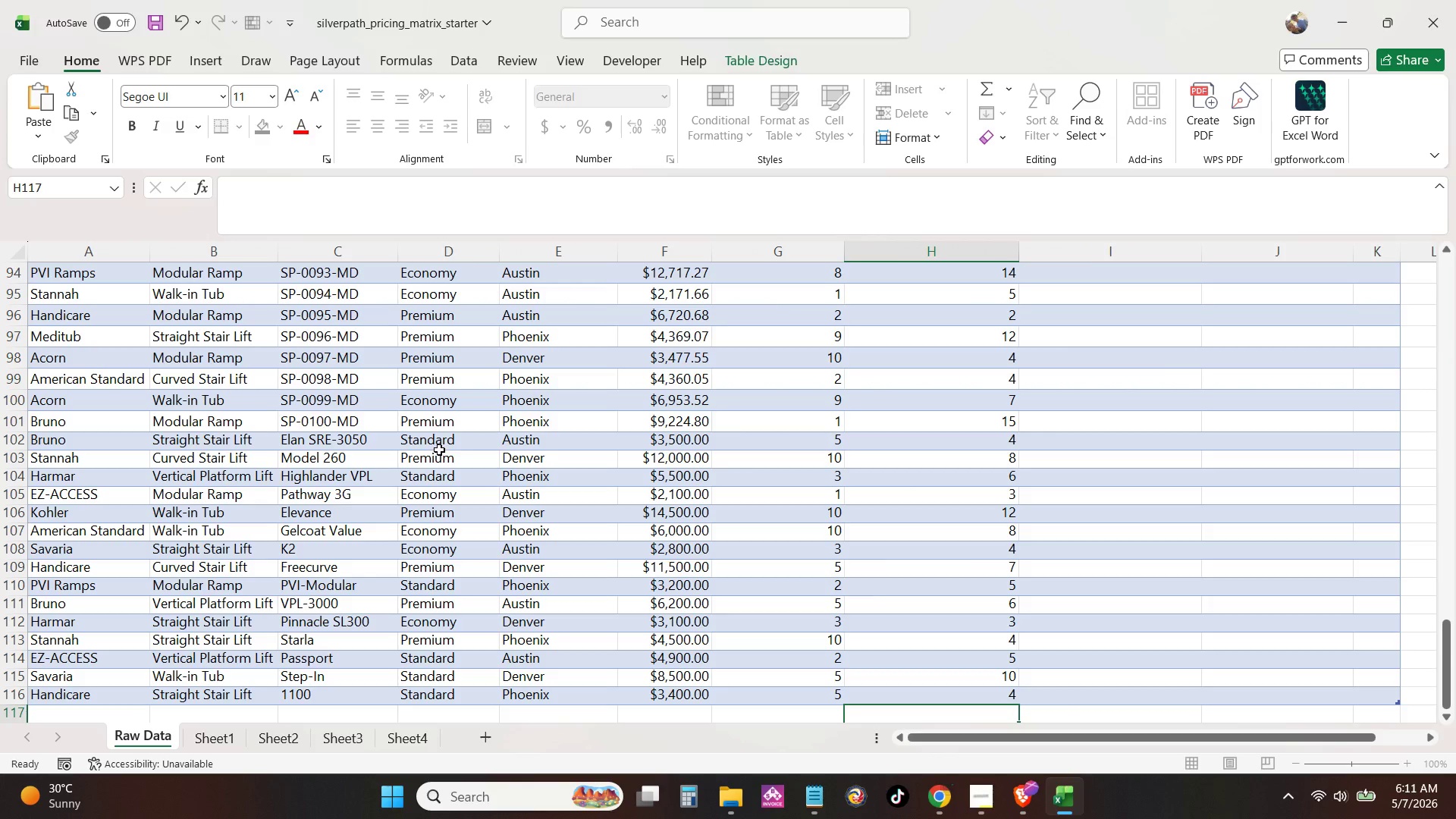 
key(NumpadEnter)
 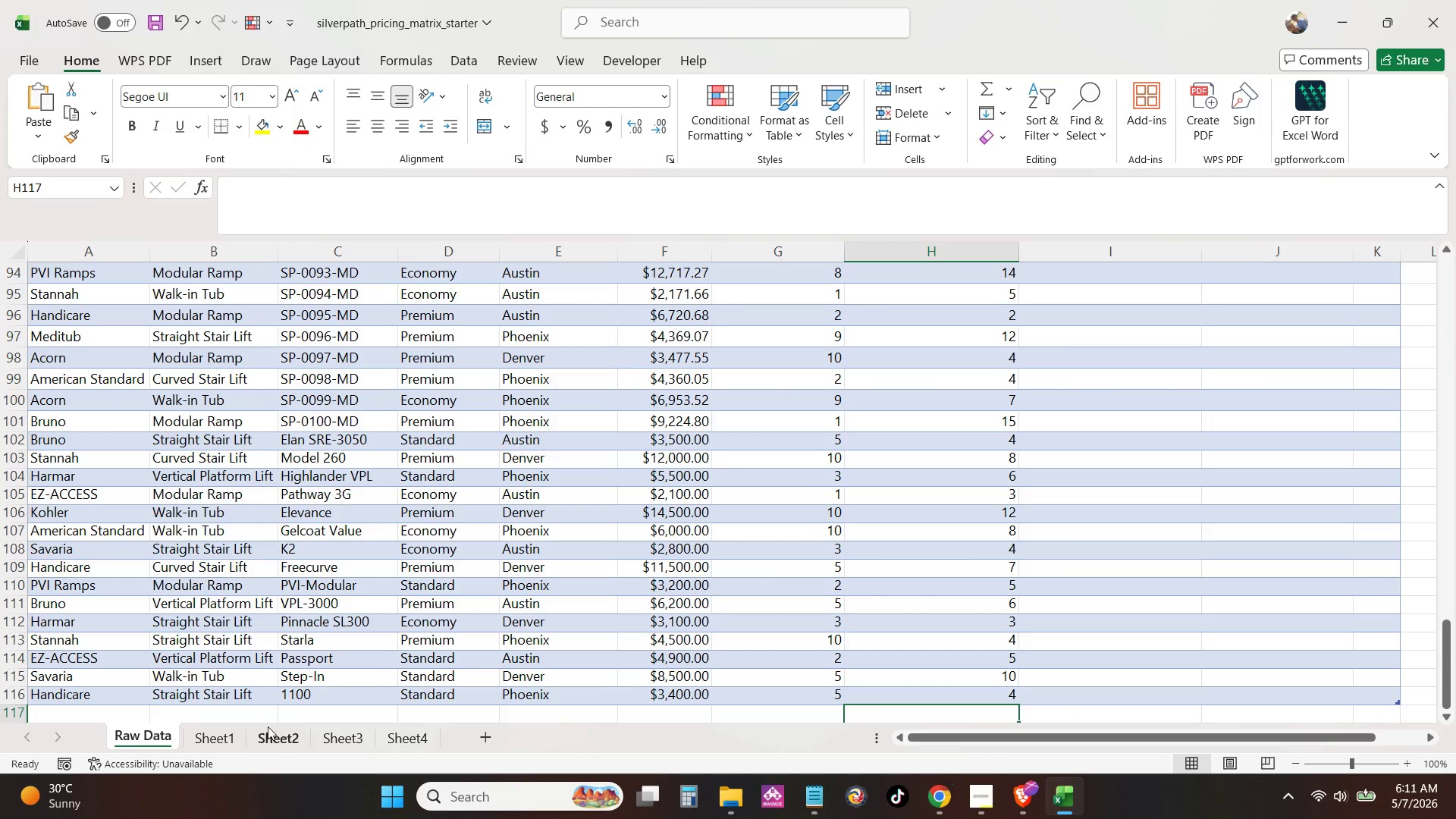 
wait(18.8)
 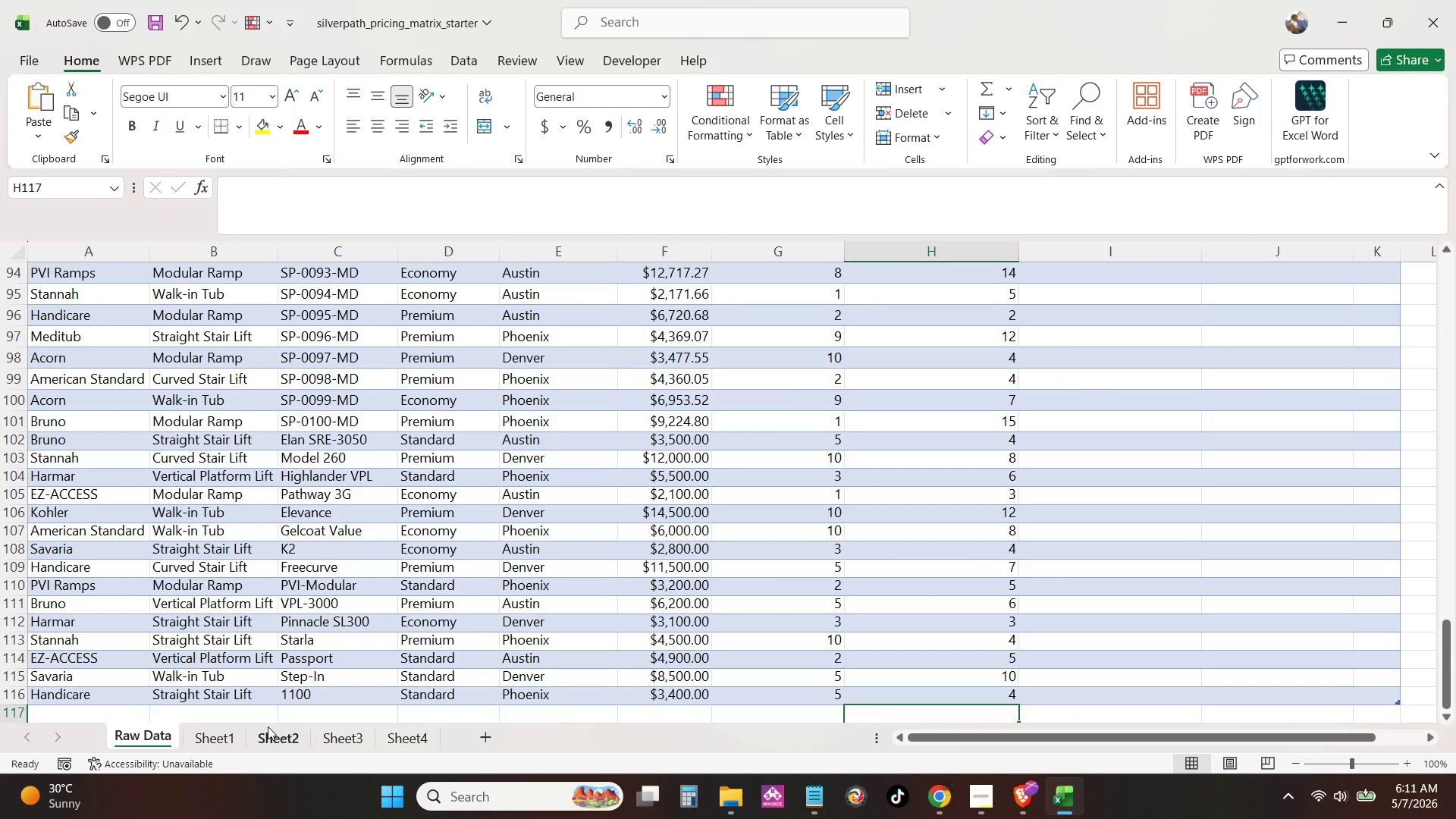 
scroll: coordinate [1129, 607], scroll_direction: up, amount: 34.0
 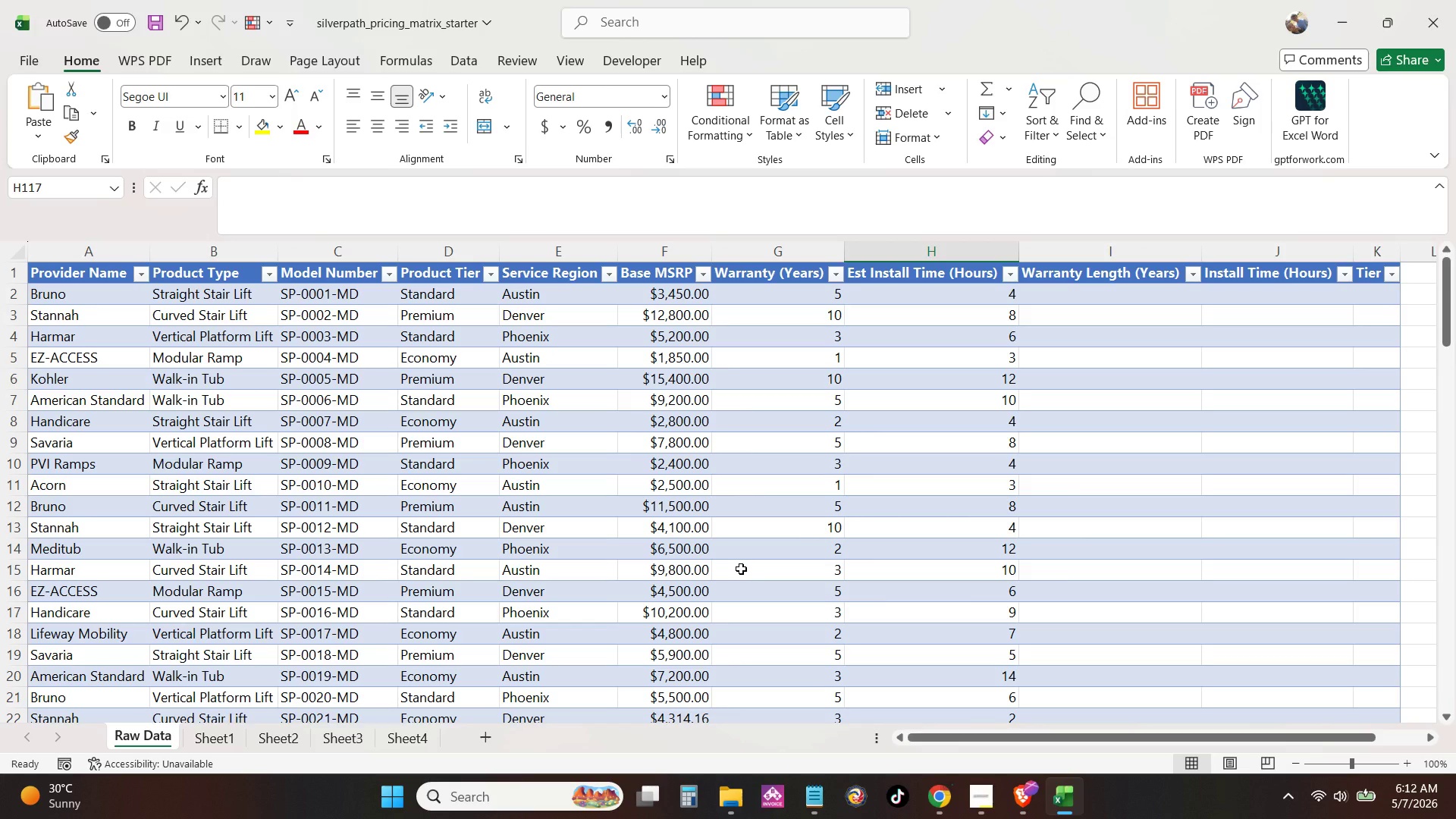 
wait(23.89)
 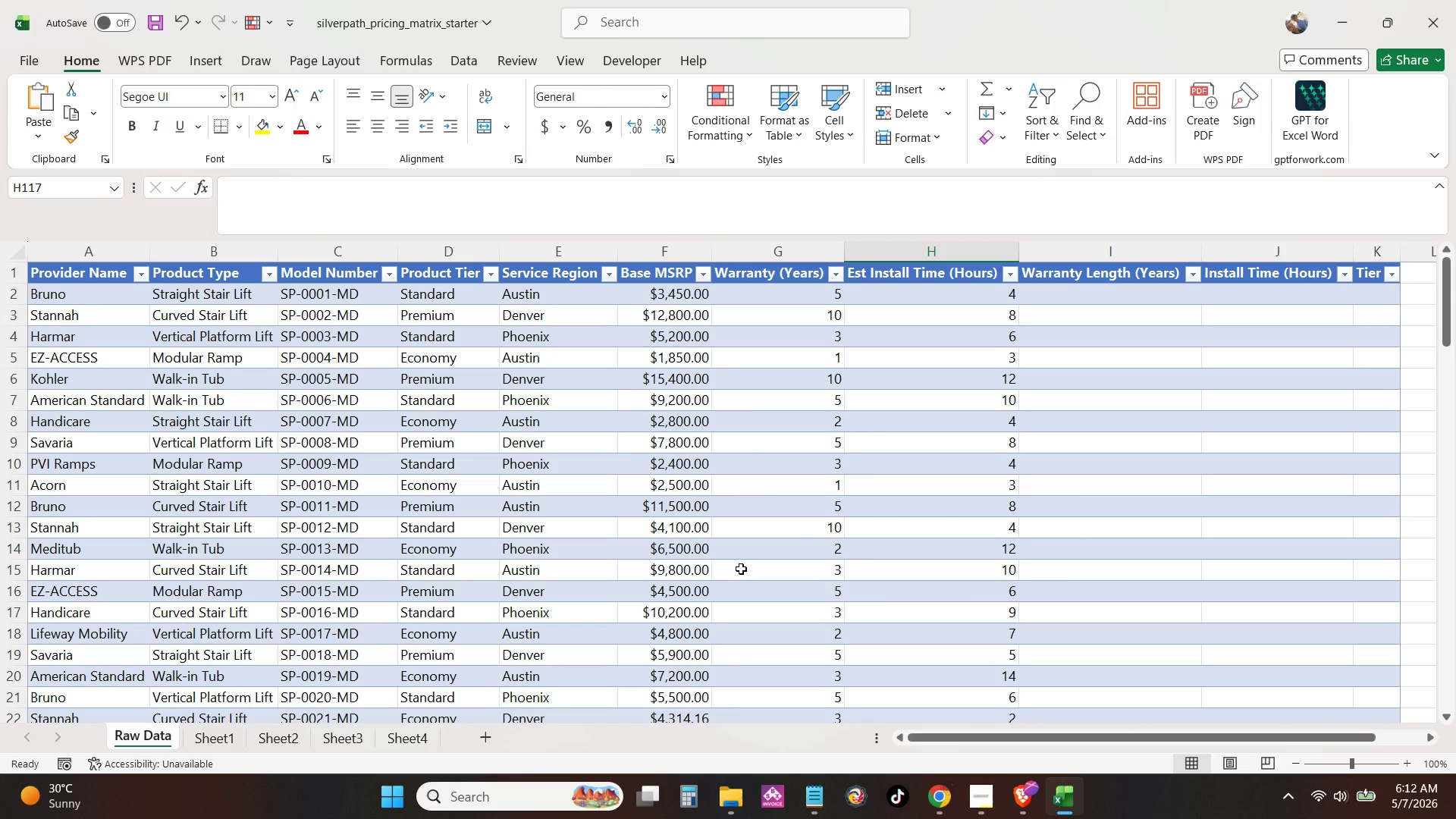 
left_click_drag(start_coordinate=[1104, 252], to_coordinate=[1358, 249])
 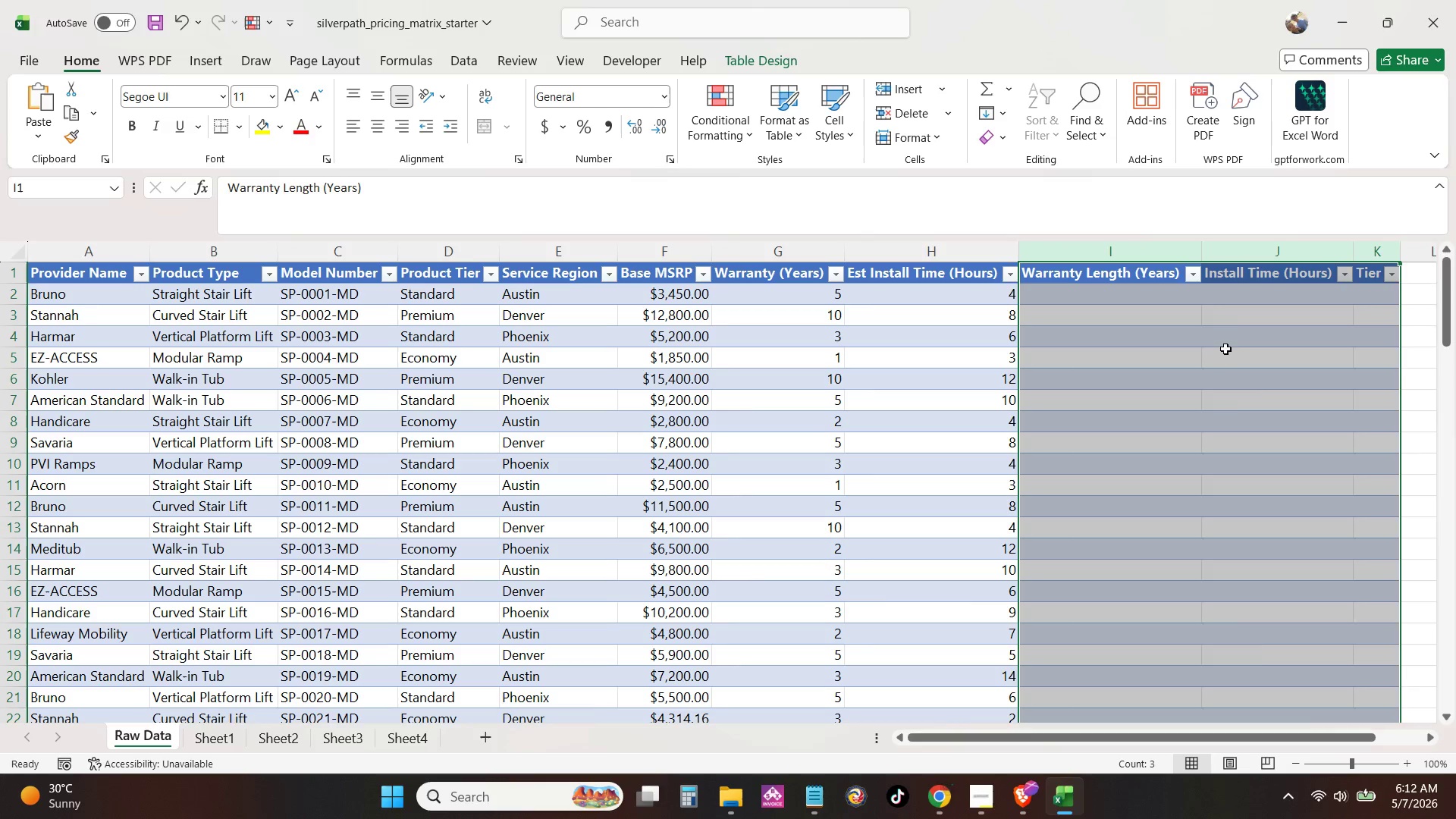 
right_click([1225, 349])
 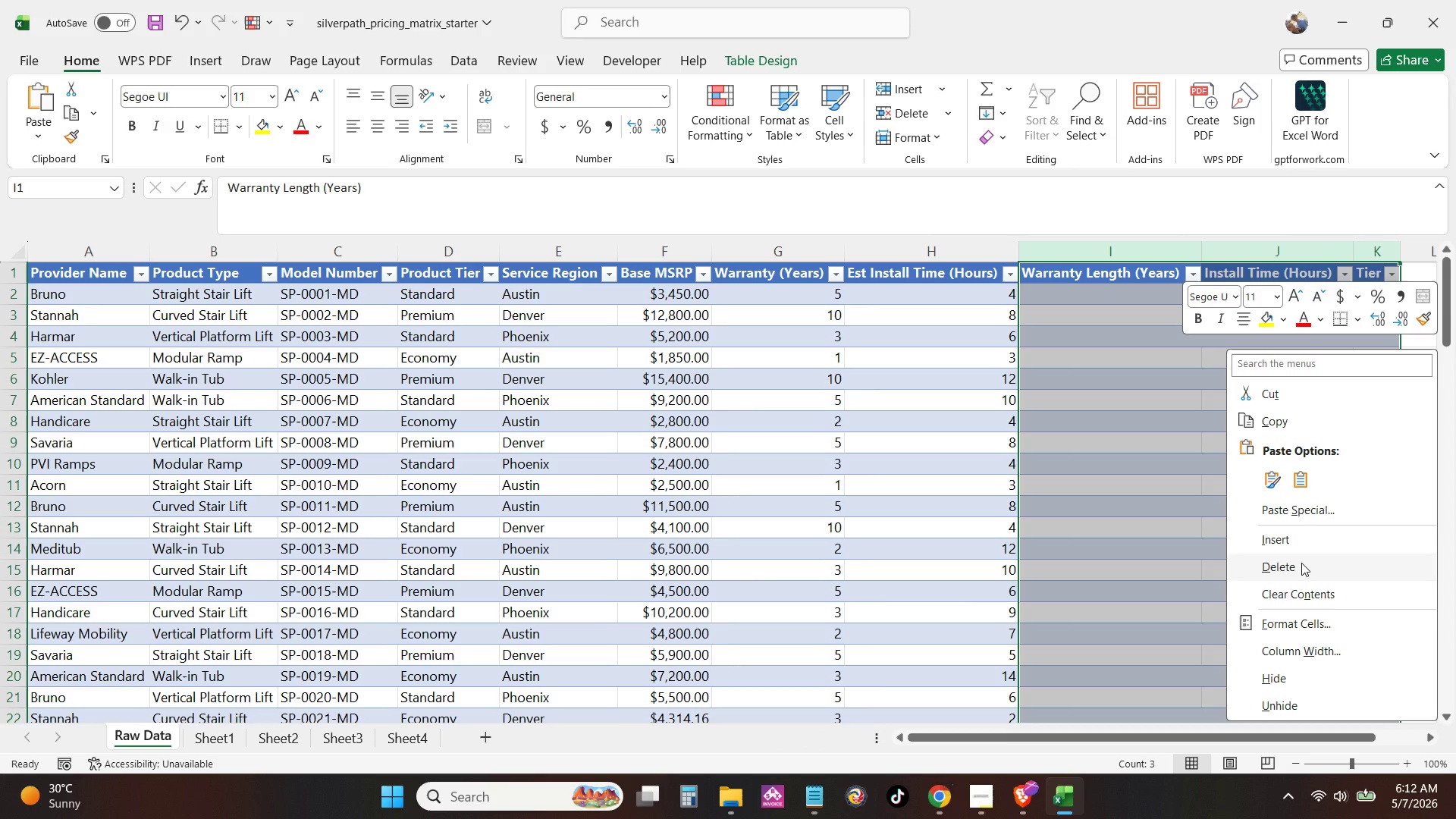 
left_click([1301, 563])
 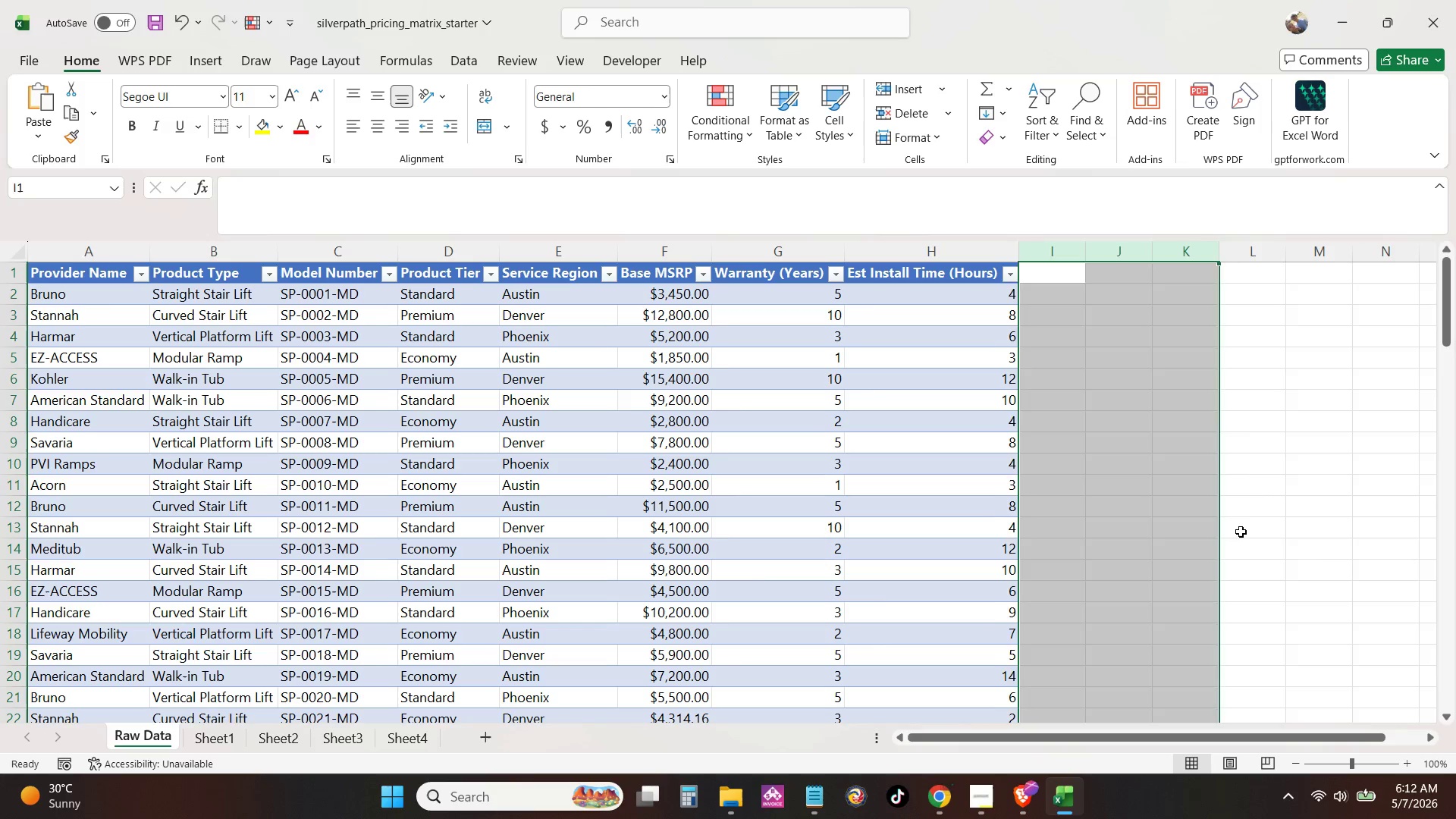 
left_click([1238, 529])
 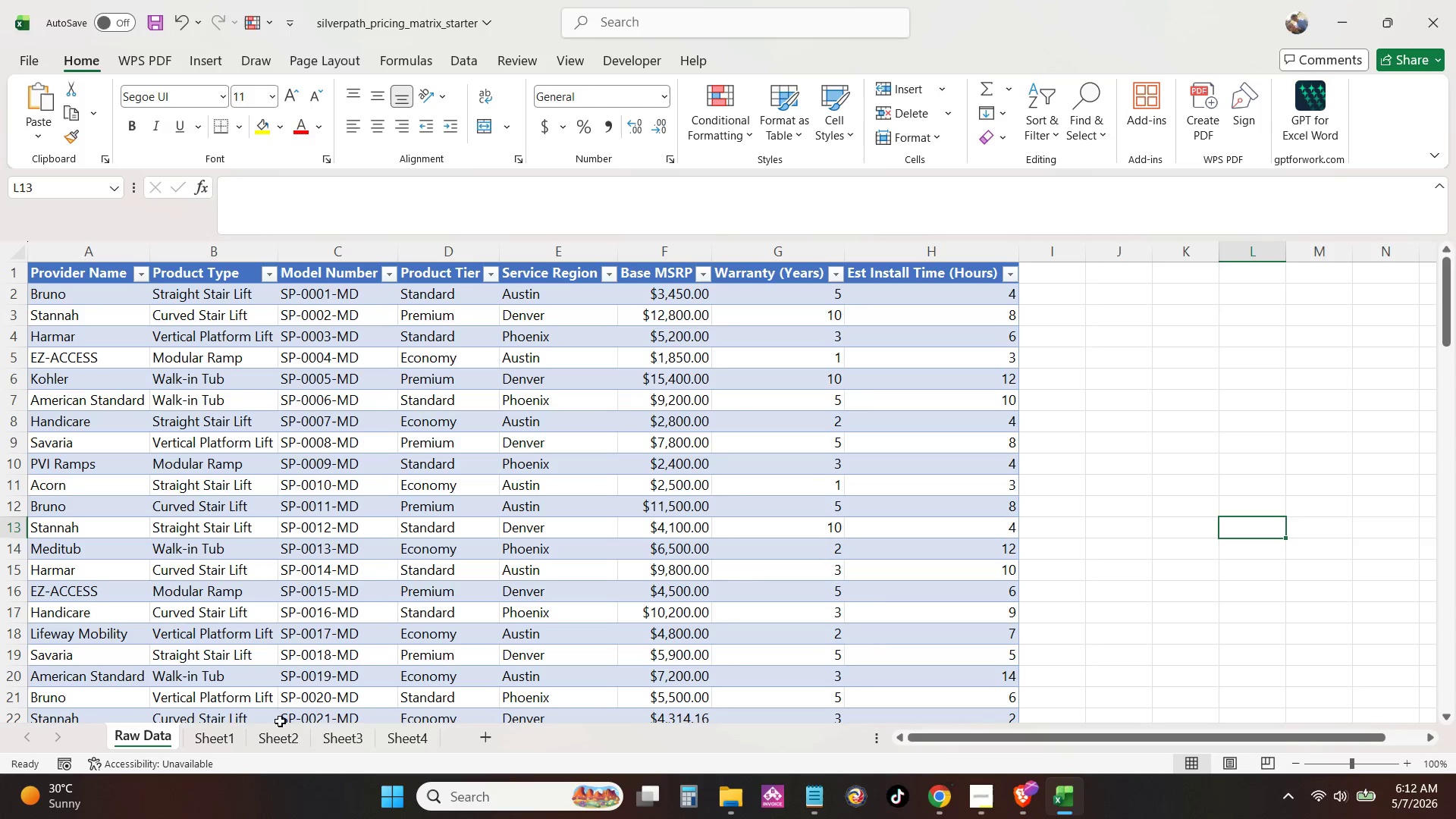 
left_click([222, 742])
 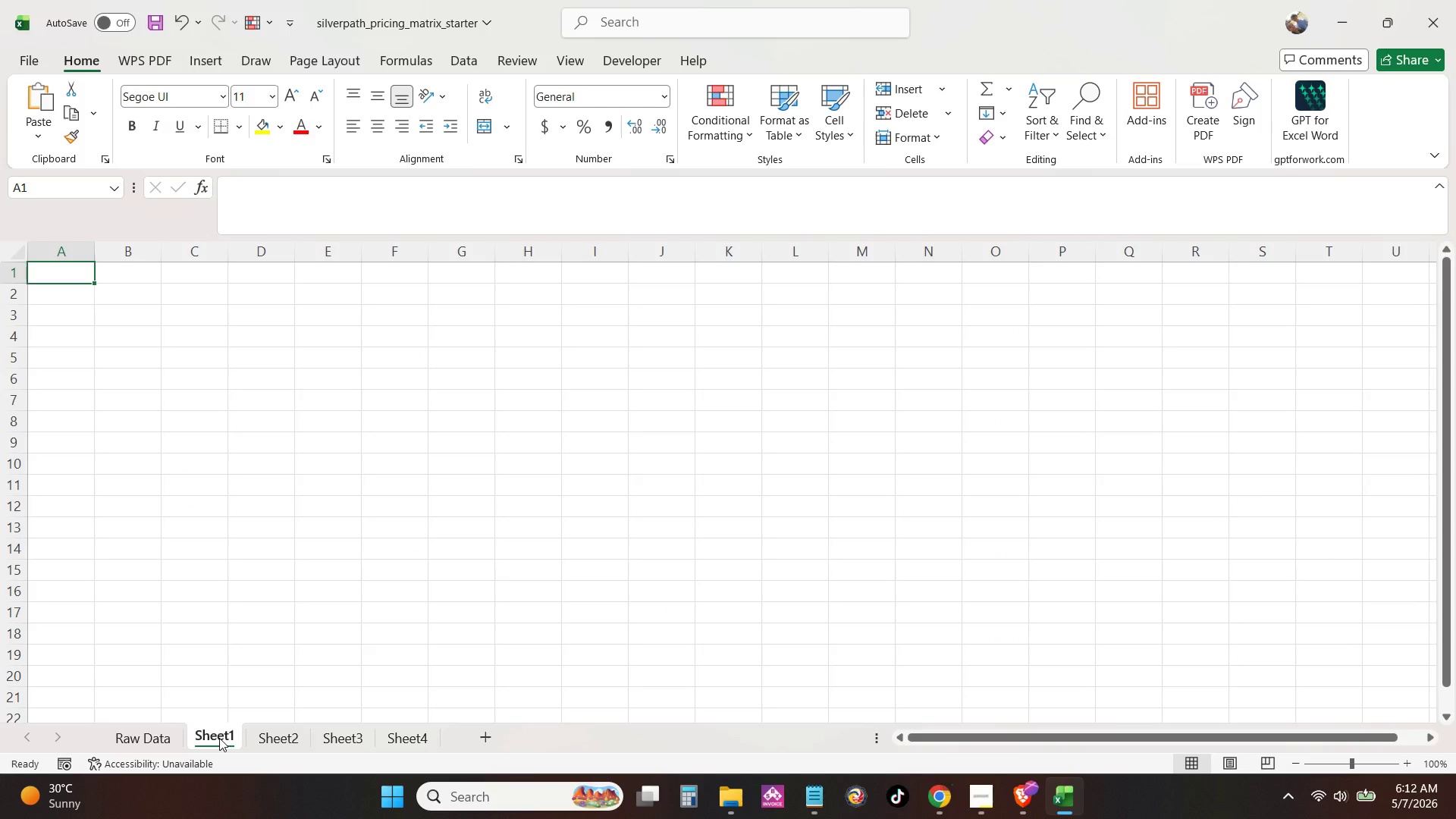 
double_click([219, 738])
 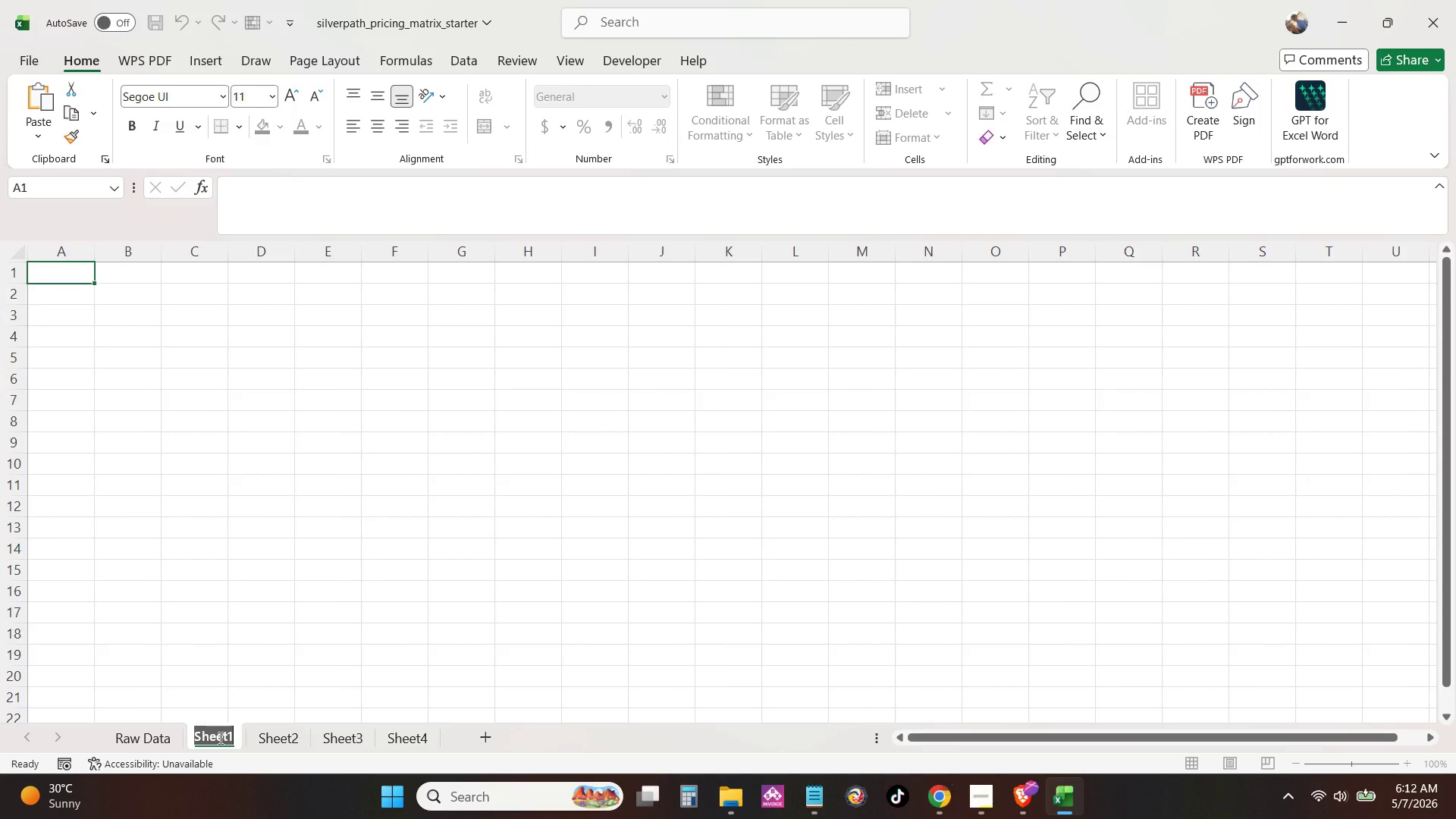 
type(Look )
key(Backspace)
type(up)
 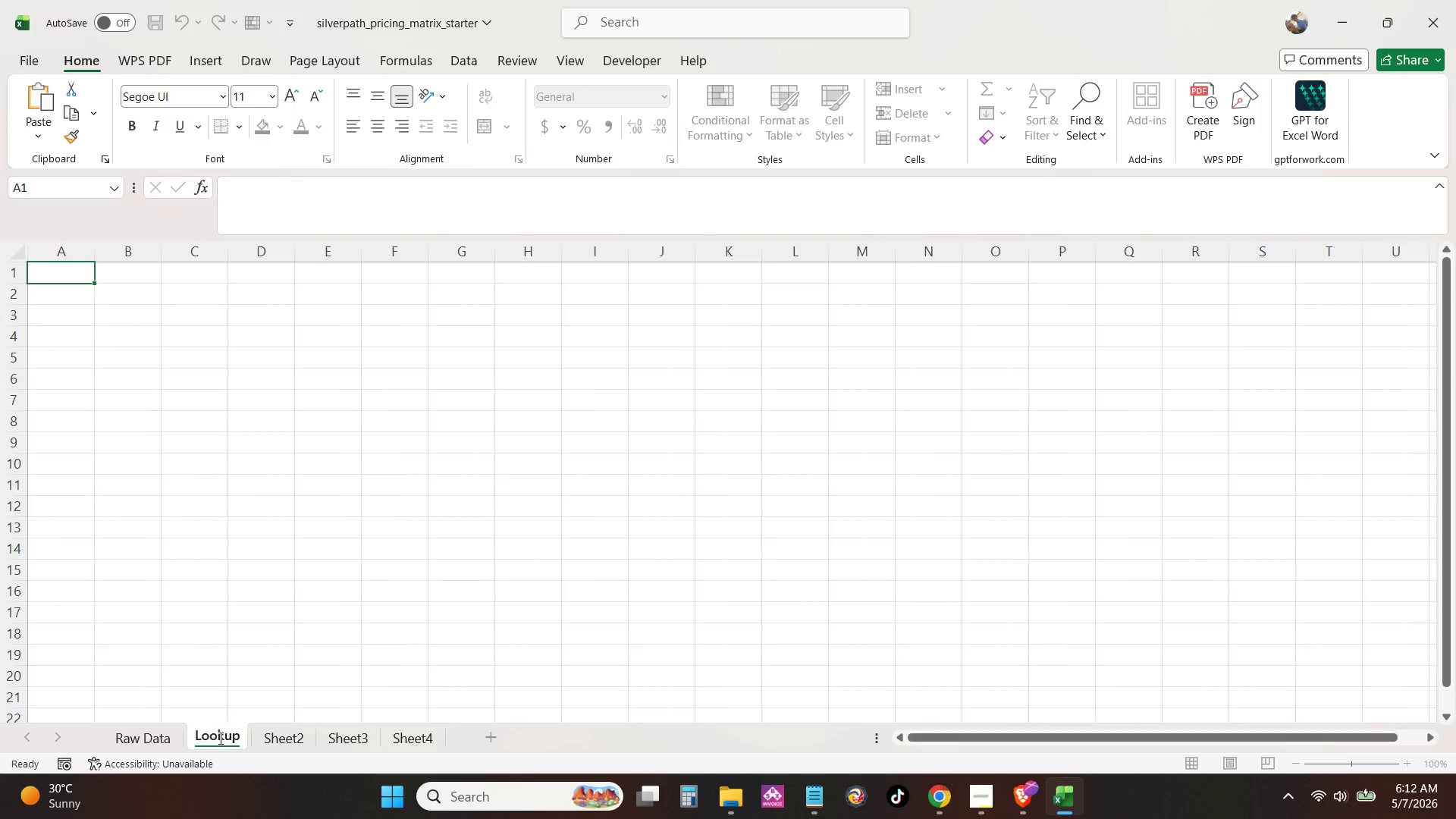 
key(Enter)
 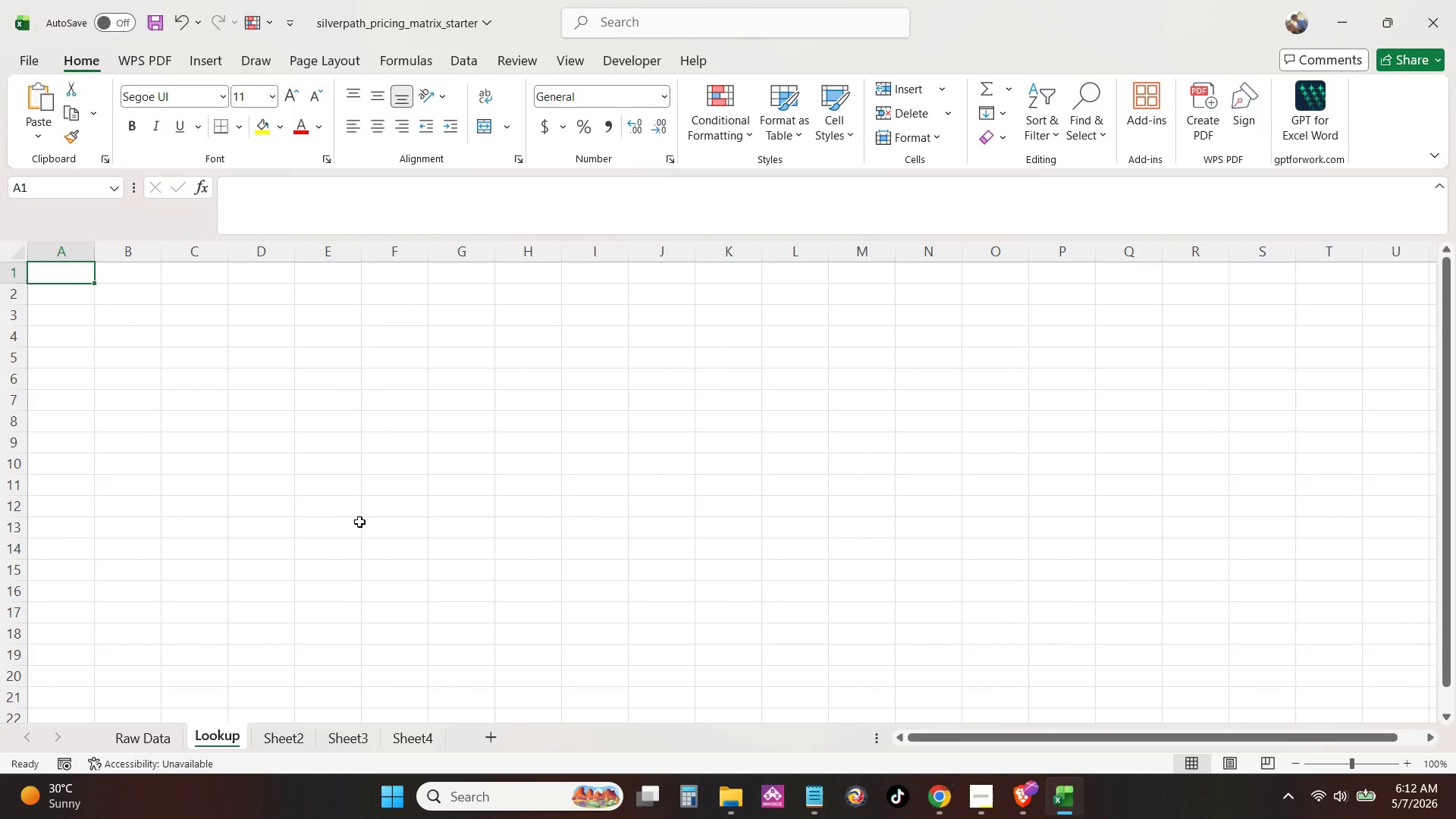 
wait(5.84)
 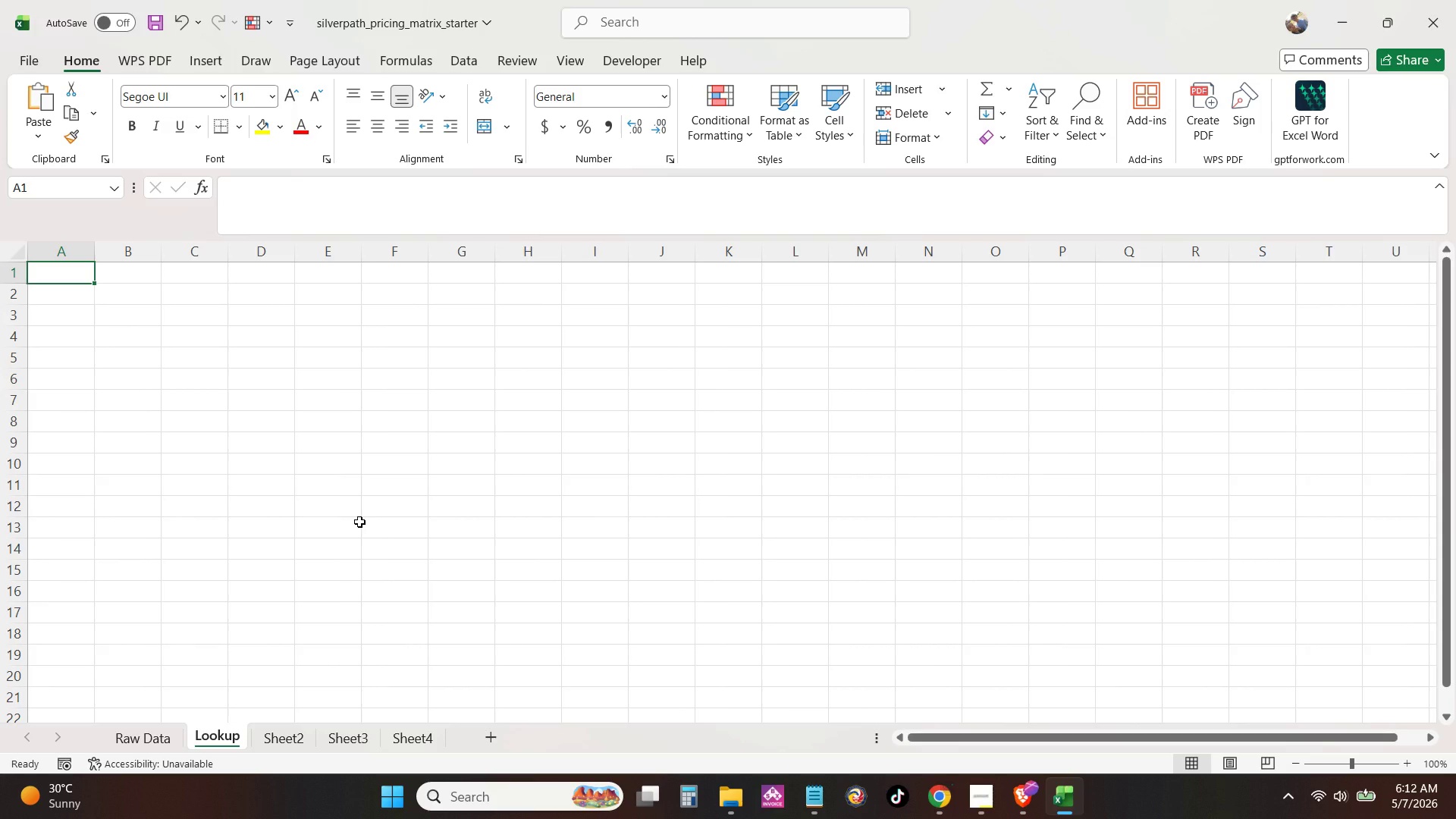 
type(Region)
key(Tab)
type(Labor Mut)
key(Backspace)
type(ltiplier)
key(Tab)
type(Tax Rate)
key(Tab)
type(0)
 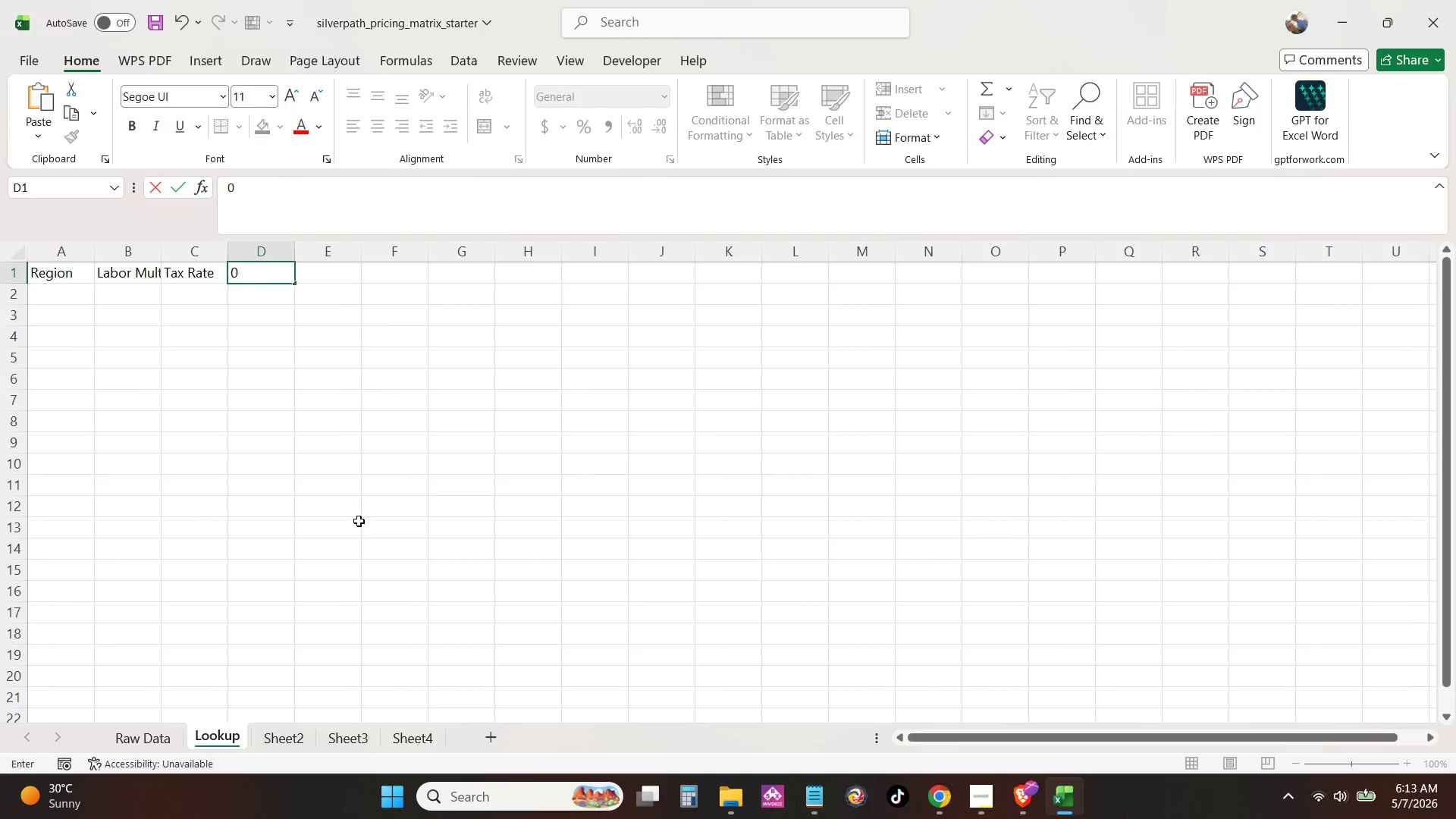 
key(ArrowDown)
 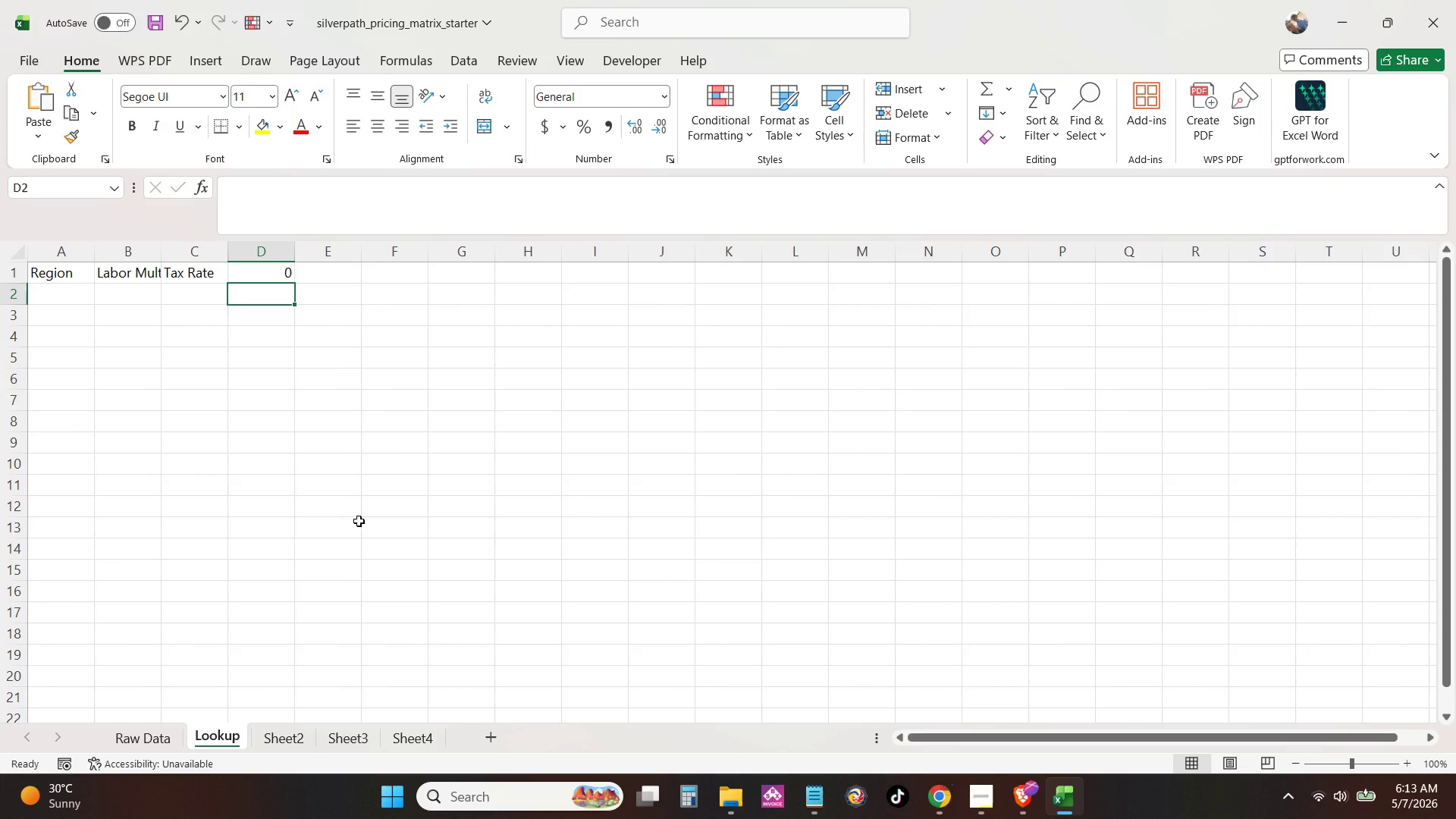 
key(ArrowUp)
 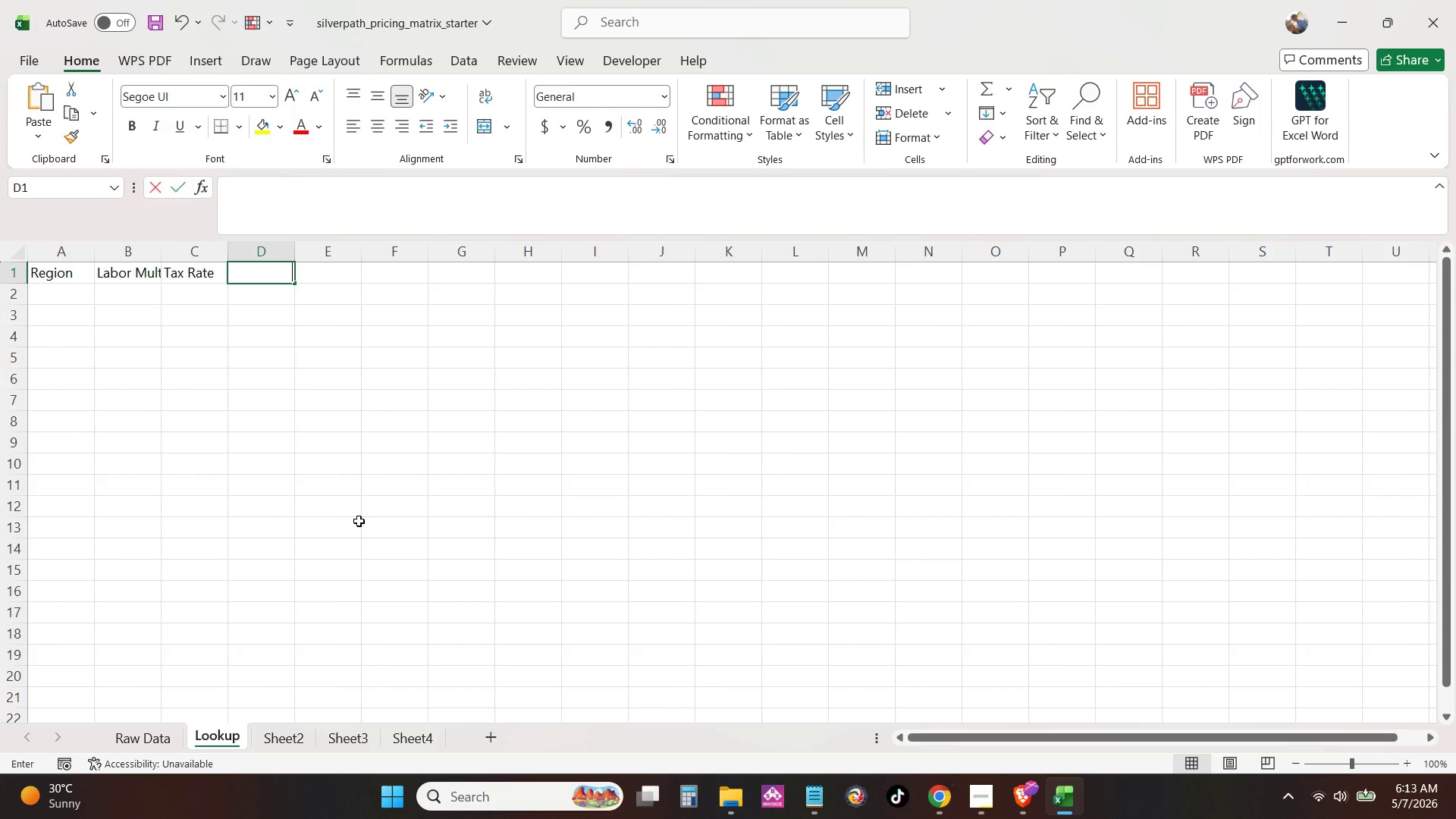 
key(Backspace)
 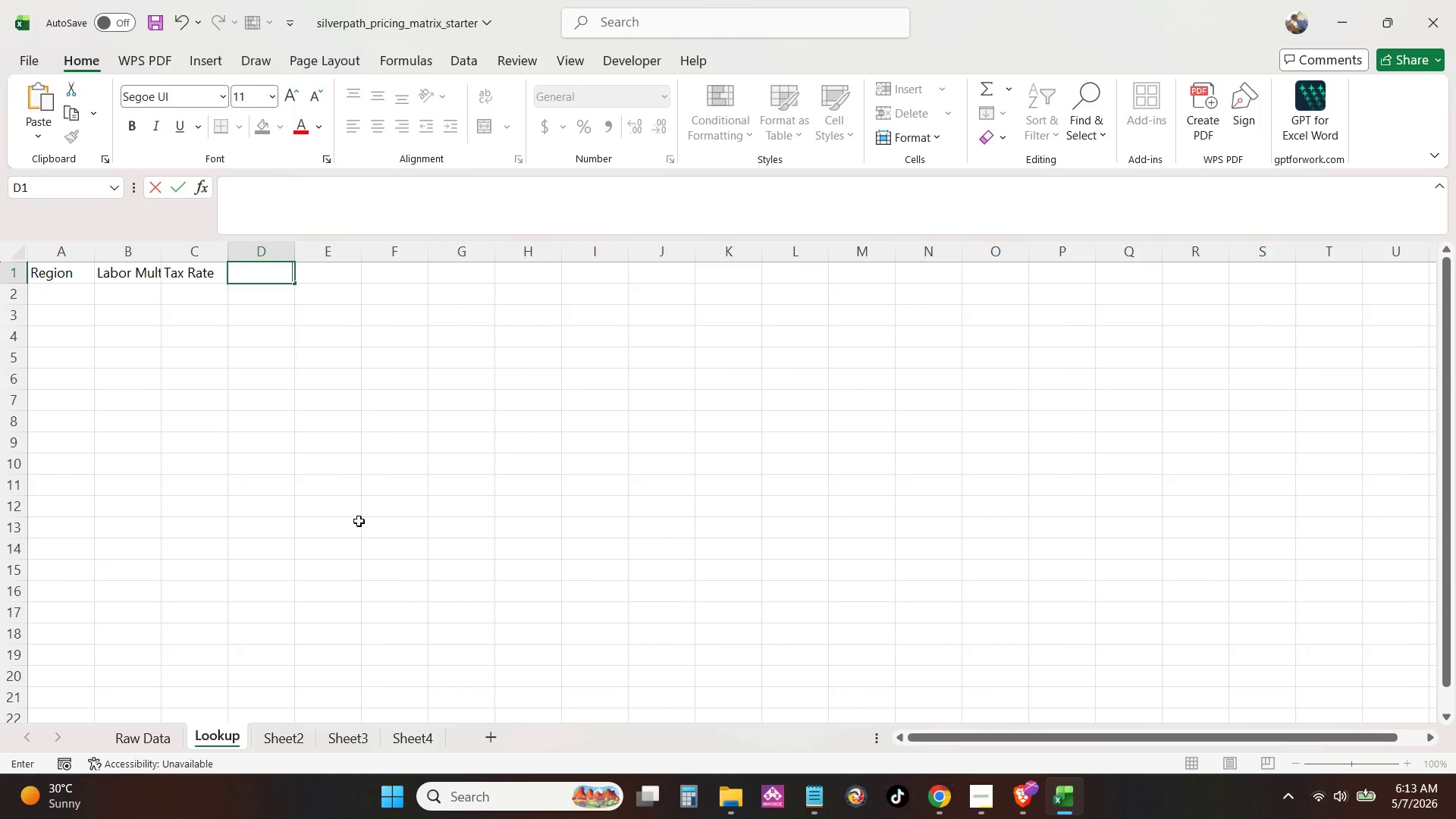 
key(ArrowDown)
 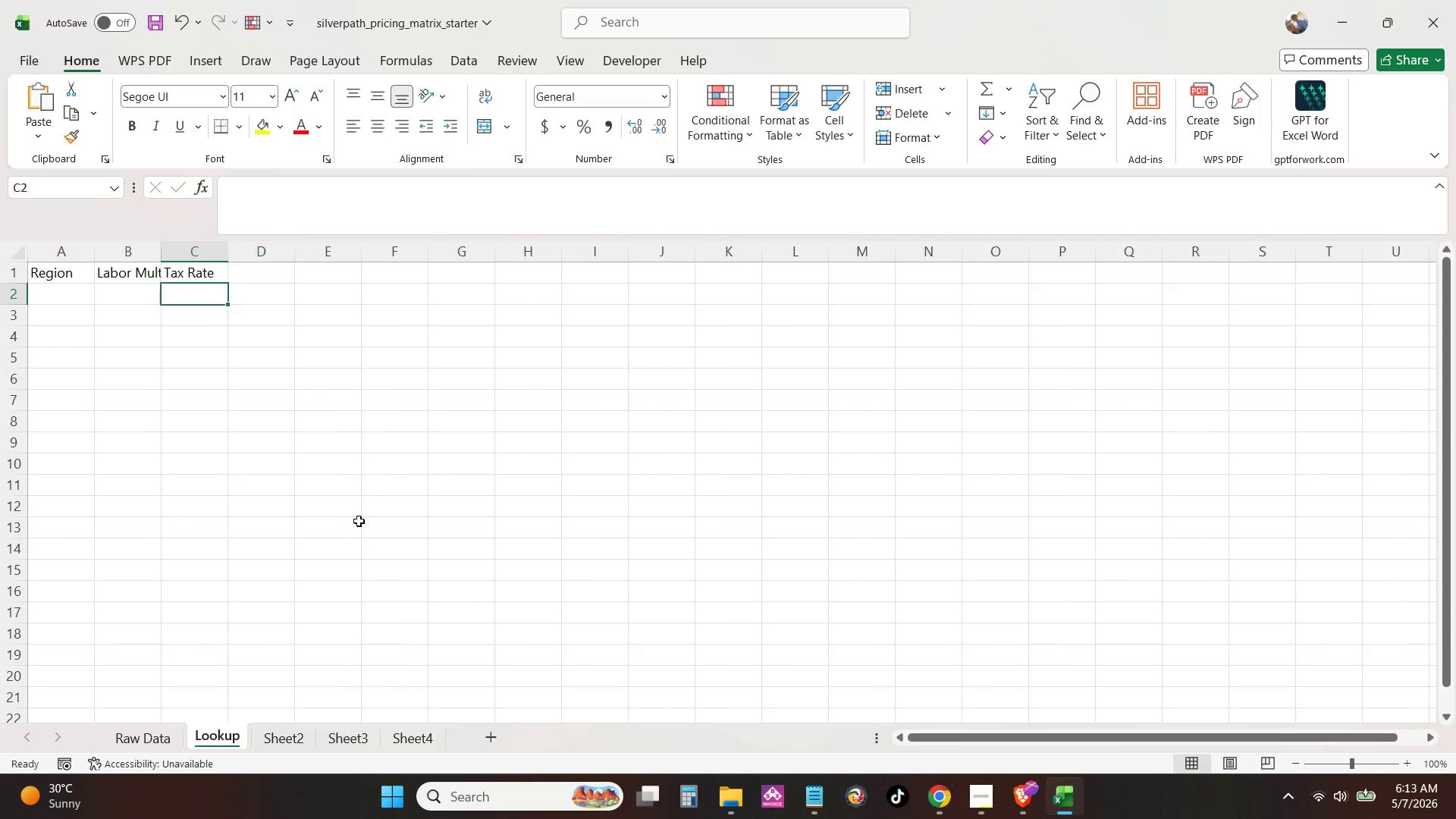 
key(ArrowLeft)
 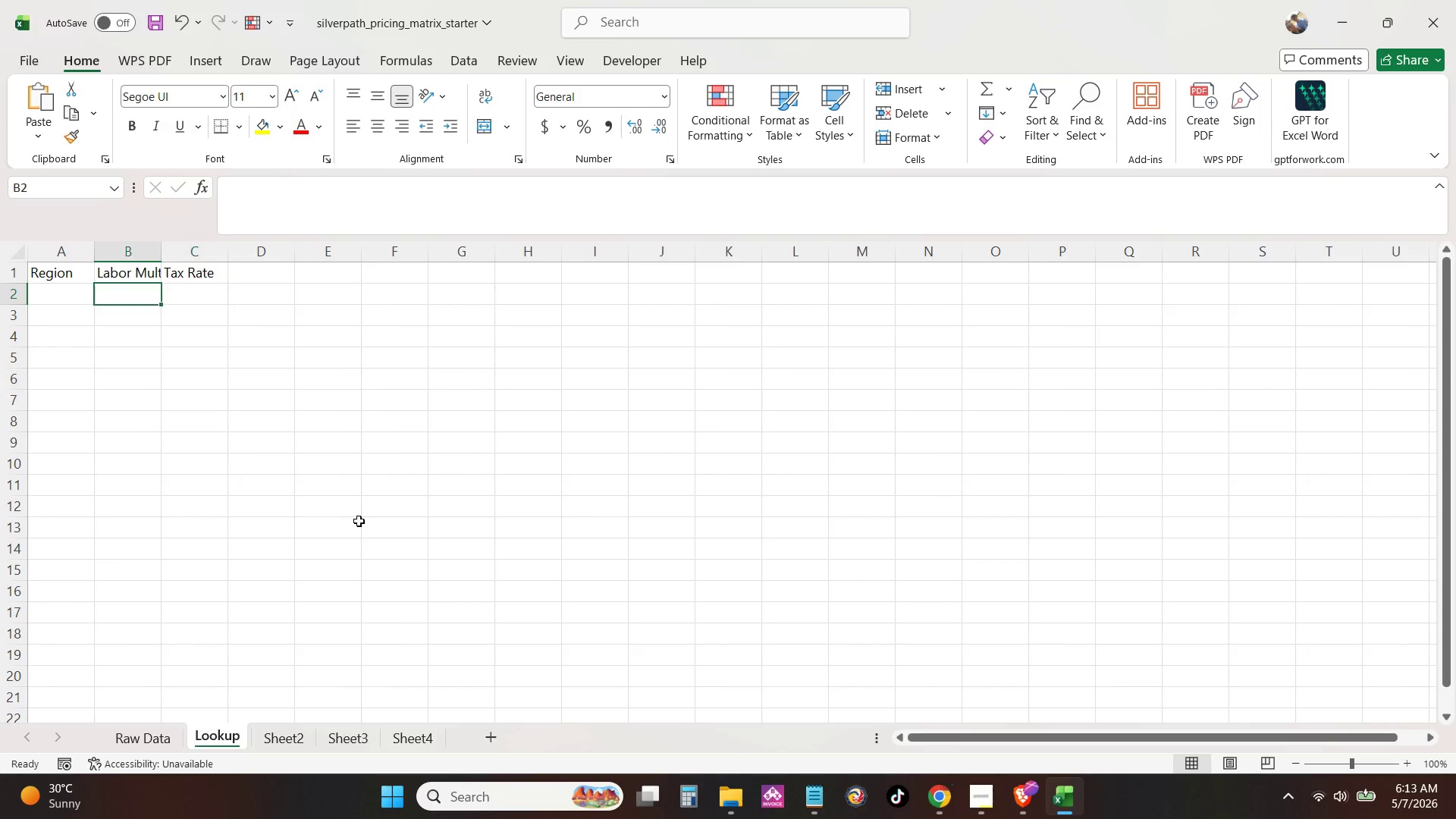 
key(ArrowLeft)
 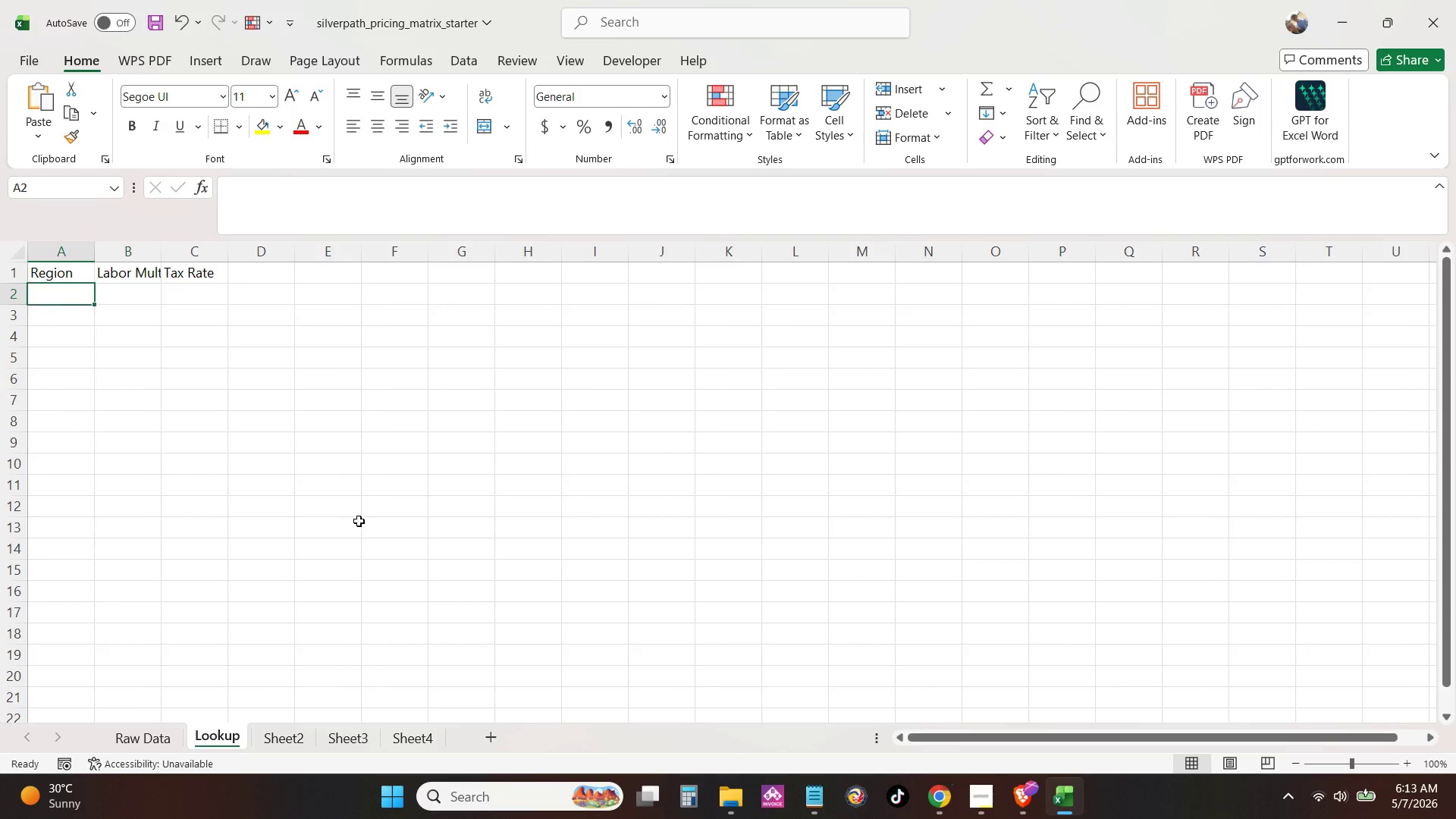 
key(ArrowLeft)
 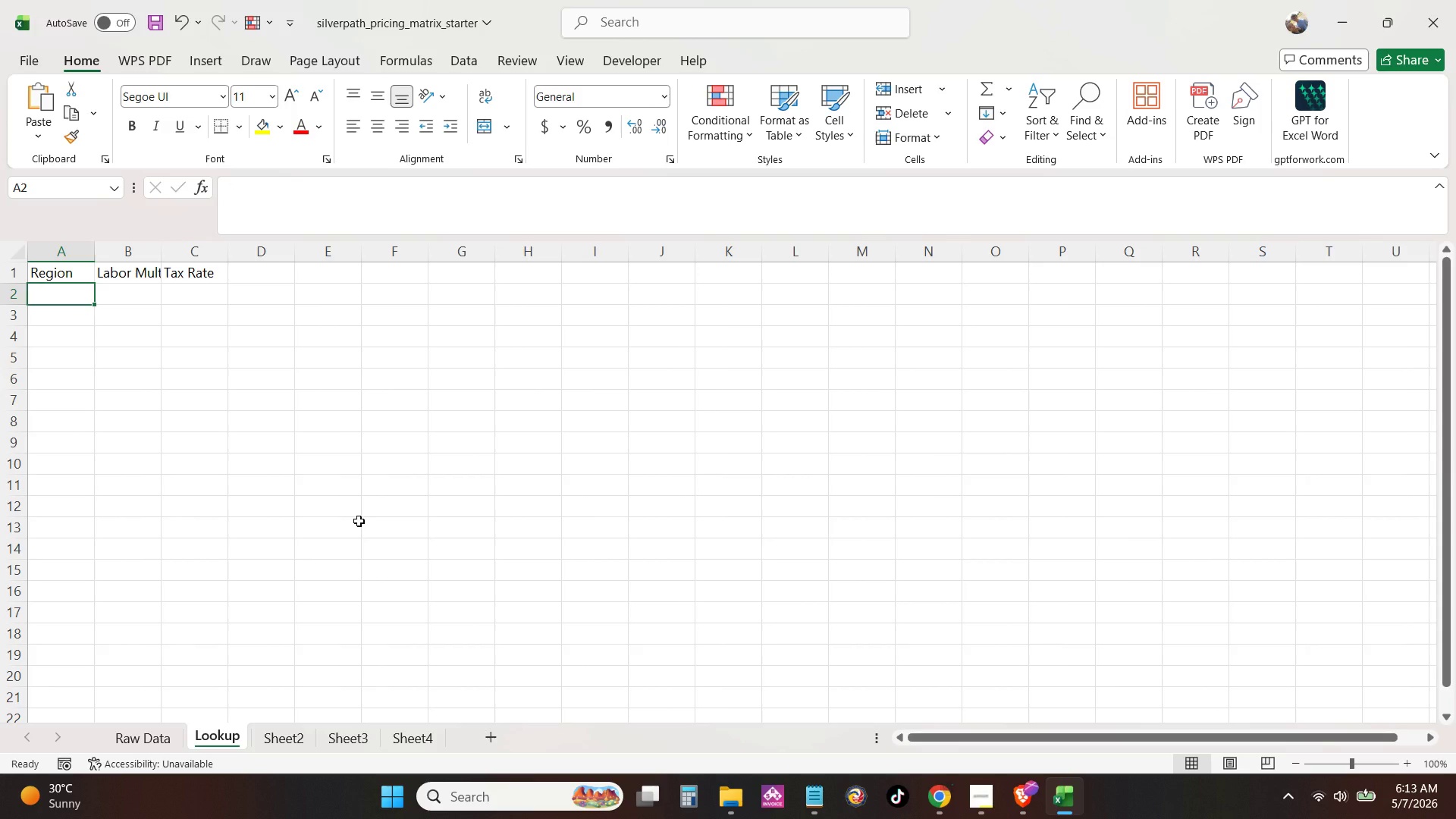 
type(Austine)
key(Backspace)
 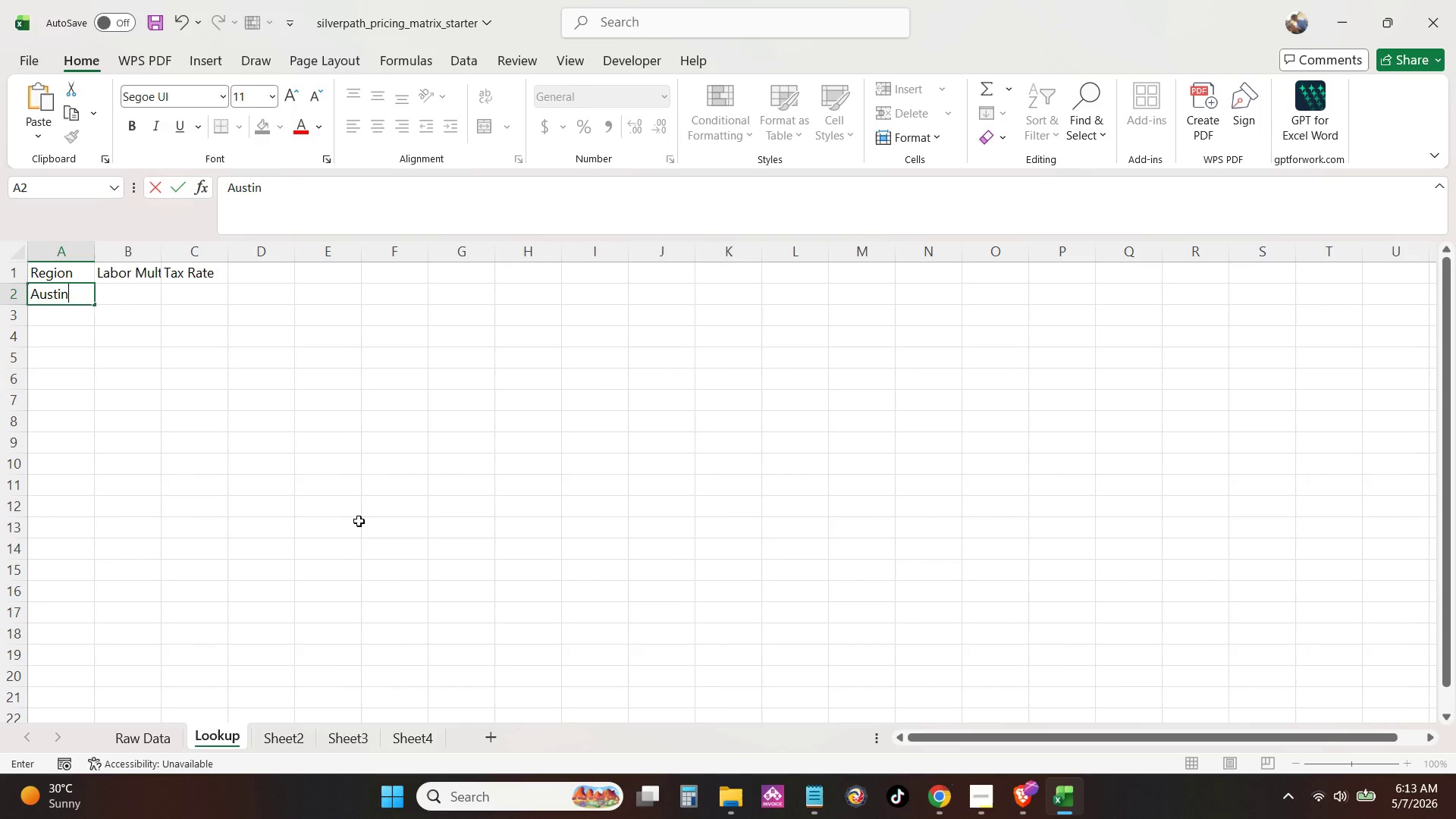 
key(Enter)
 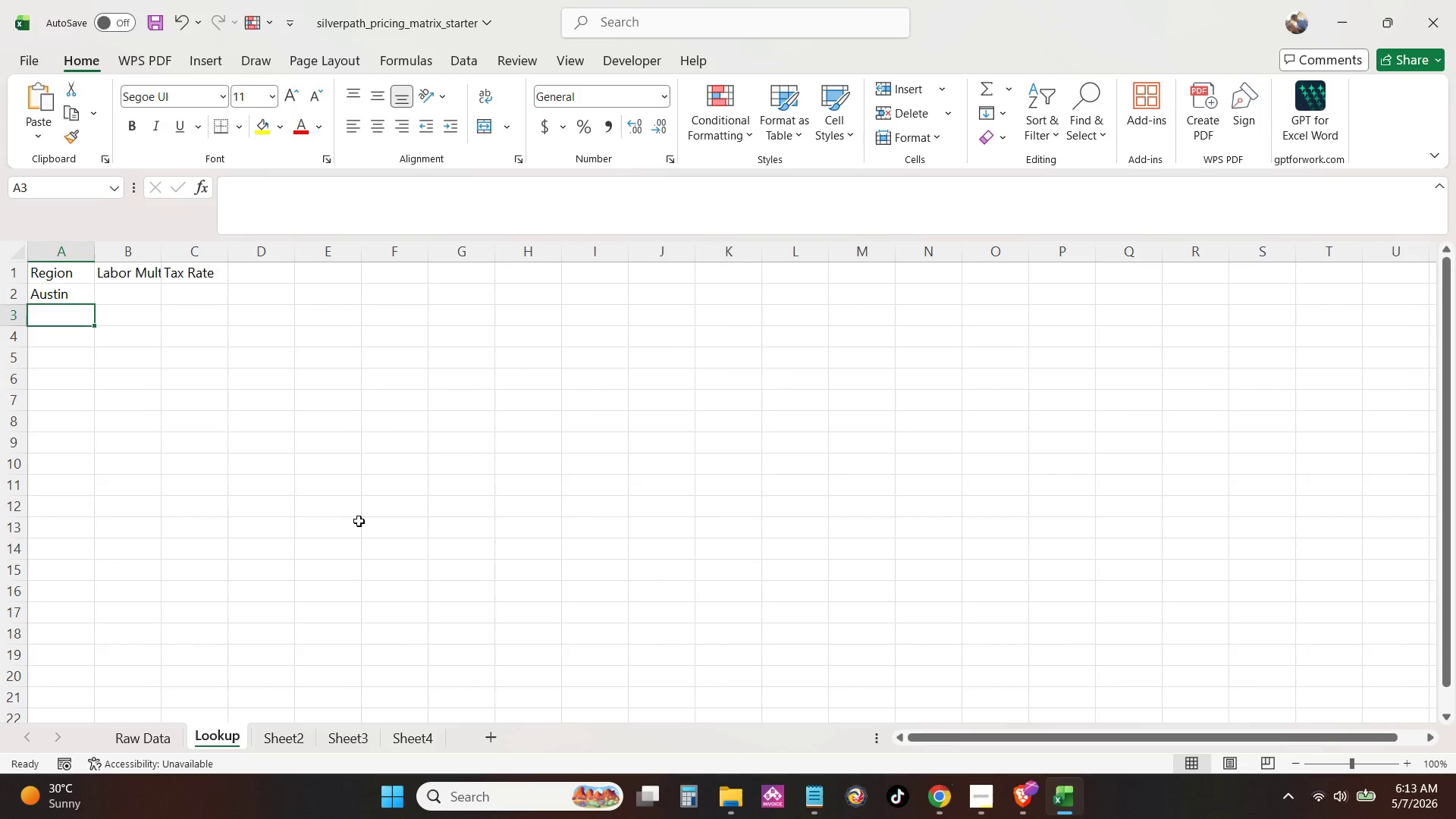 
type(Denver)
 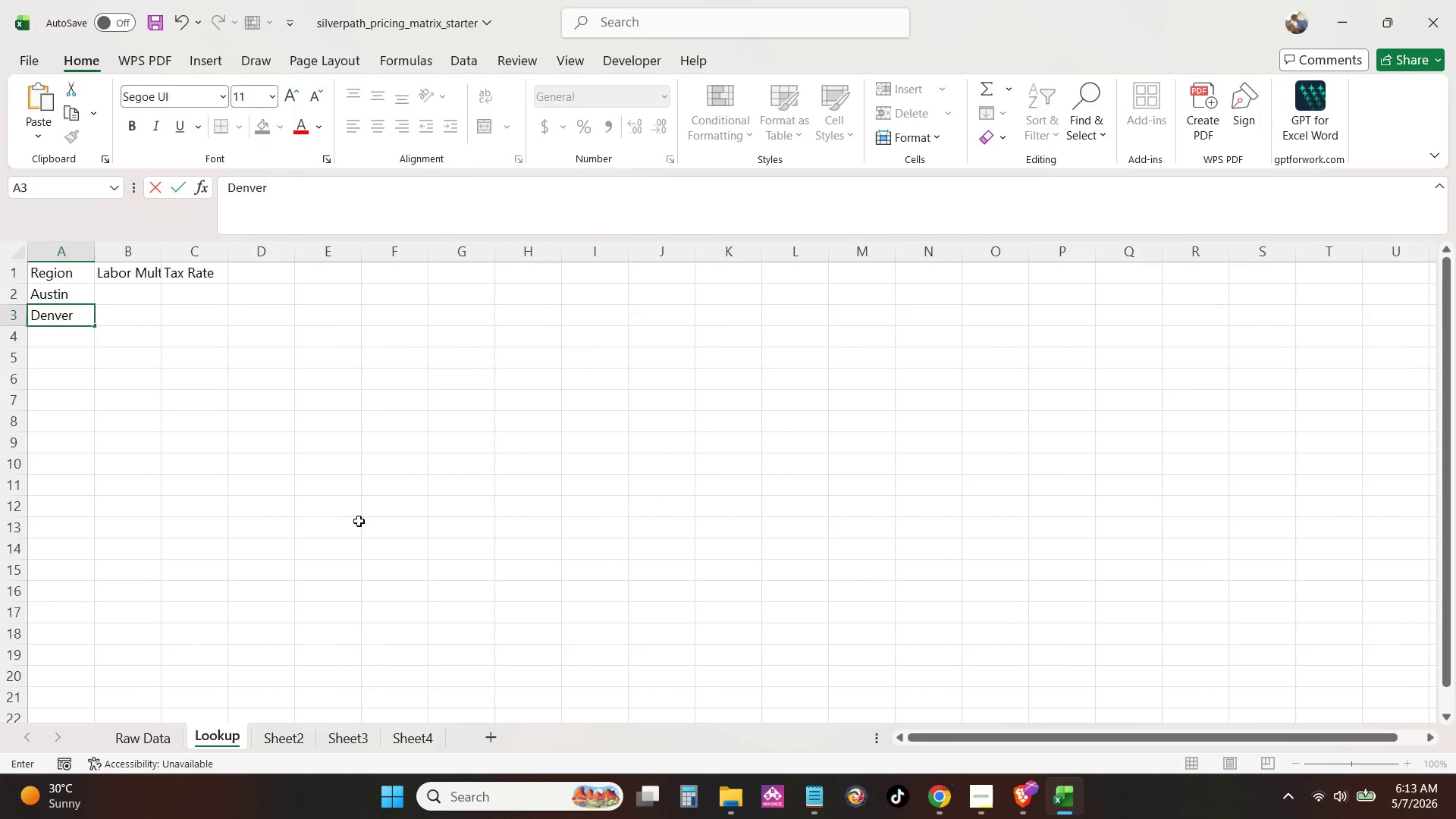 
key(Enter)
 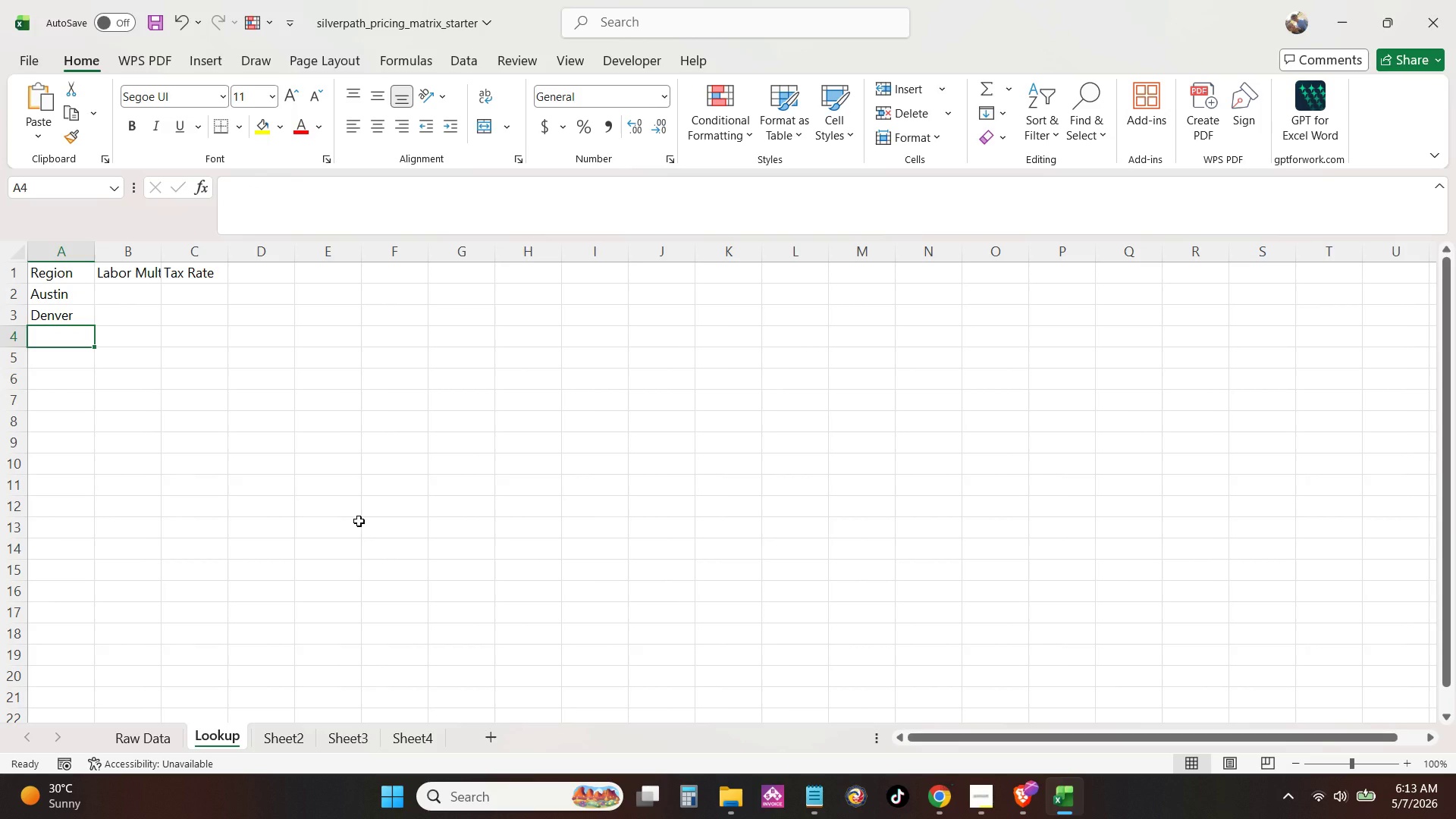 
type(Phoeniz)
key(Backspace)
type(x)
 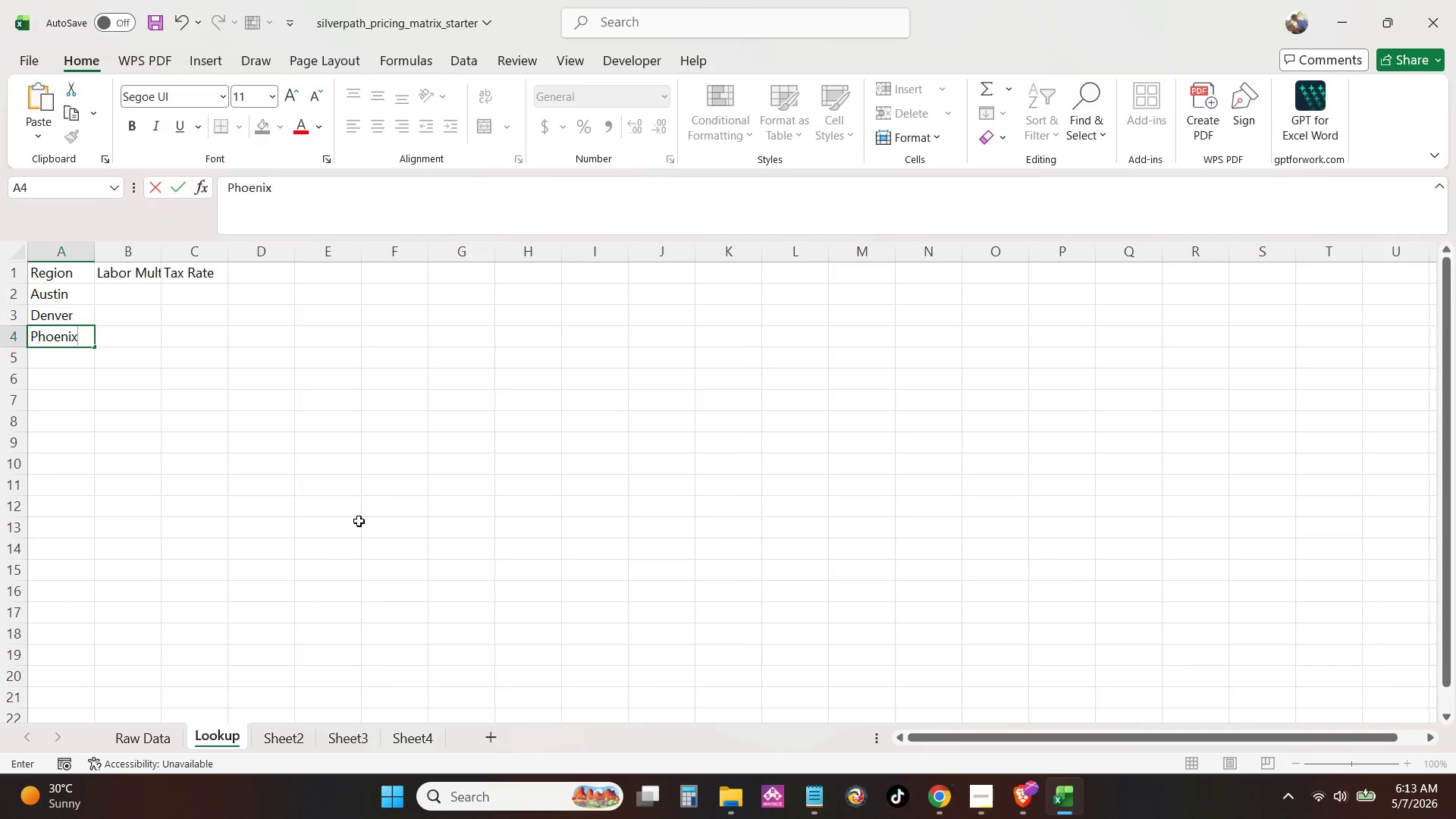 
key(Enter)
 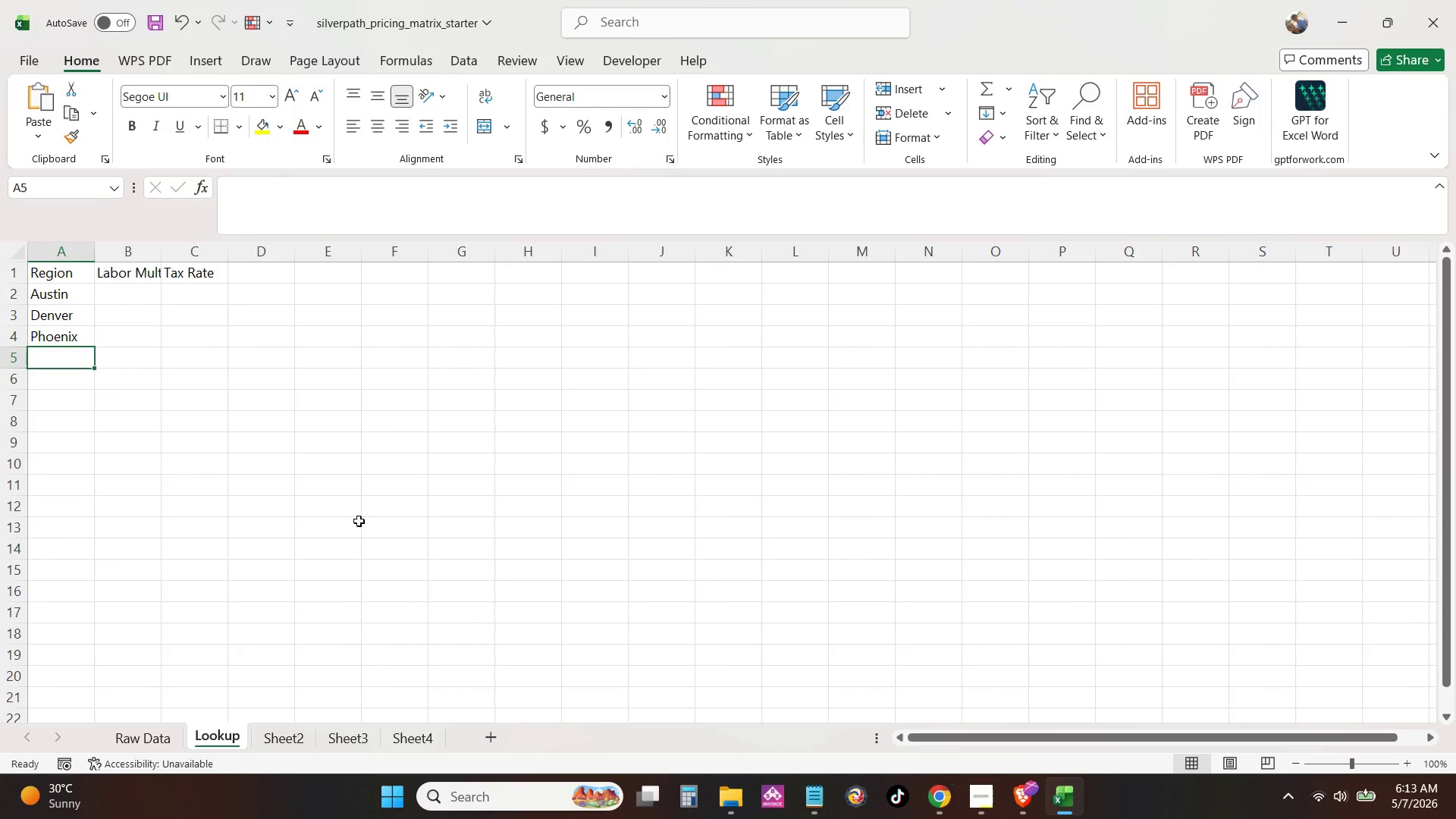 
key(ArrowUp)
 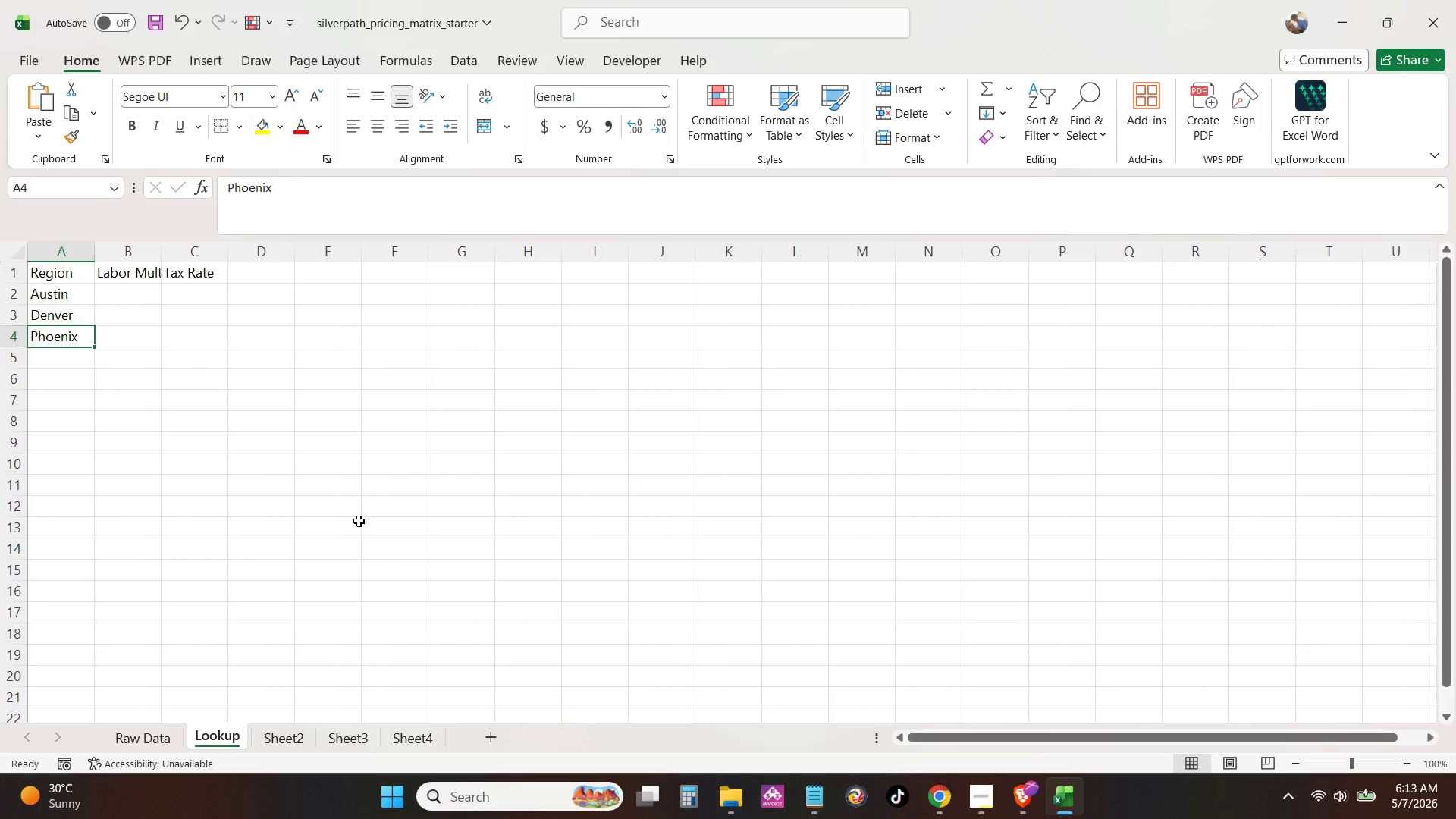 
key(ArrowUp)
 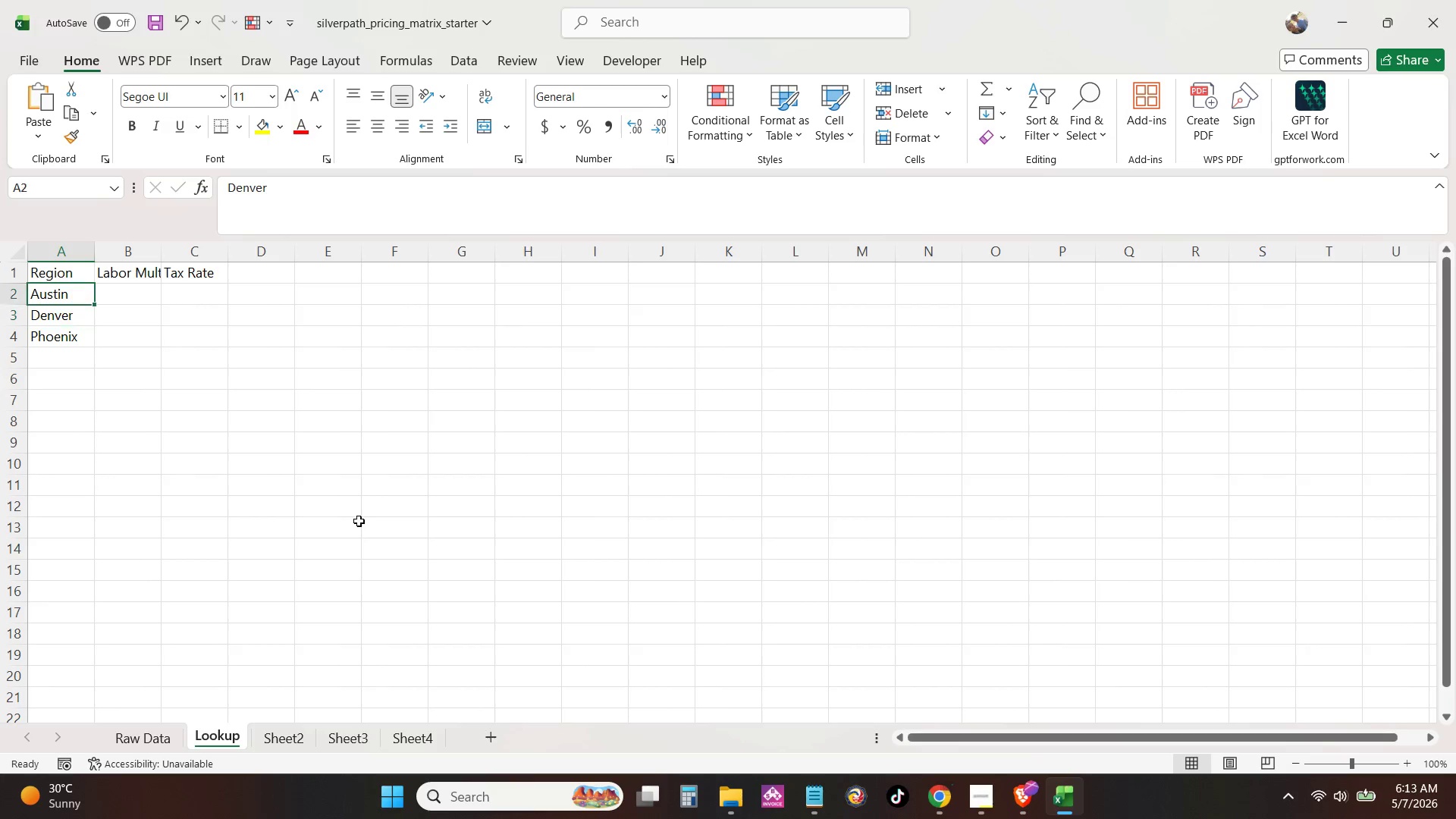 
key(ArrowUp)
 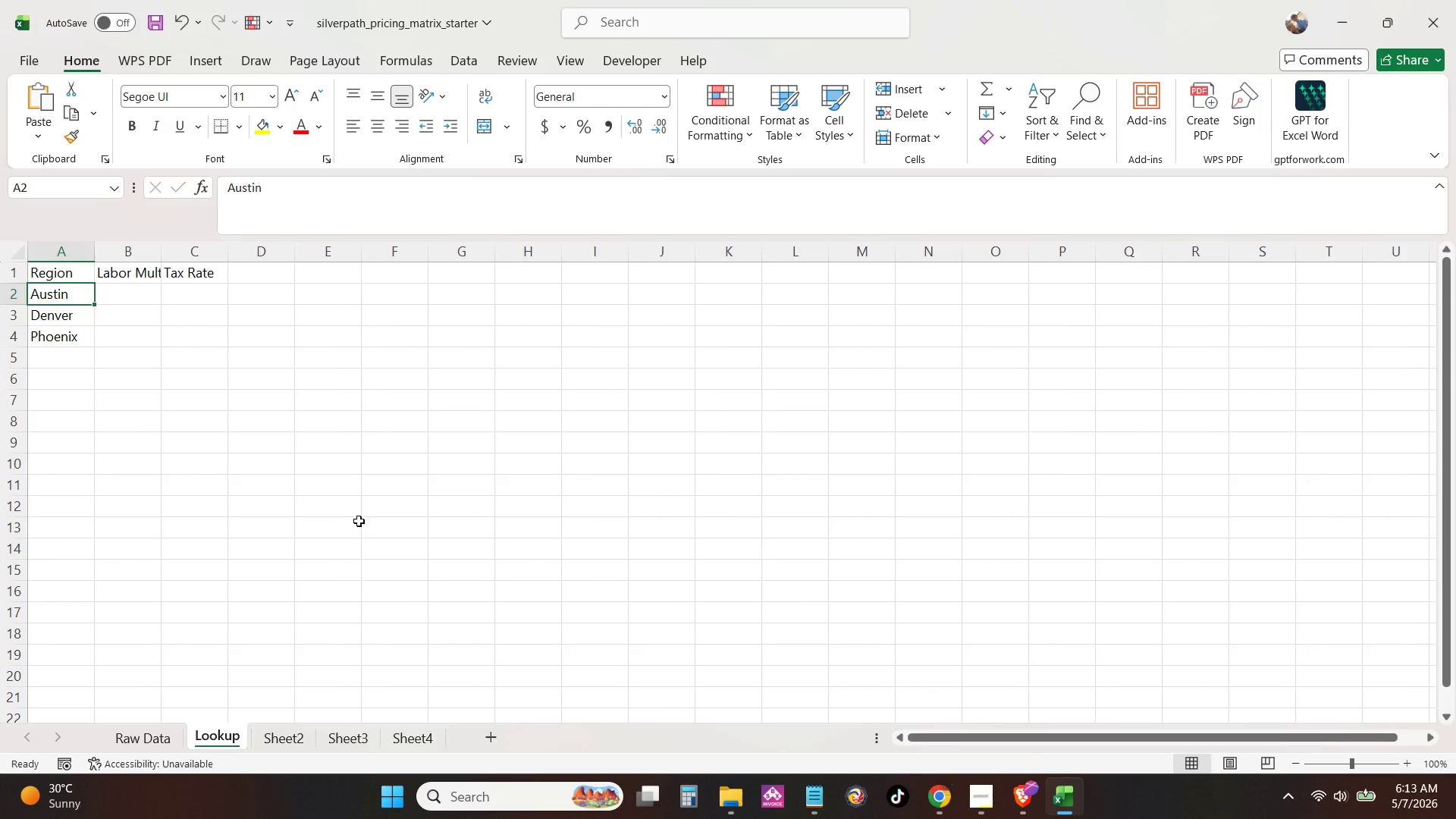 
key(ArrowRight)
 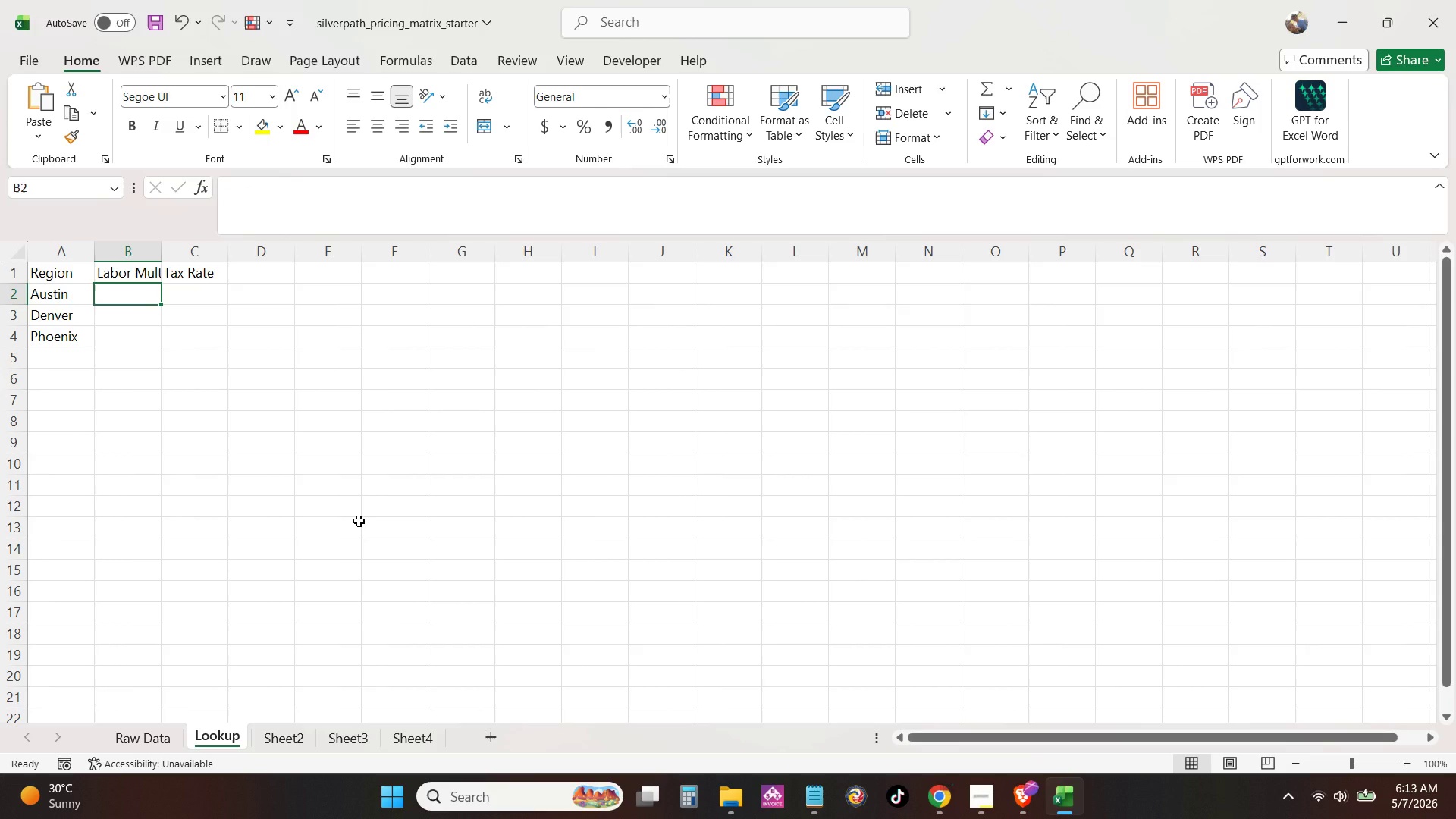 
key(Numpad1)
 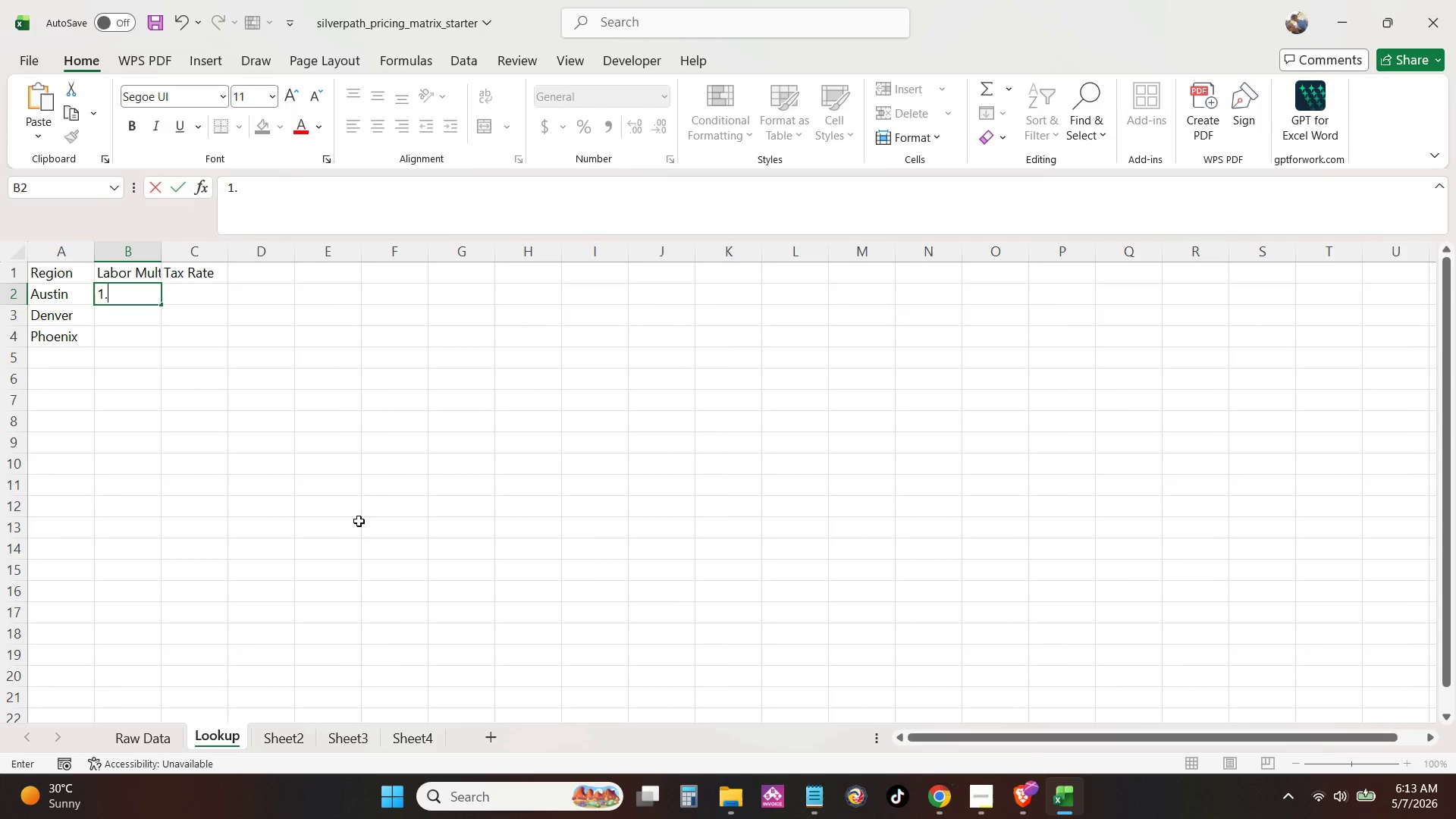 
key(NumpadDecimal)
 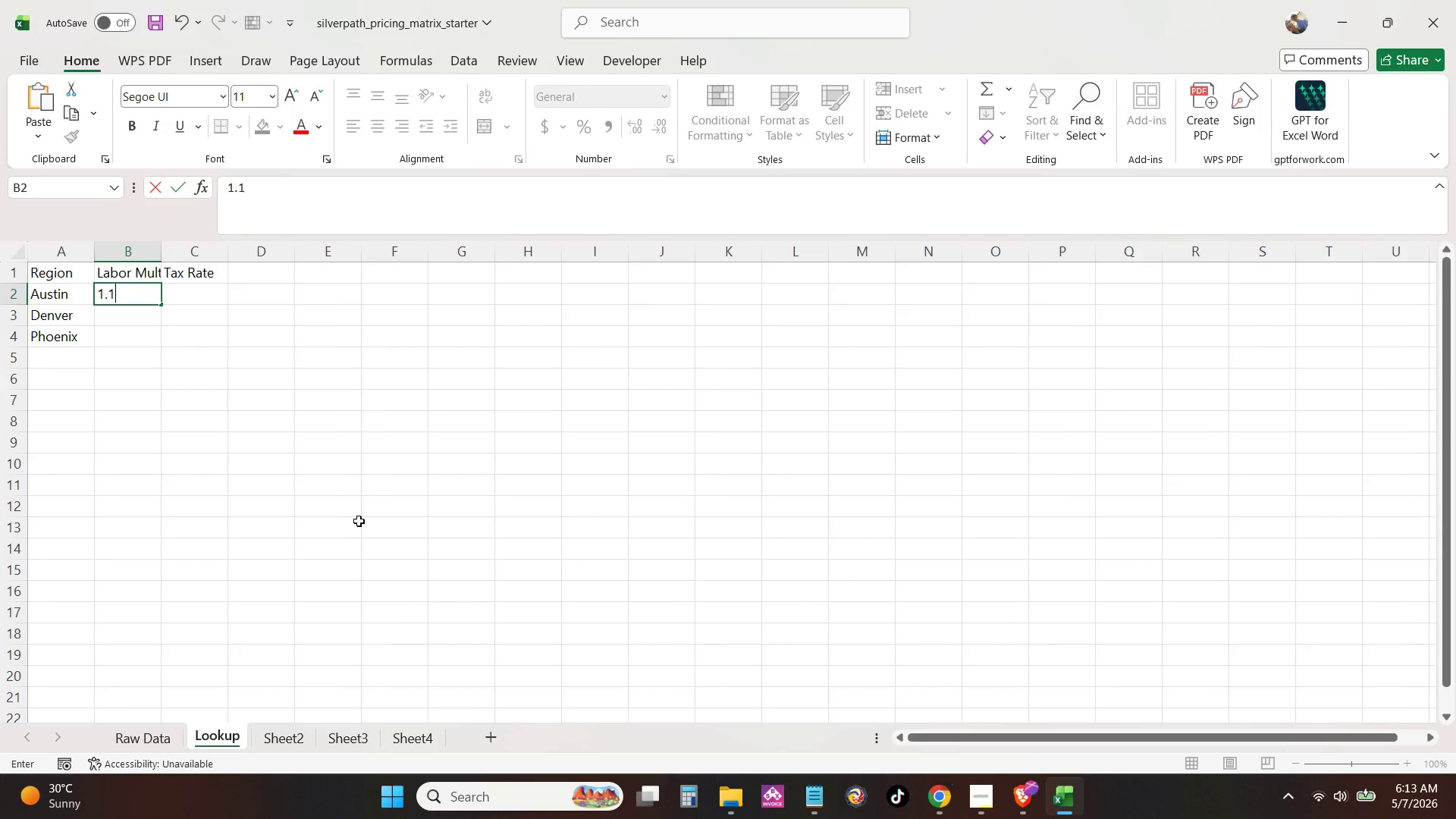 
key(Numpad1)
 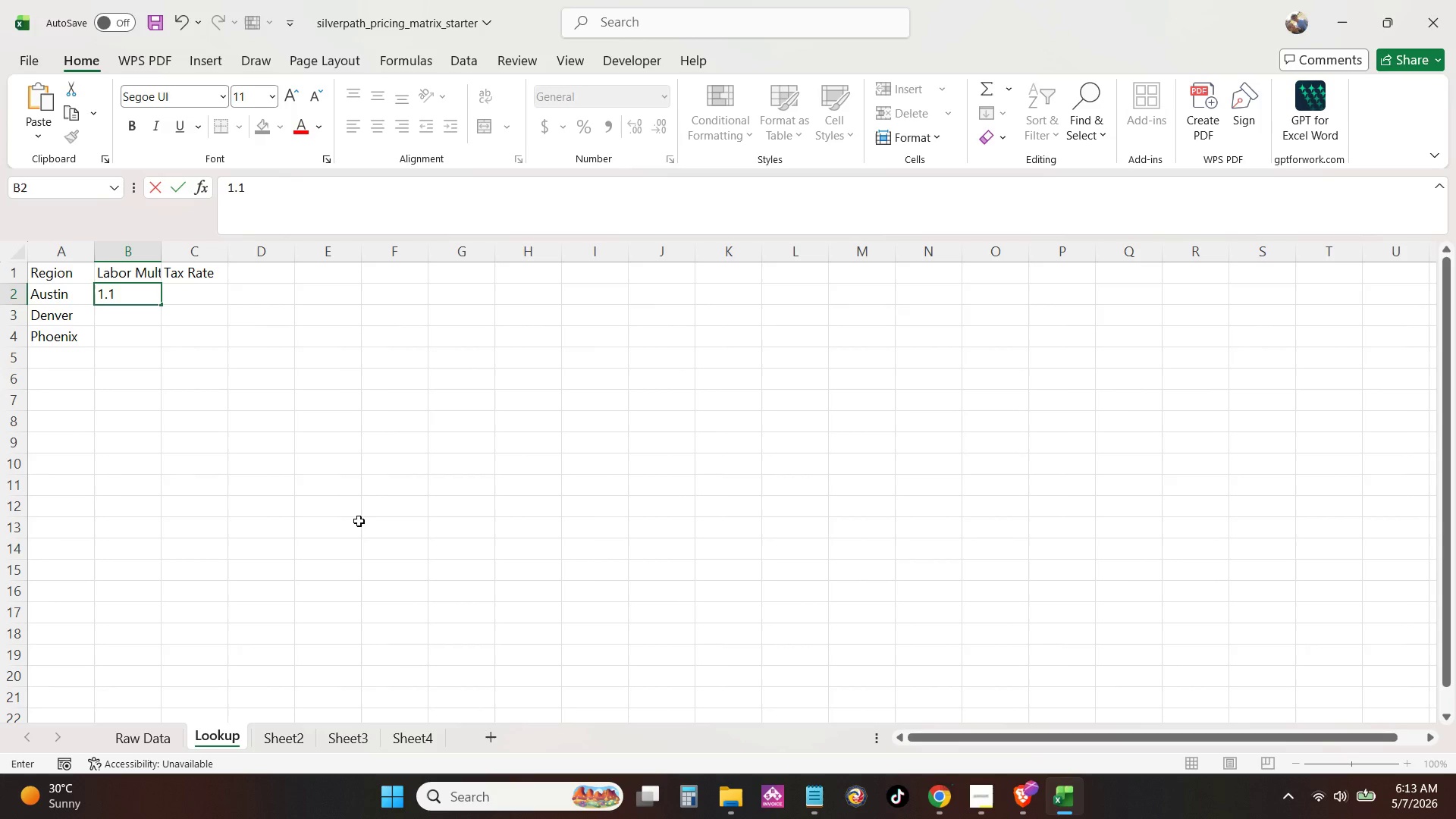 
key(Numpad0)
 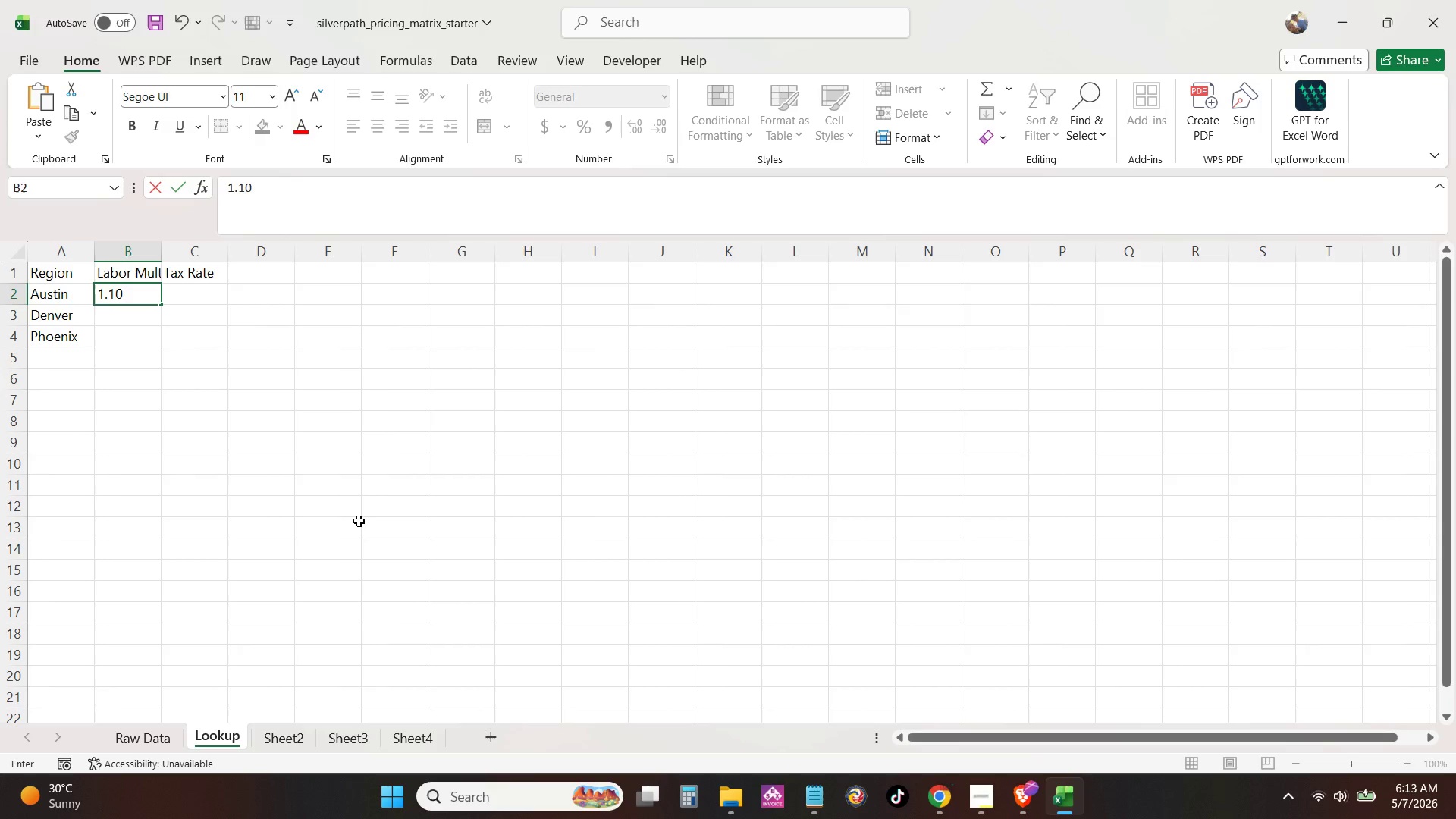 
key(NumpadEnter)
 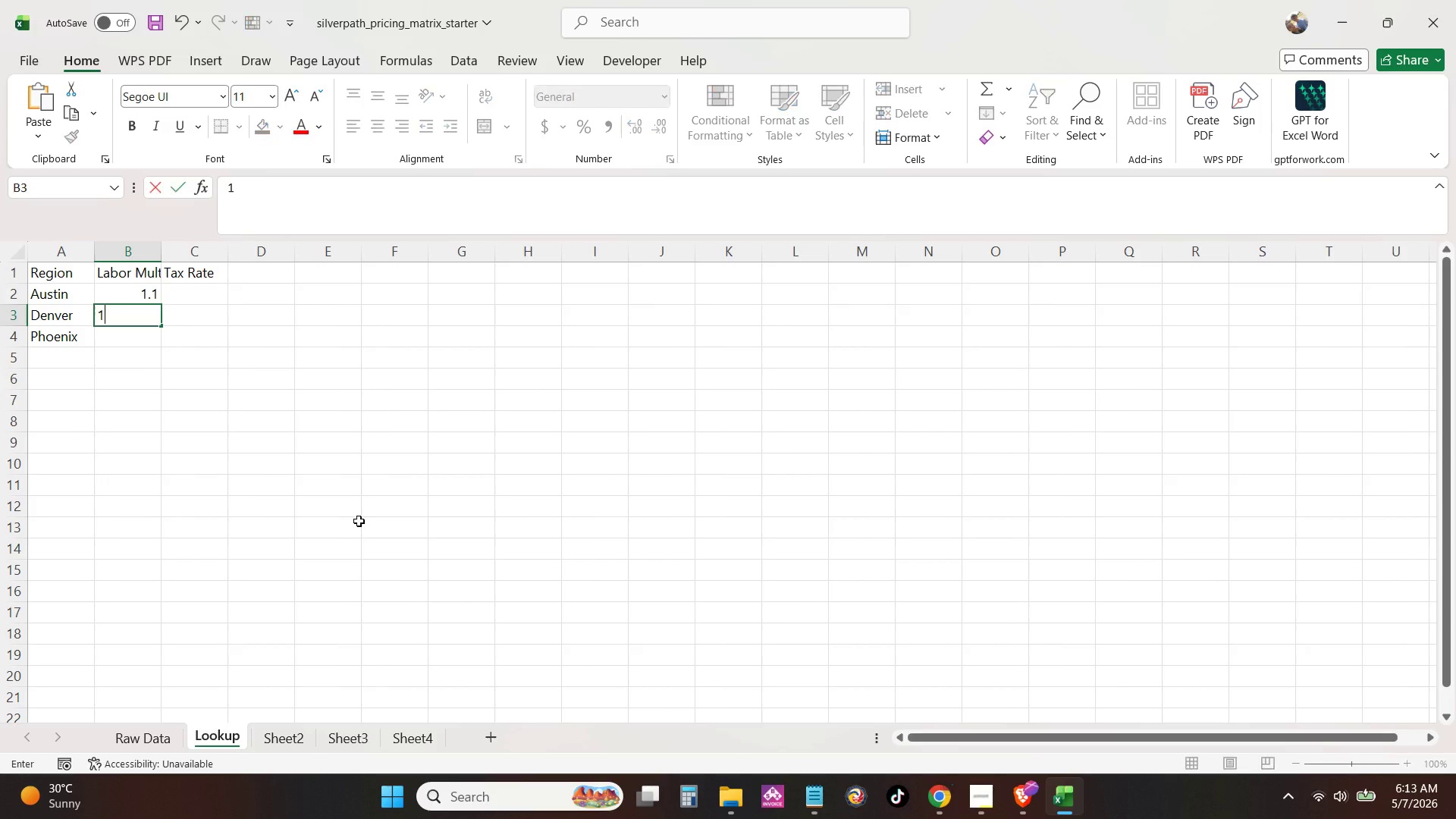 
key(Numpad1)
 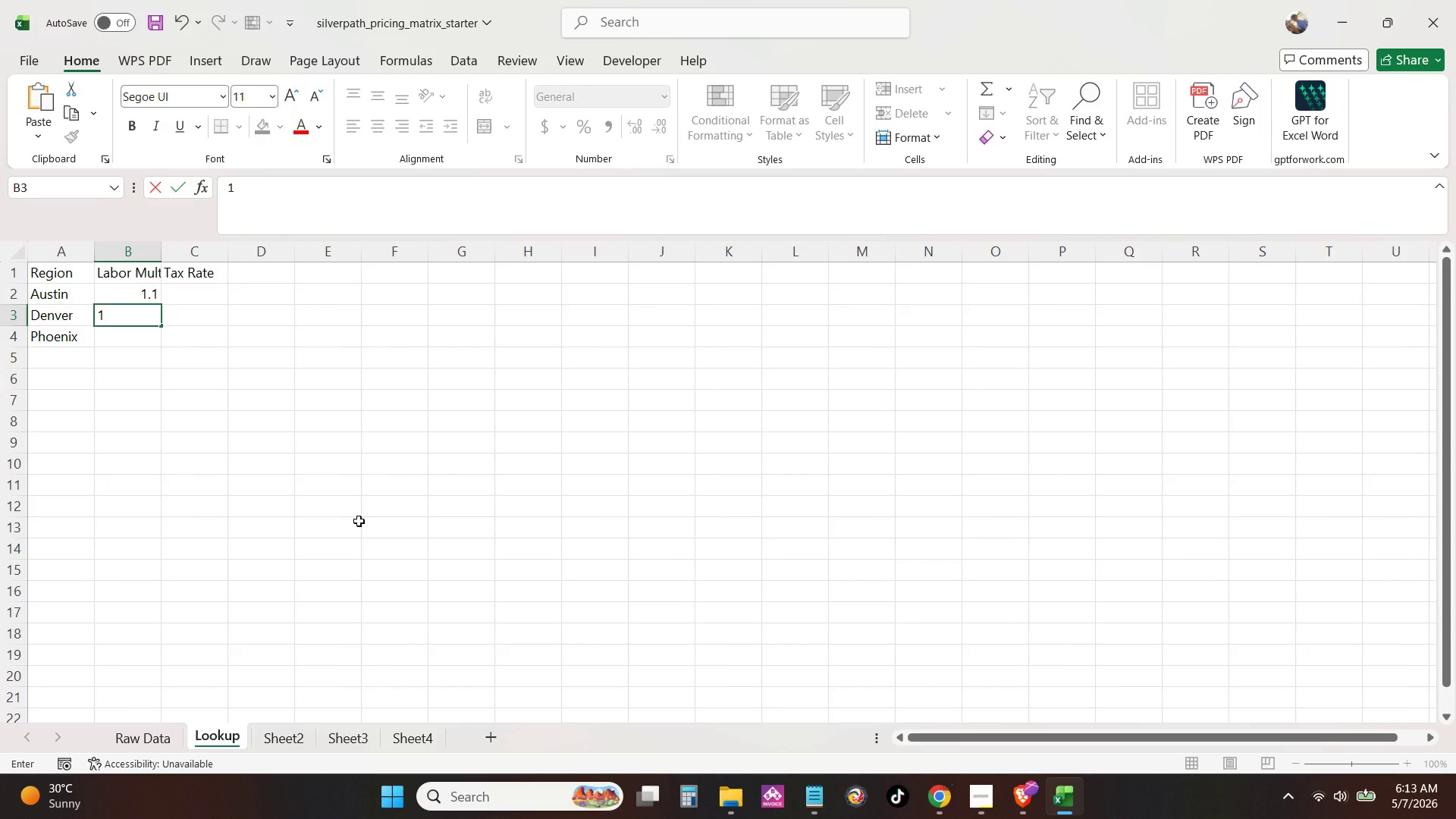 
key(NumpadDecimal)
 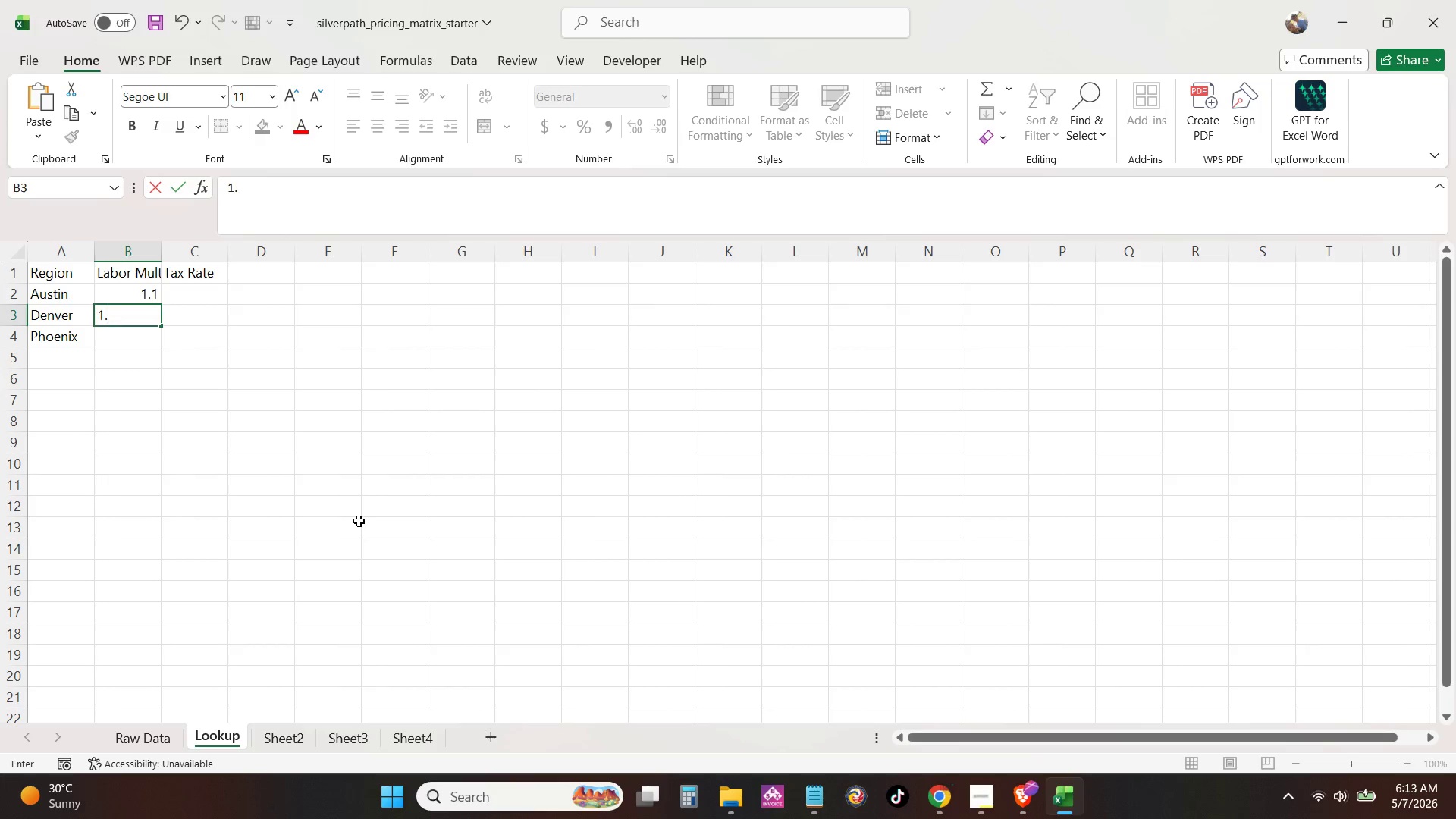 
key(Numpad1)
 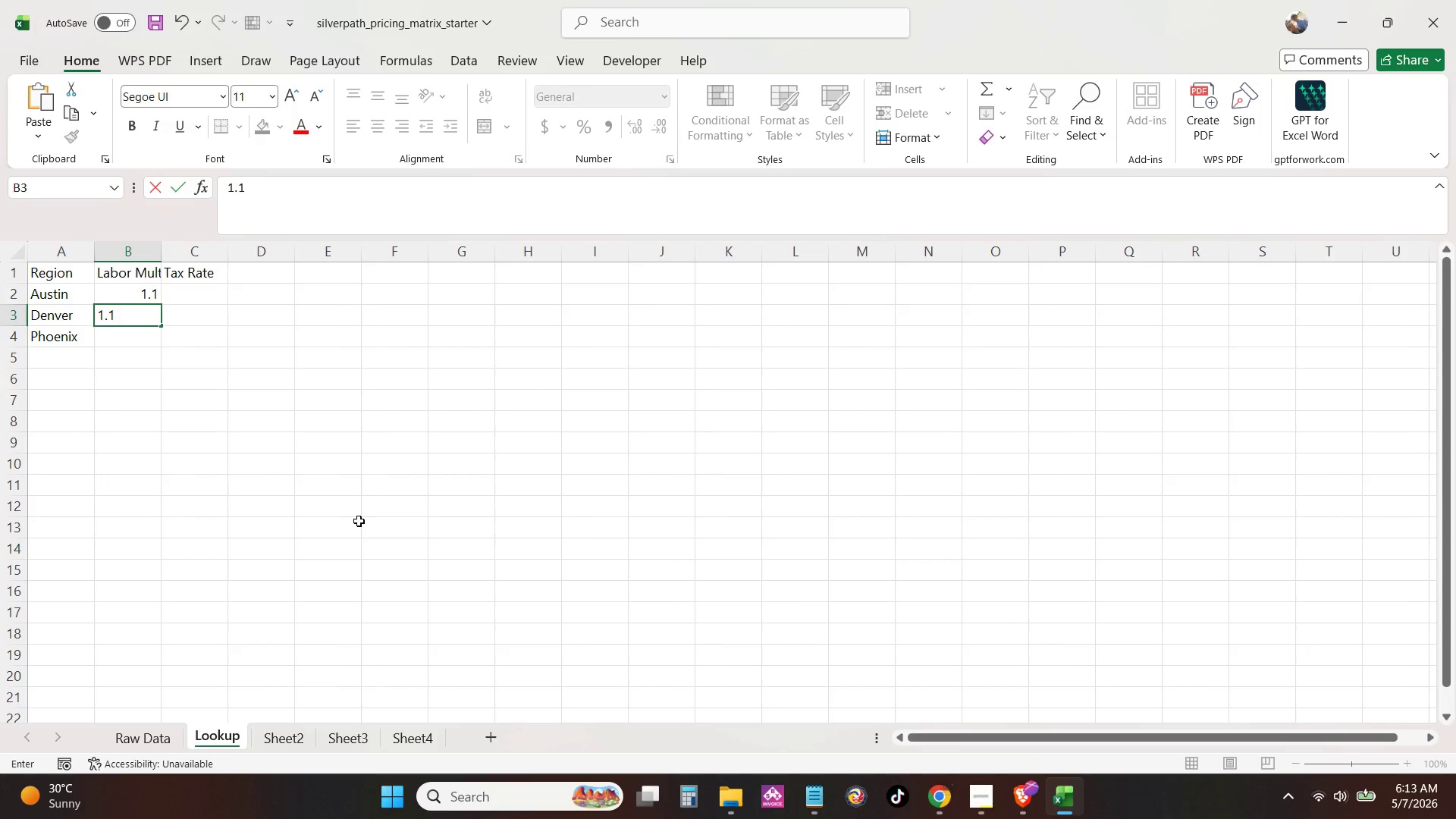 
key(Numpad5)
 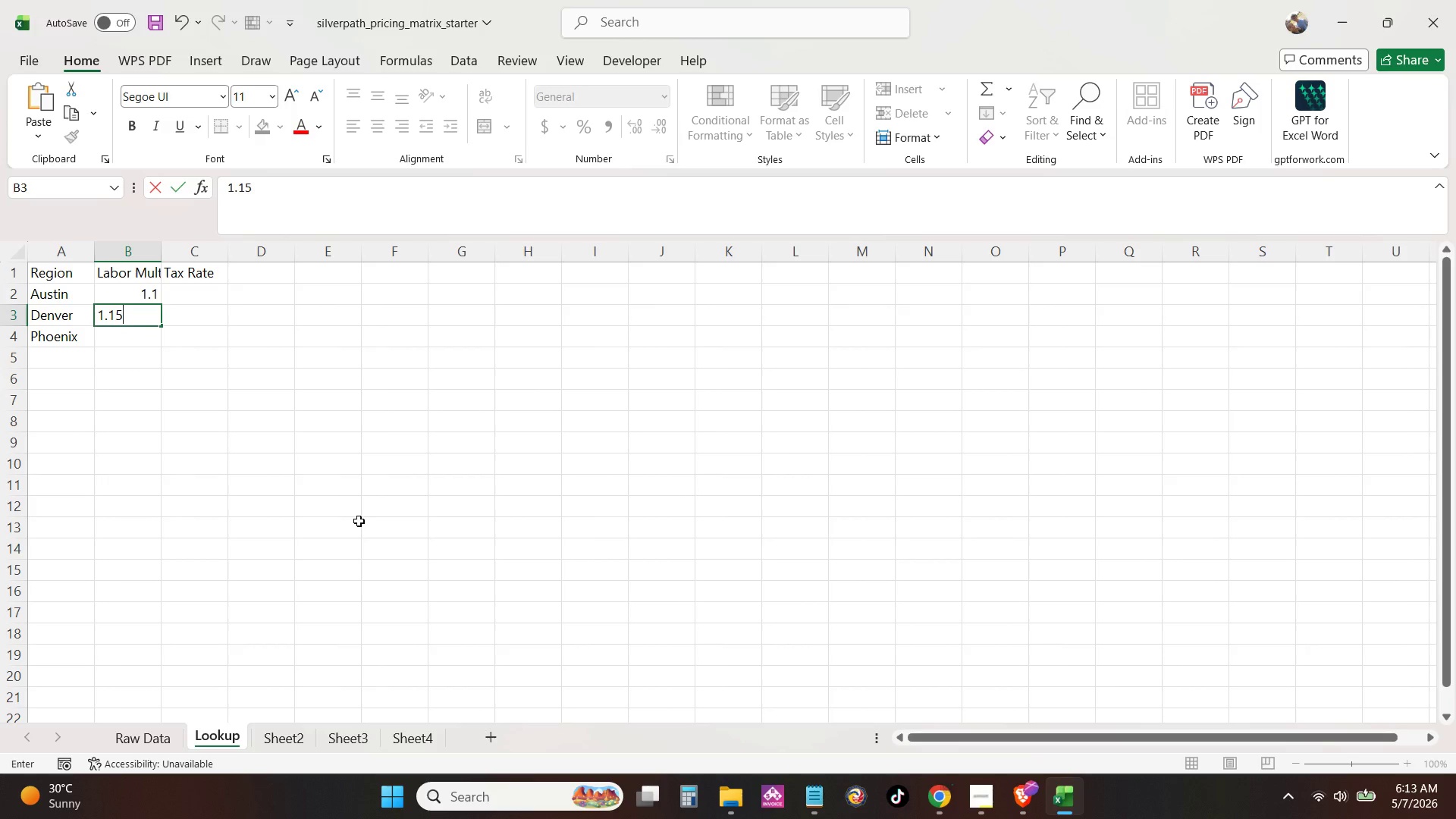 
key(NumpadEnter)
 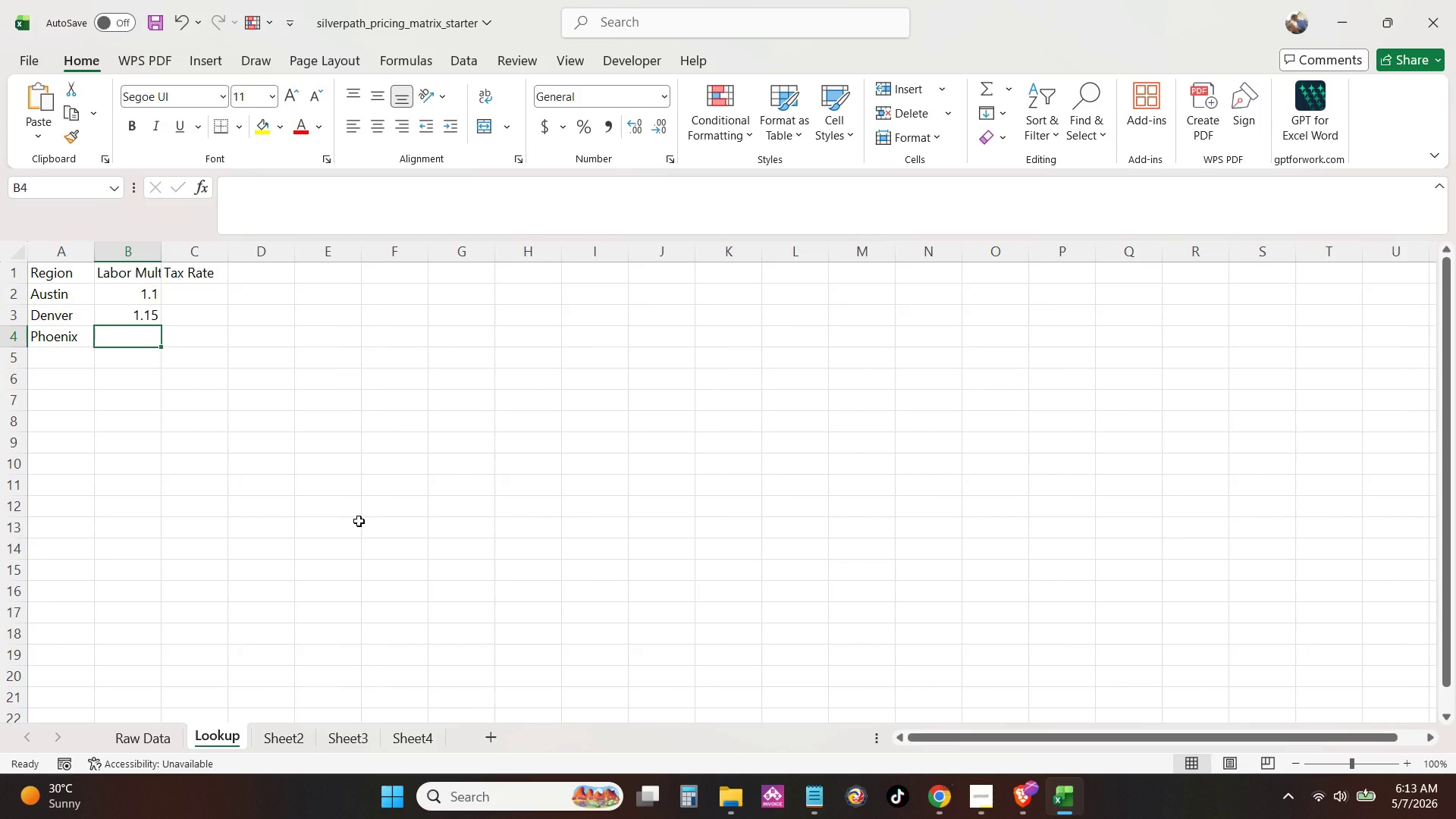 
key(Numpad1)
 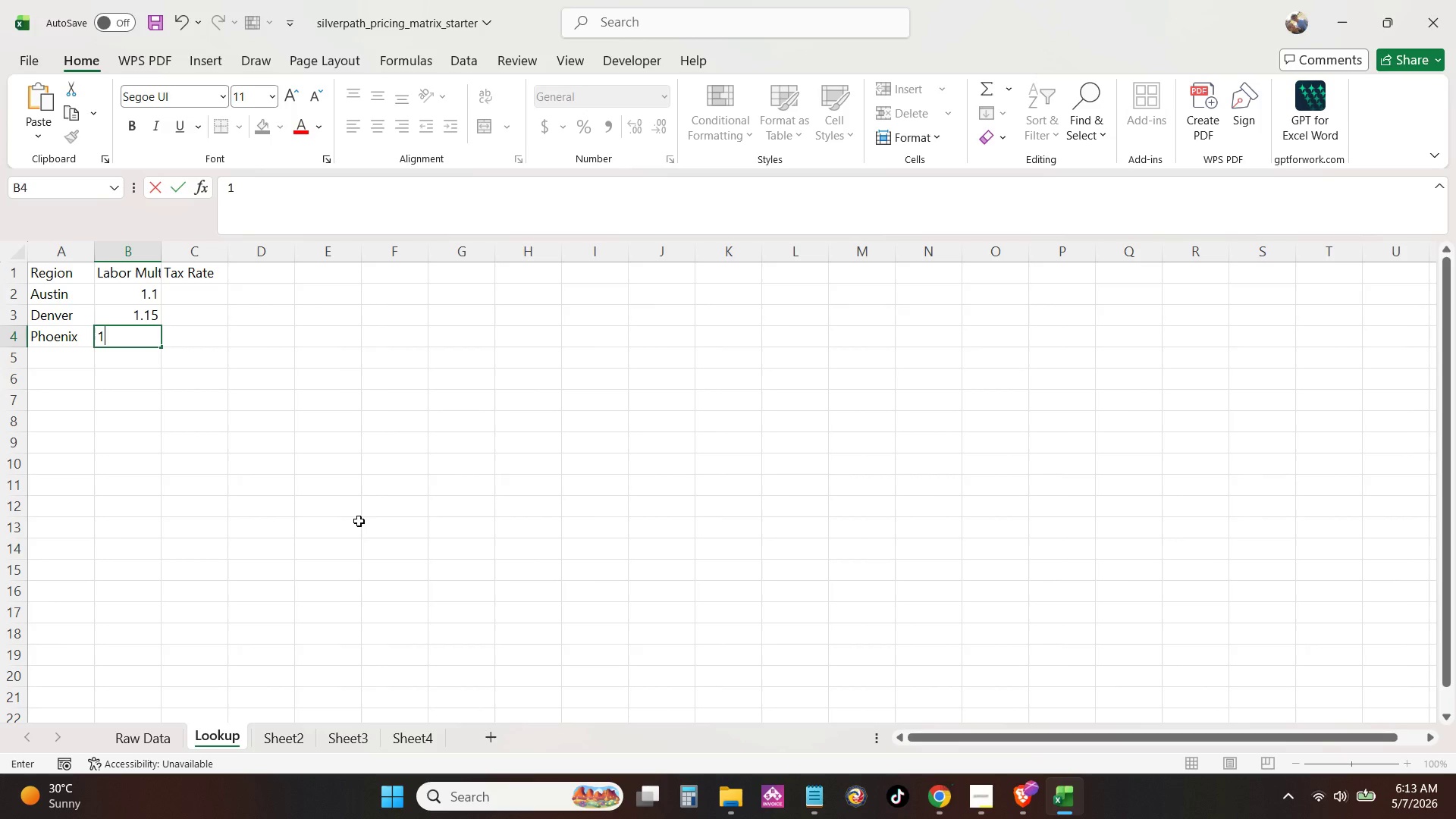 
key(NumpadDecimal)
 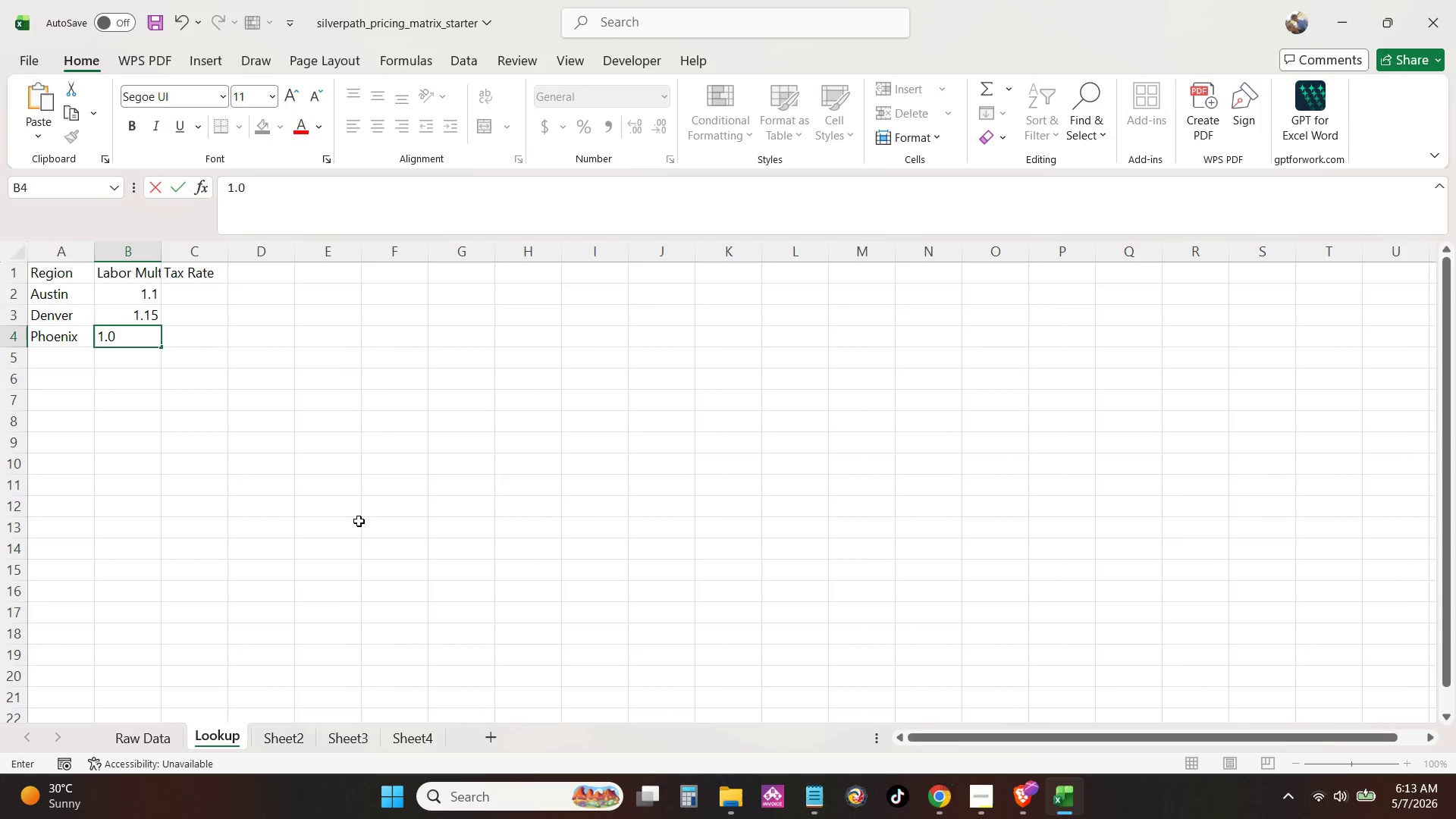 
key(Numpad0)
 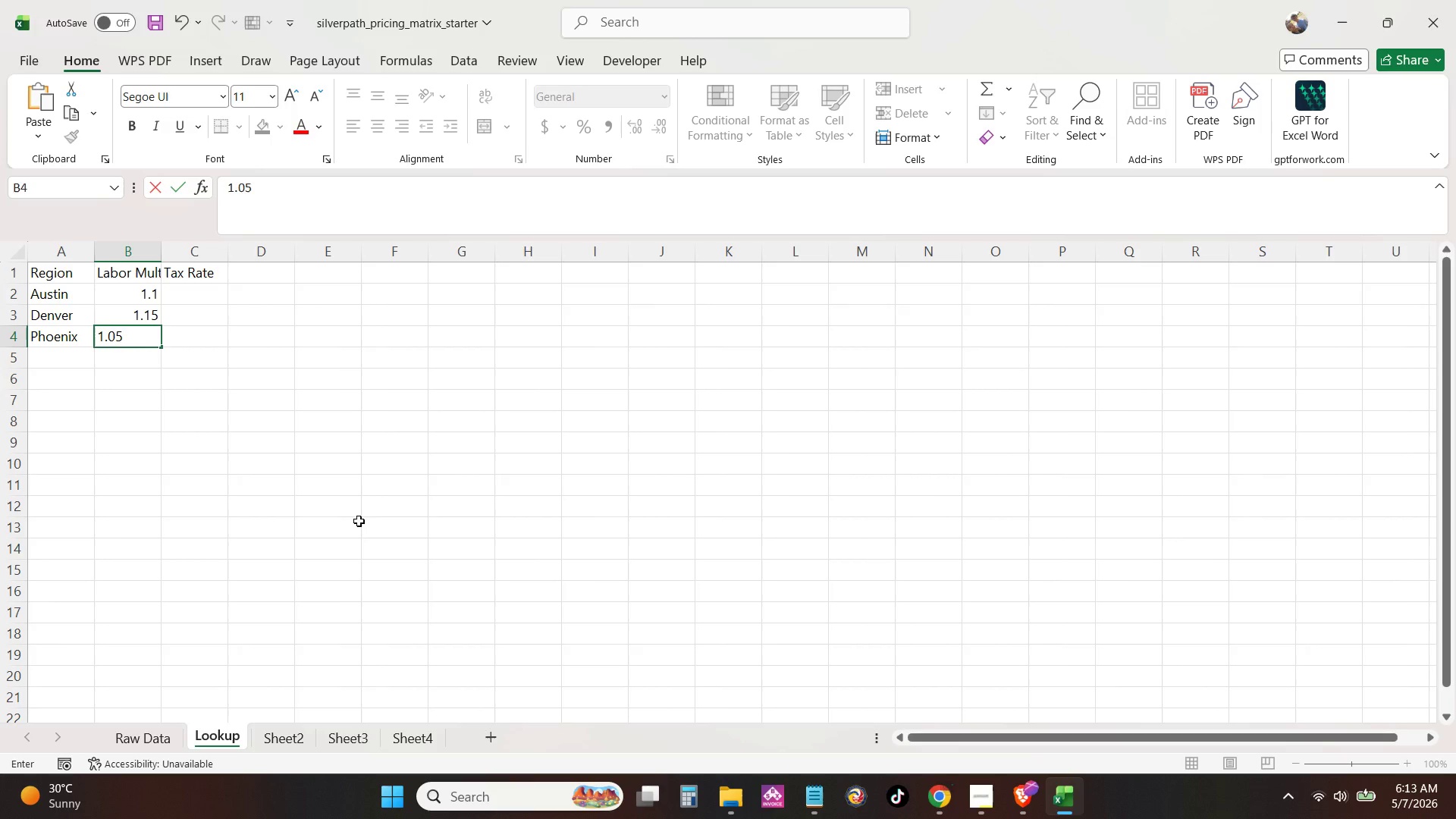 
key(Numpad5)
 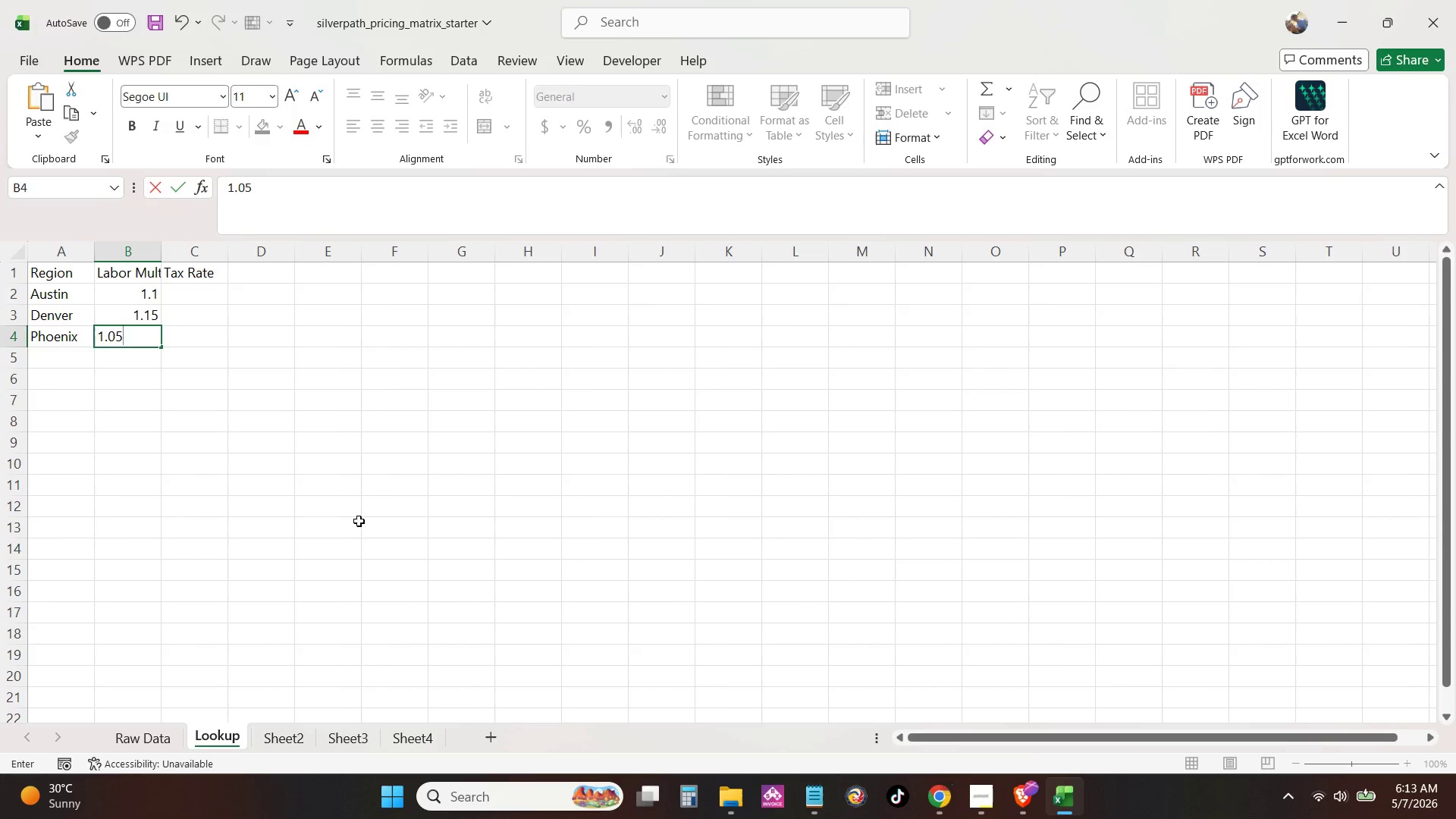 
key(NumpadEnter)
 